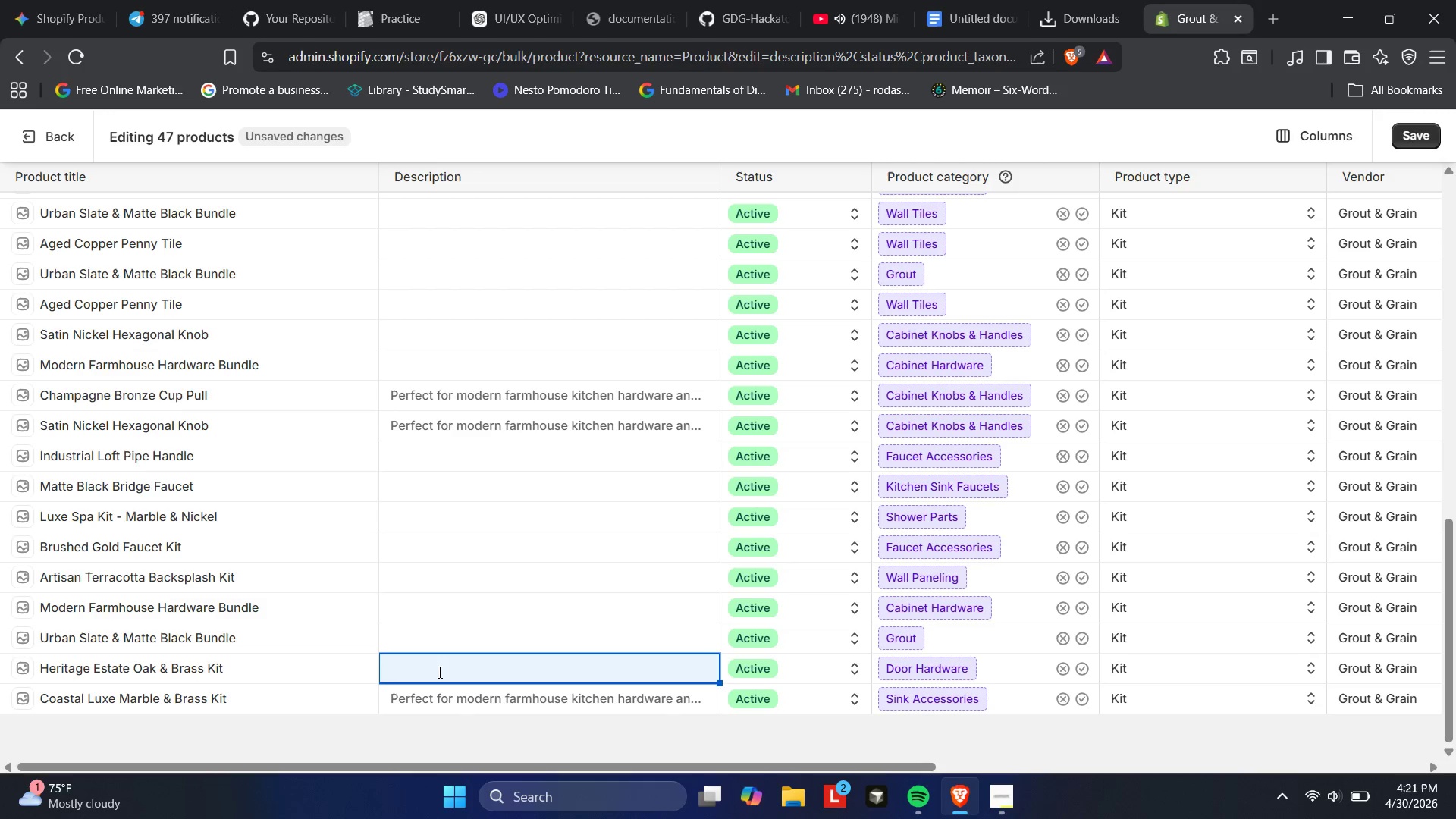 
left_click([438, 672])
 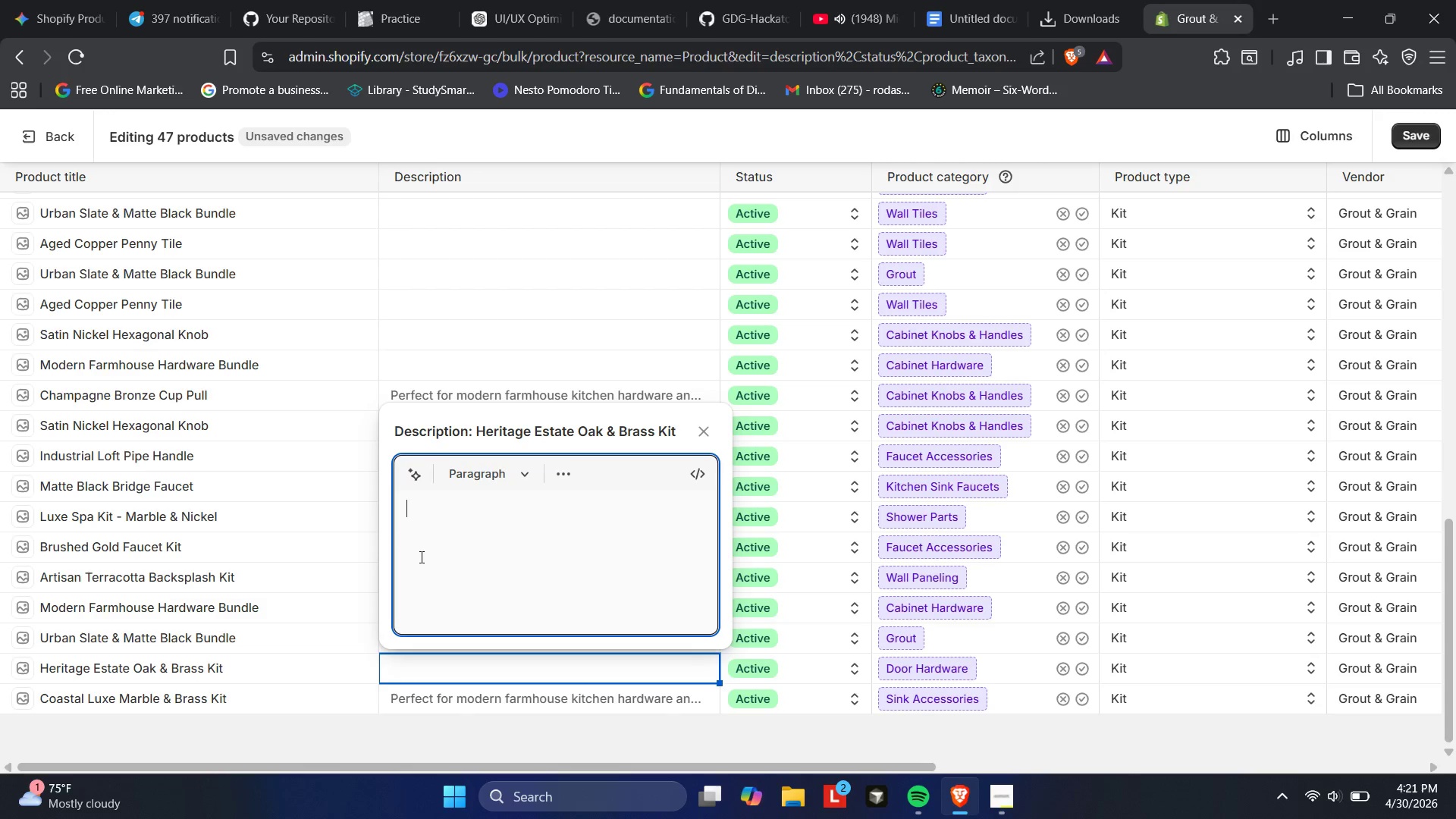 
key(Control+V)
 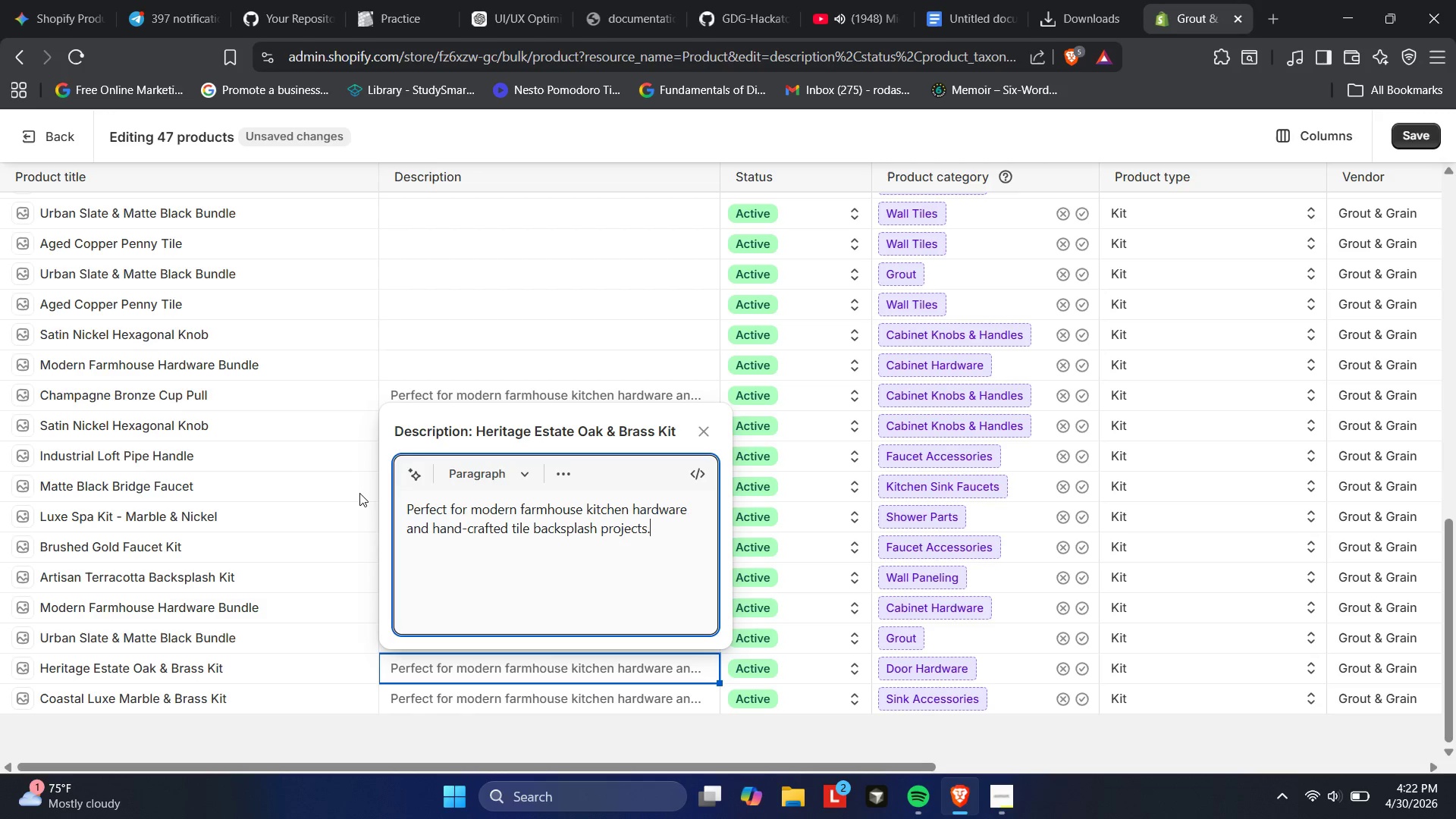 
wait(6.47)
 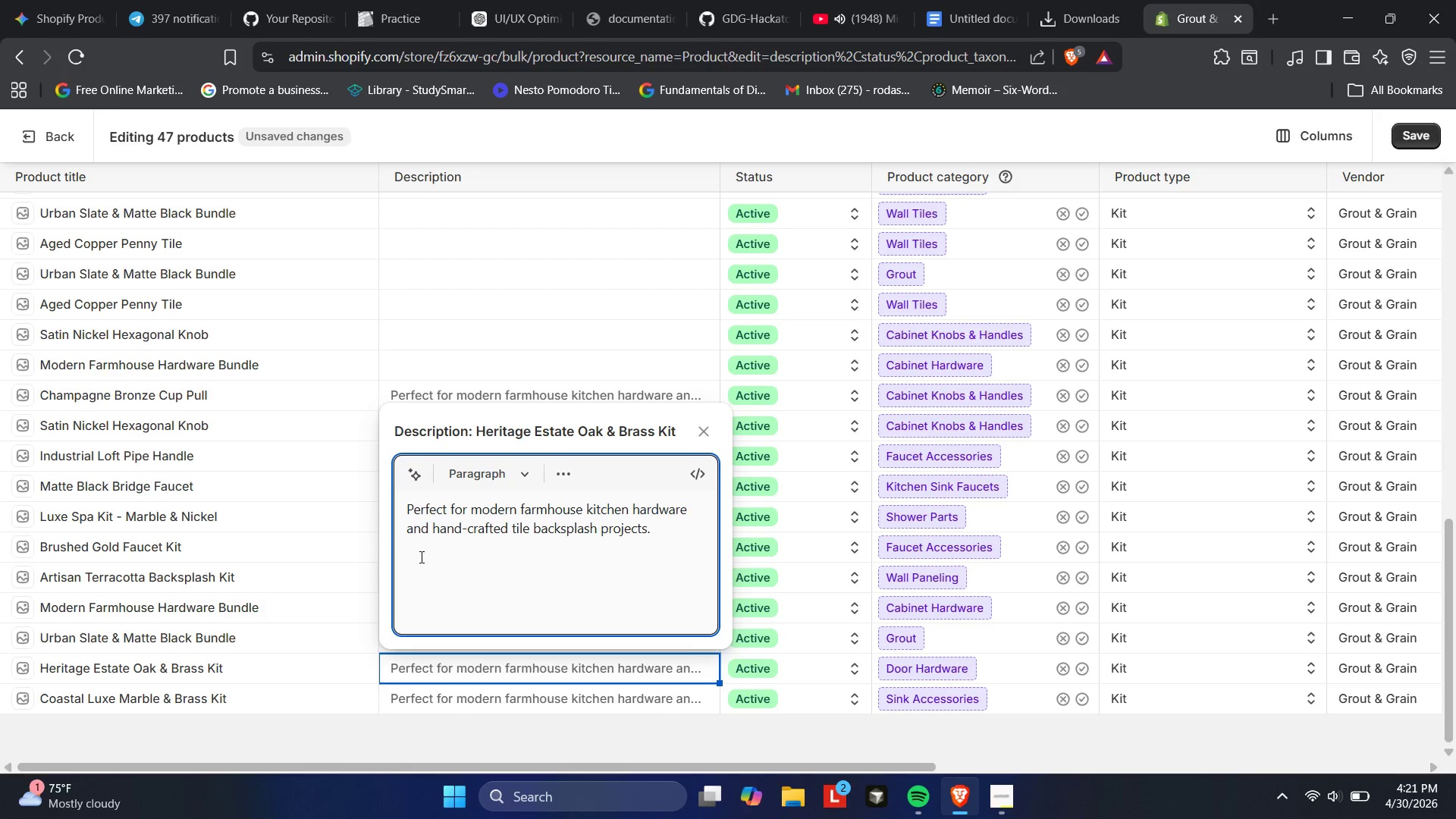 
left_click([411, 650])
 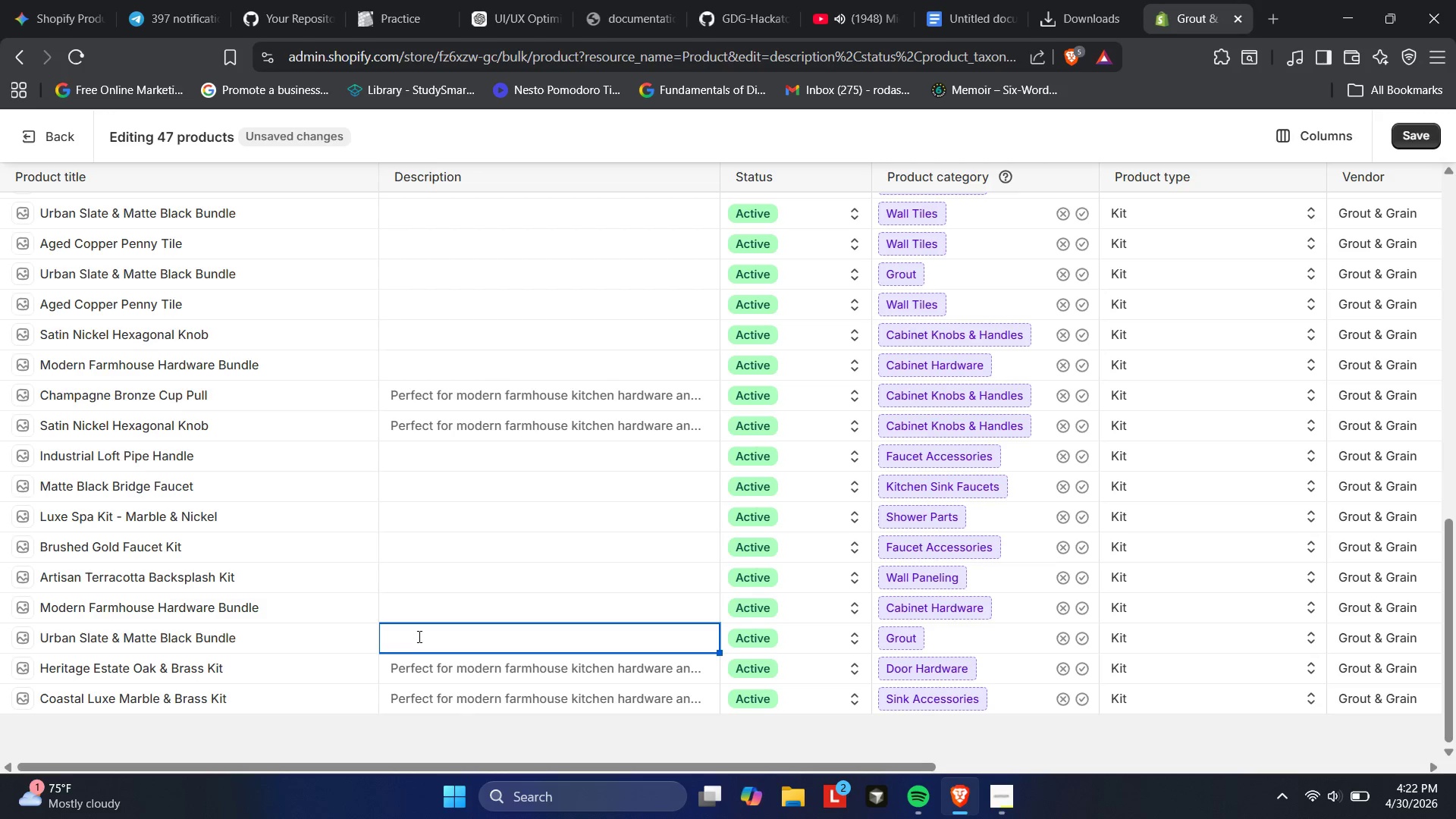 
left_click([416, 568])
 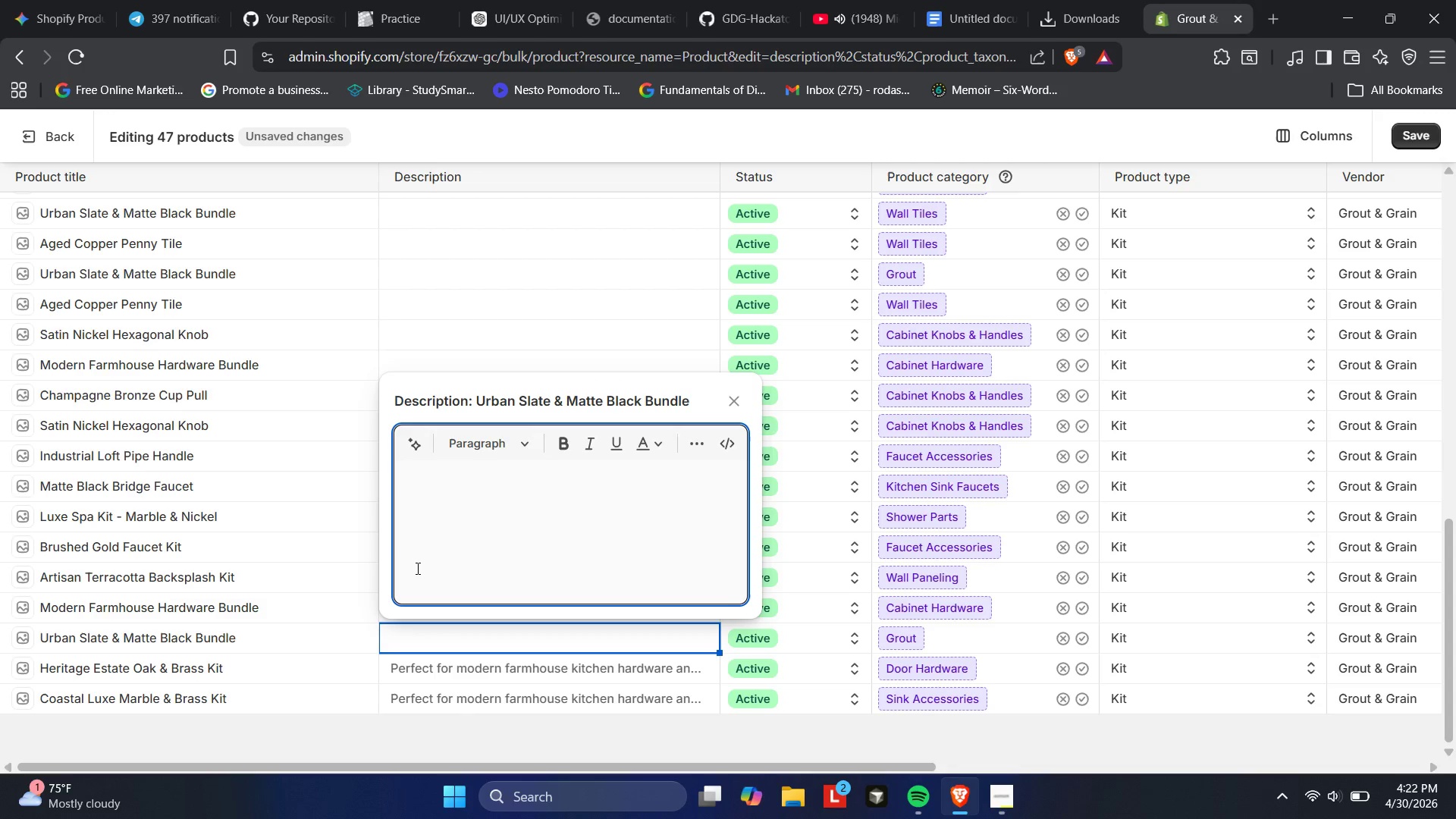 
key(Control+V)
 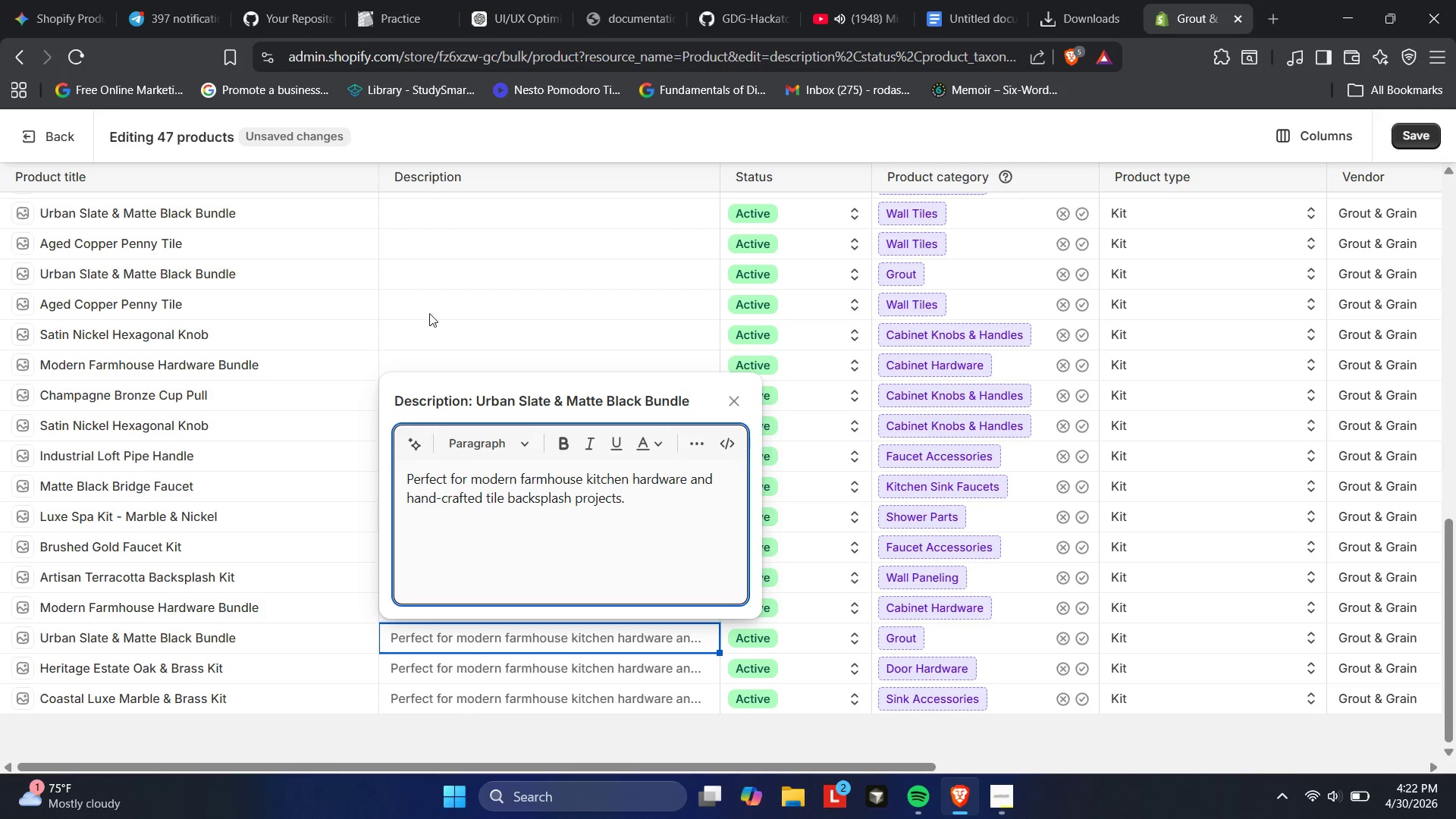 
left_click([432, 356])
 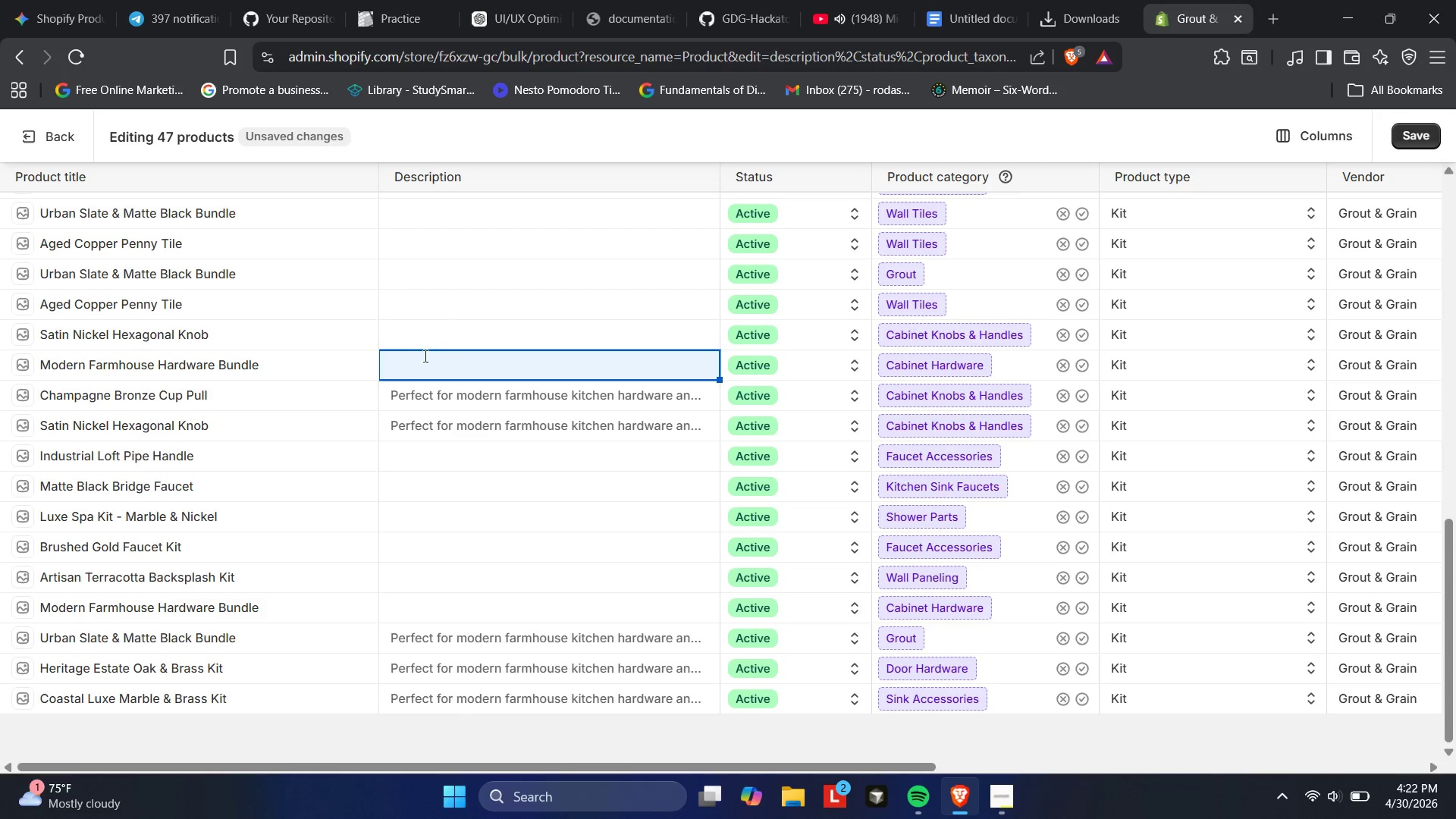 
left_click([424, 357])
 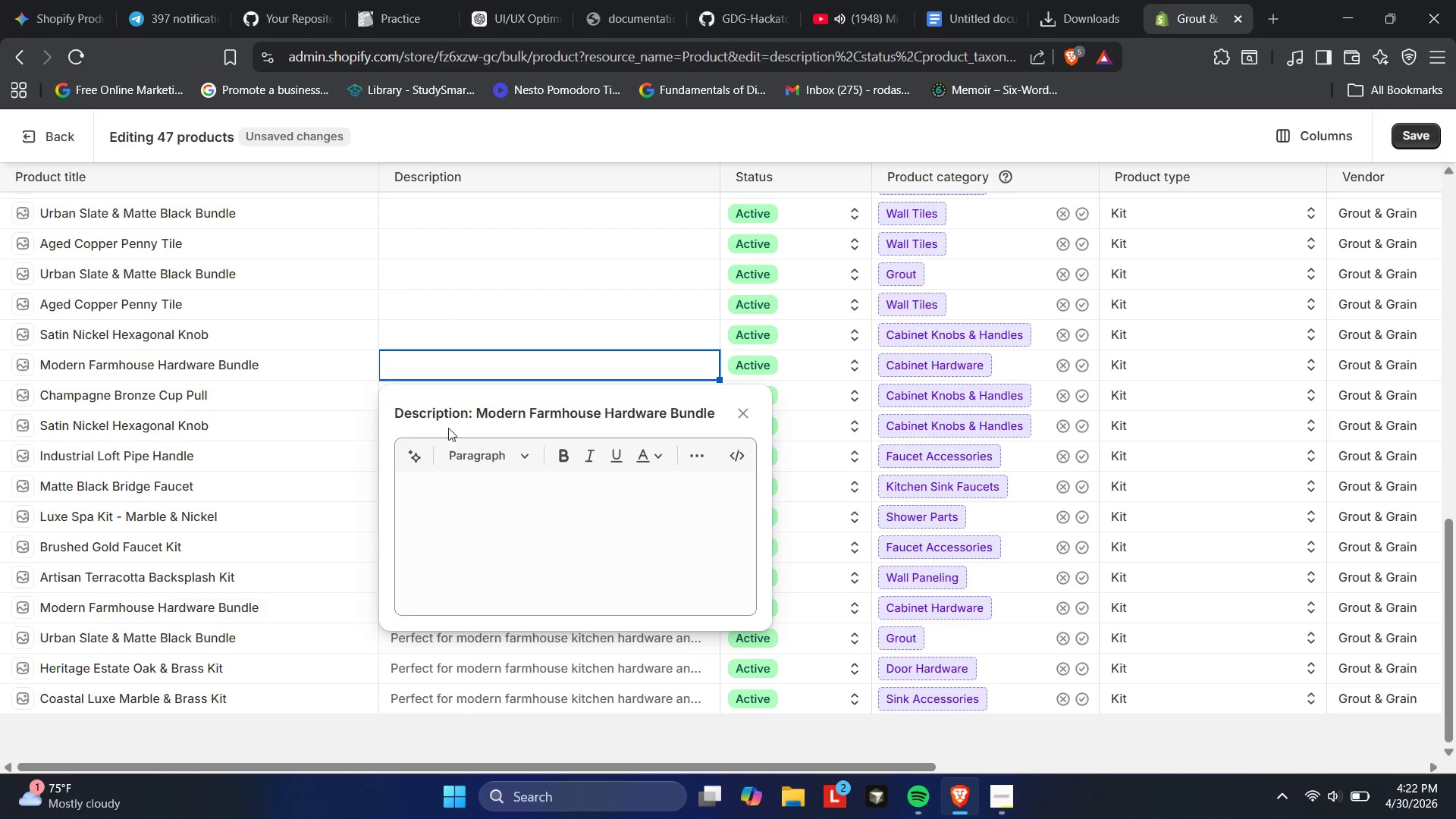 
left_click([490, 502])
 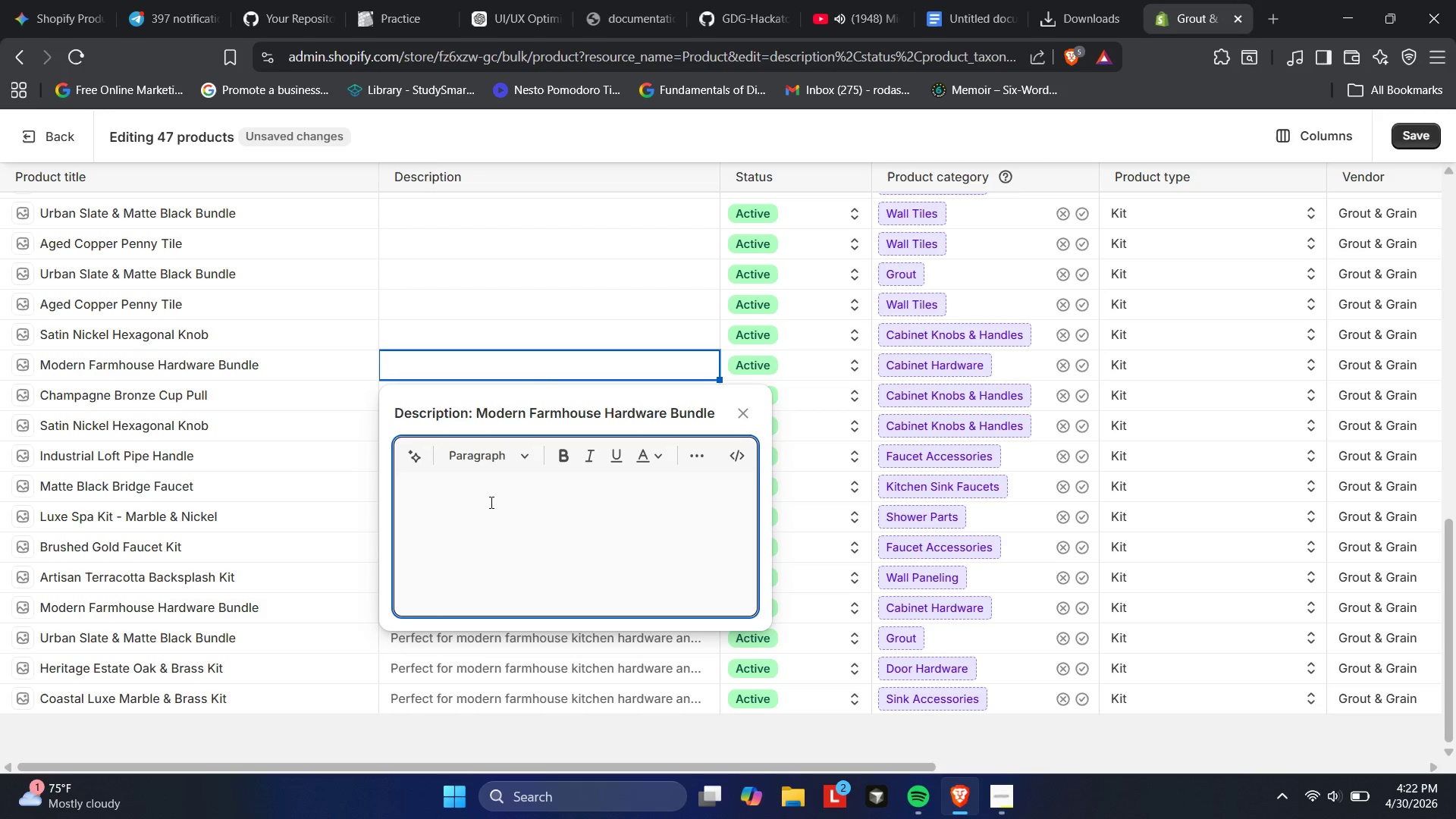 
key(Control+V)
 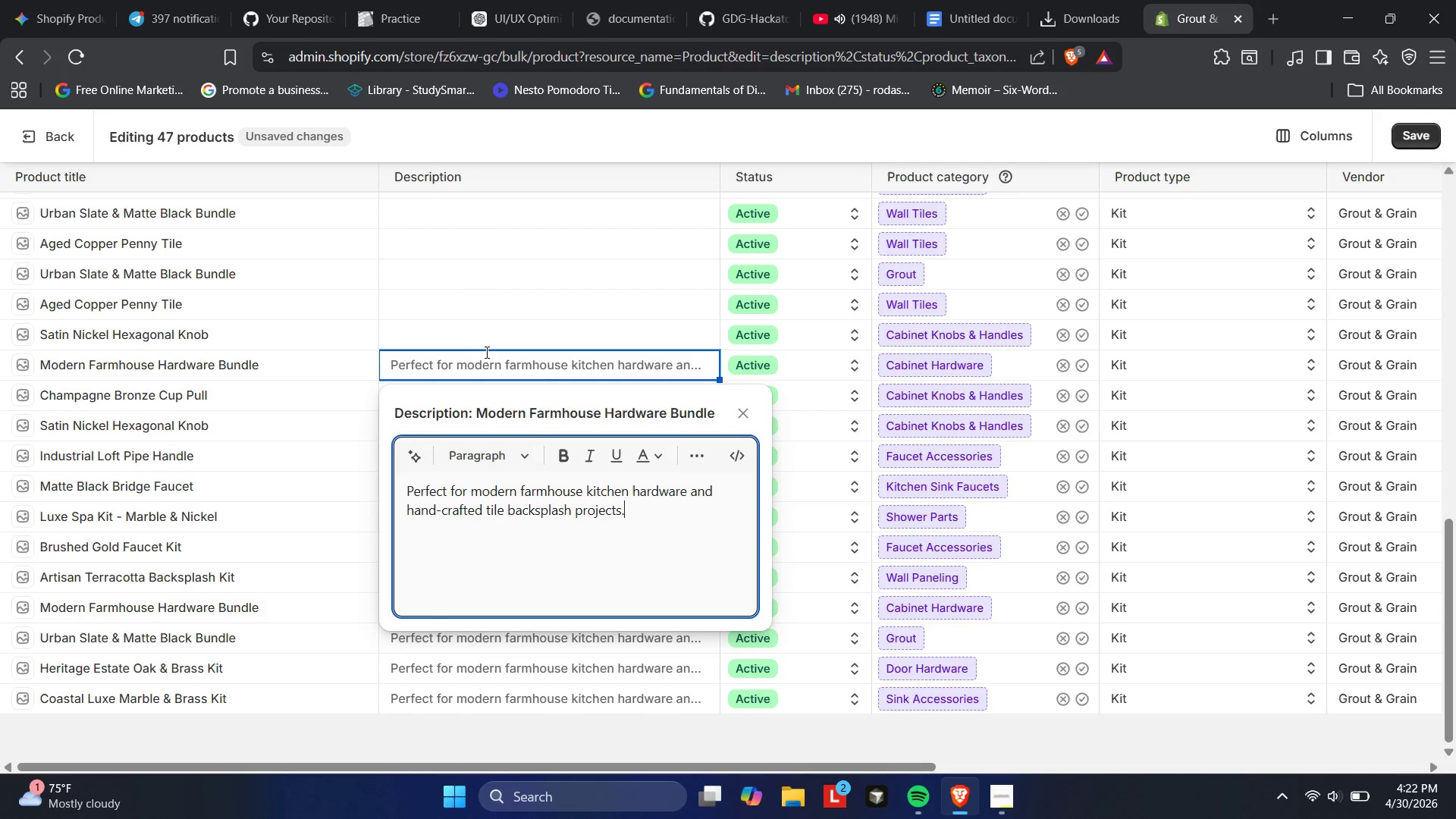 
left_click([481, 337])
 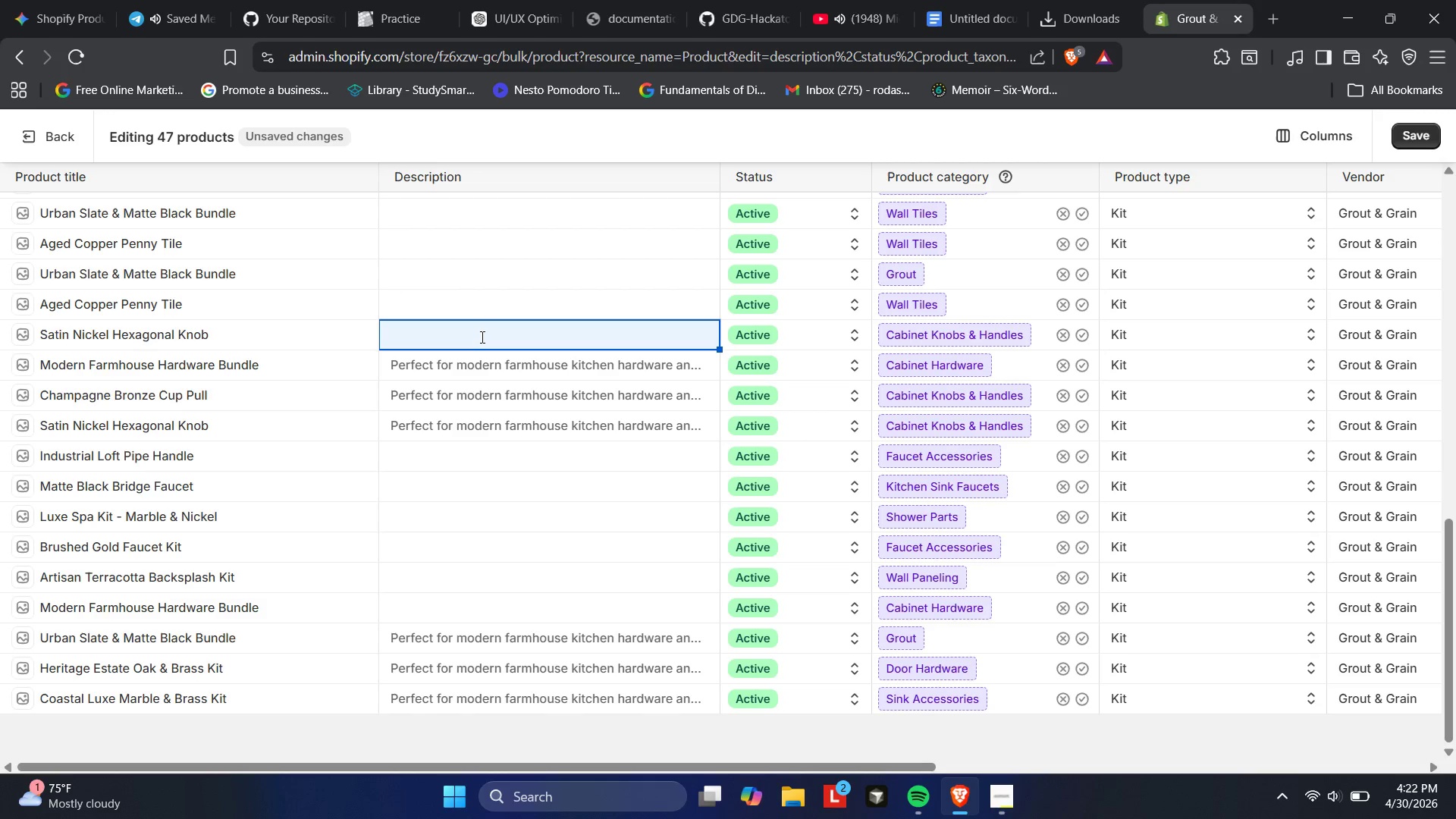 
left_click([481, 335])
 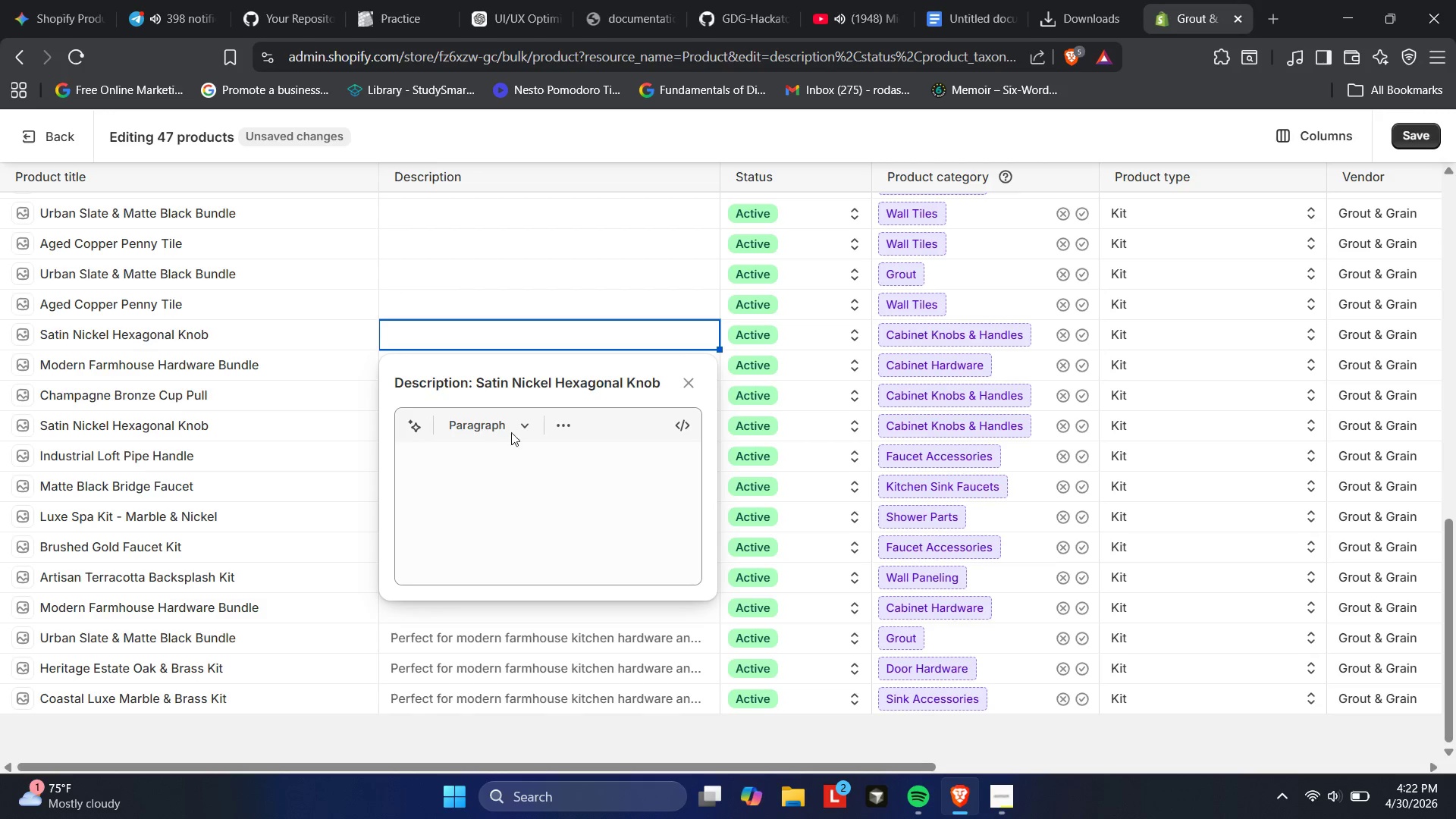 
left_click([526, 480])
 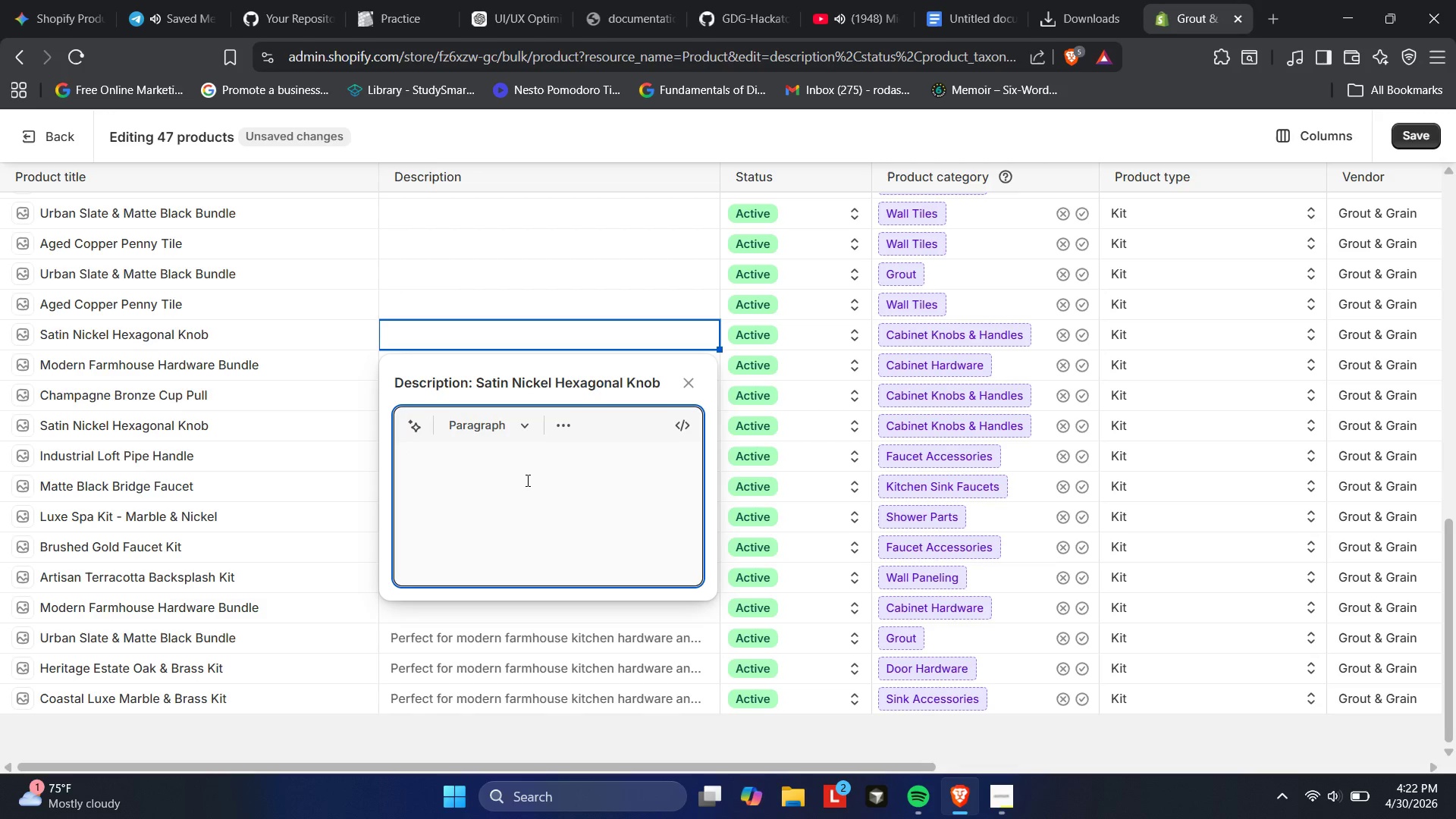 
key(Control+V)
 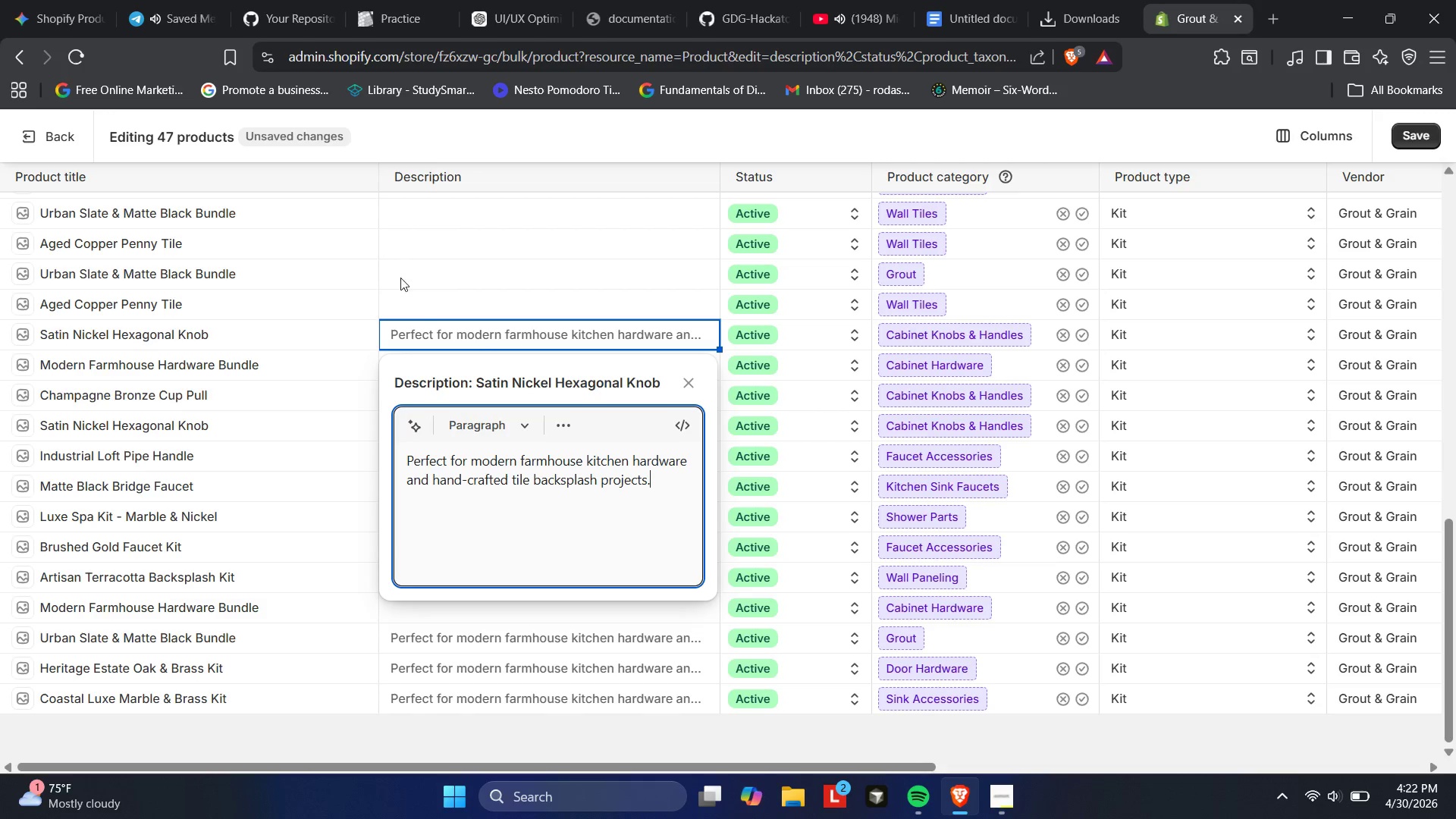 
left_click([423, 291])
 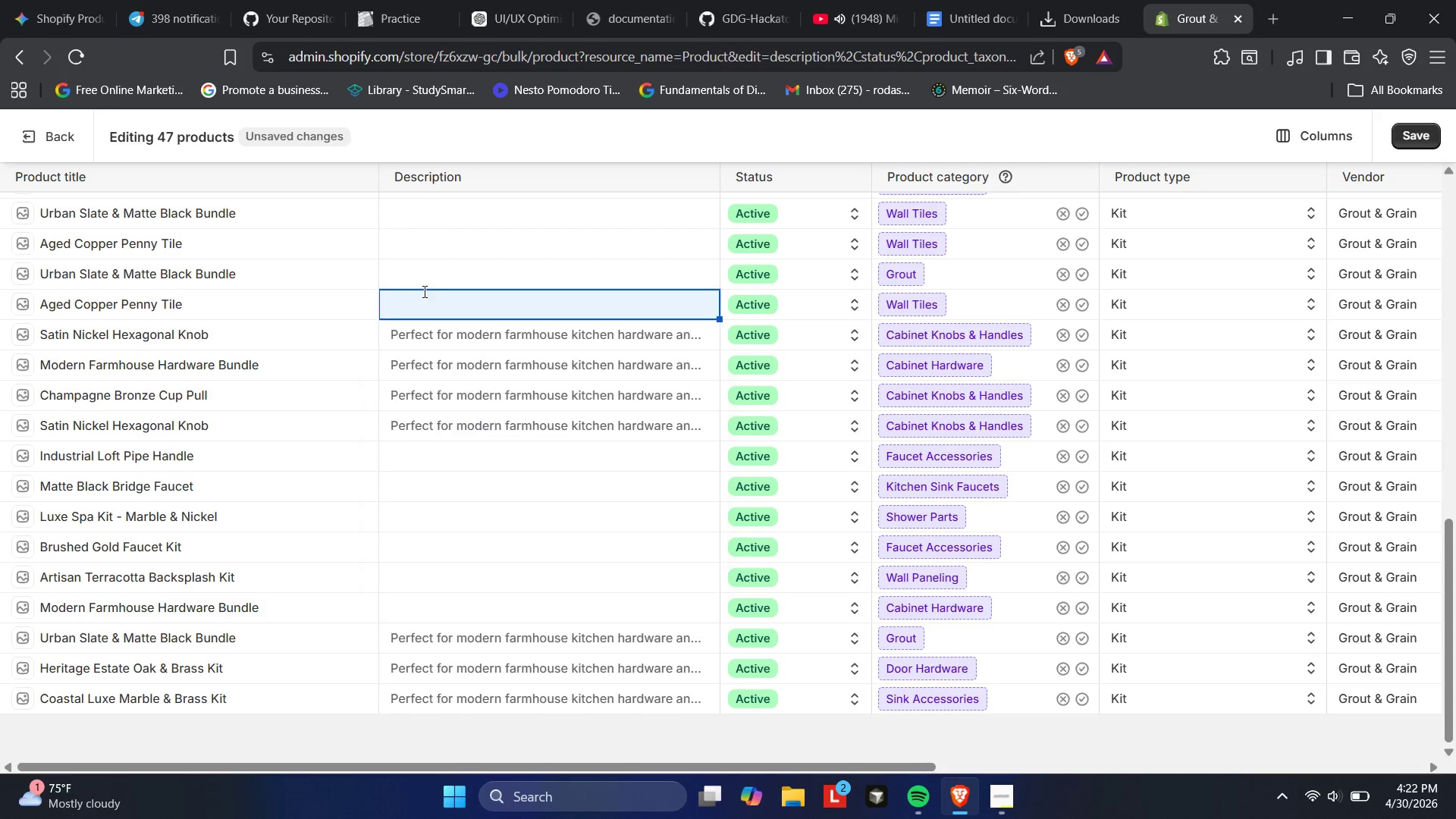 
left_click([423, 291])
 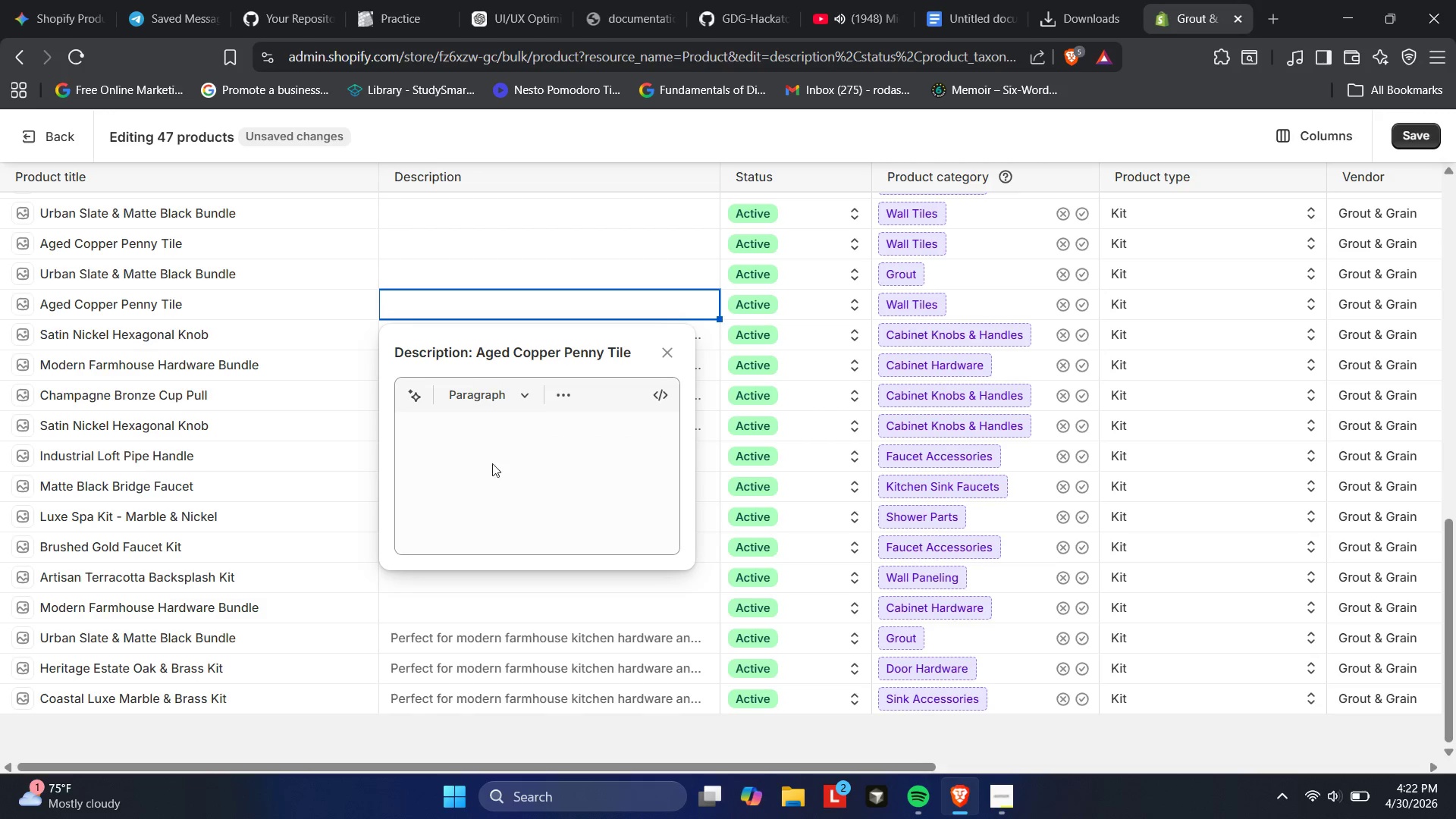 
left_click([504, 495])
 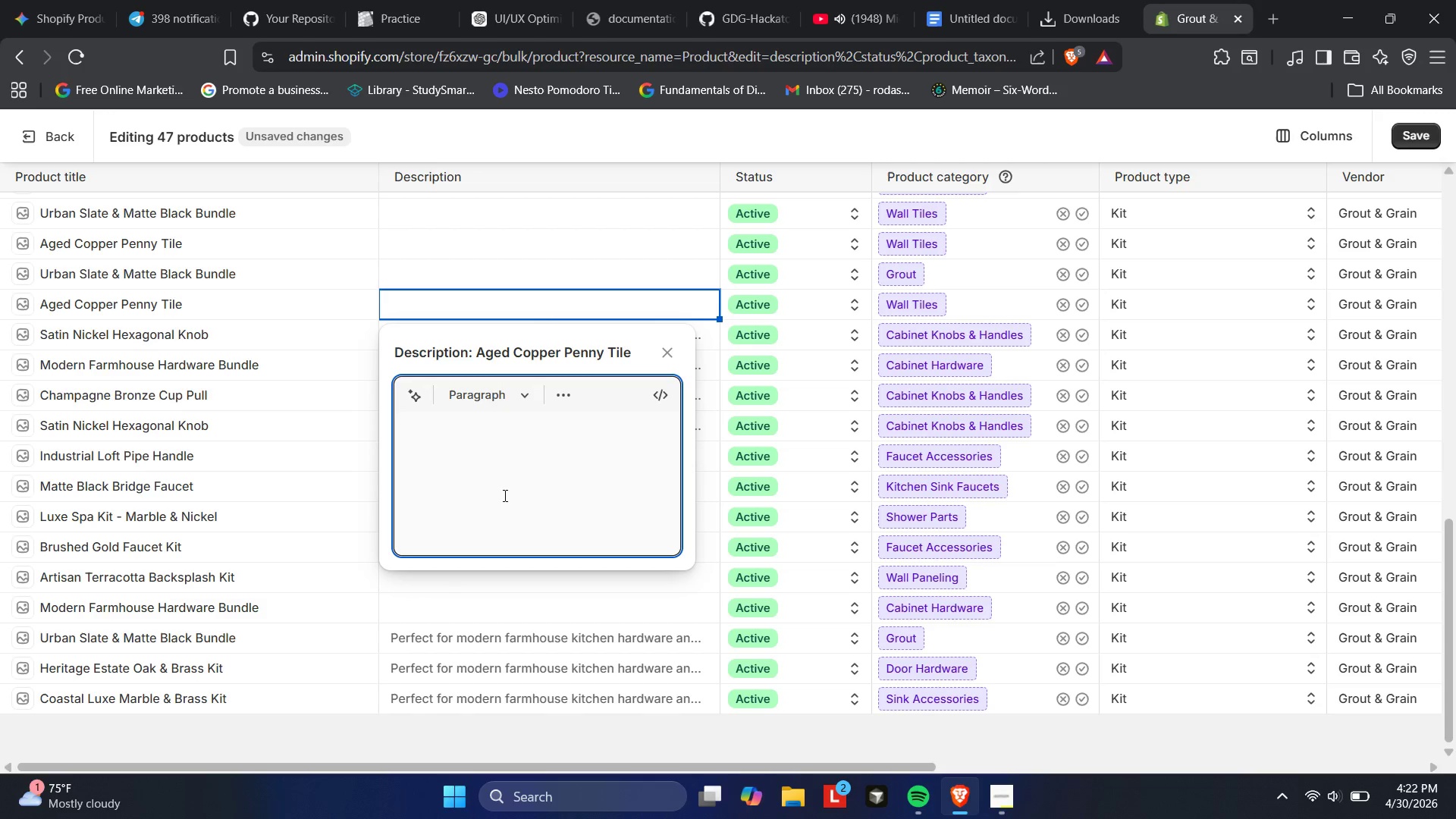 
key(Control+V)
 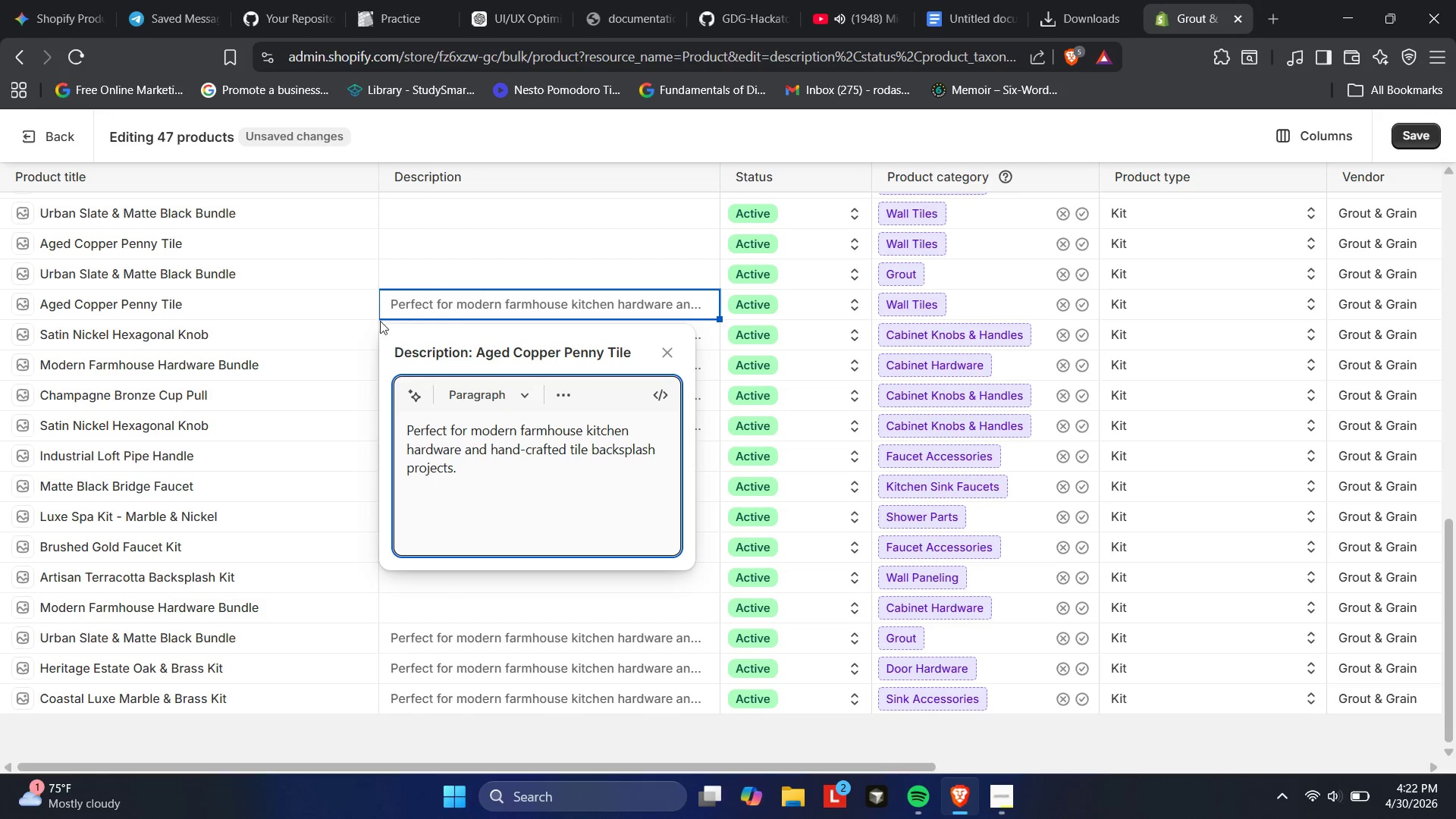 
left_click([442, 271])
 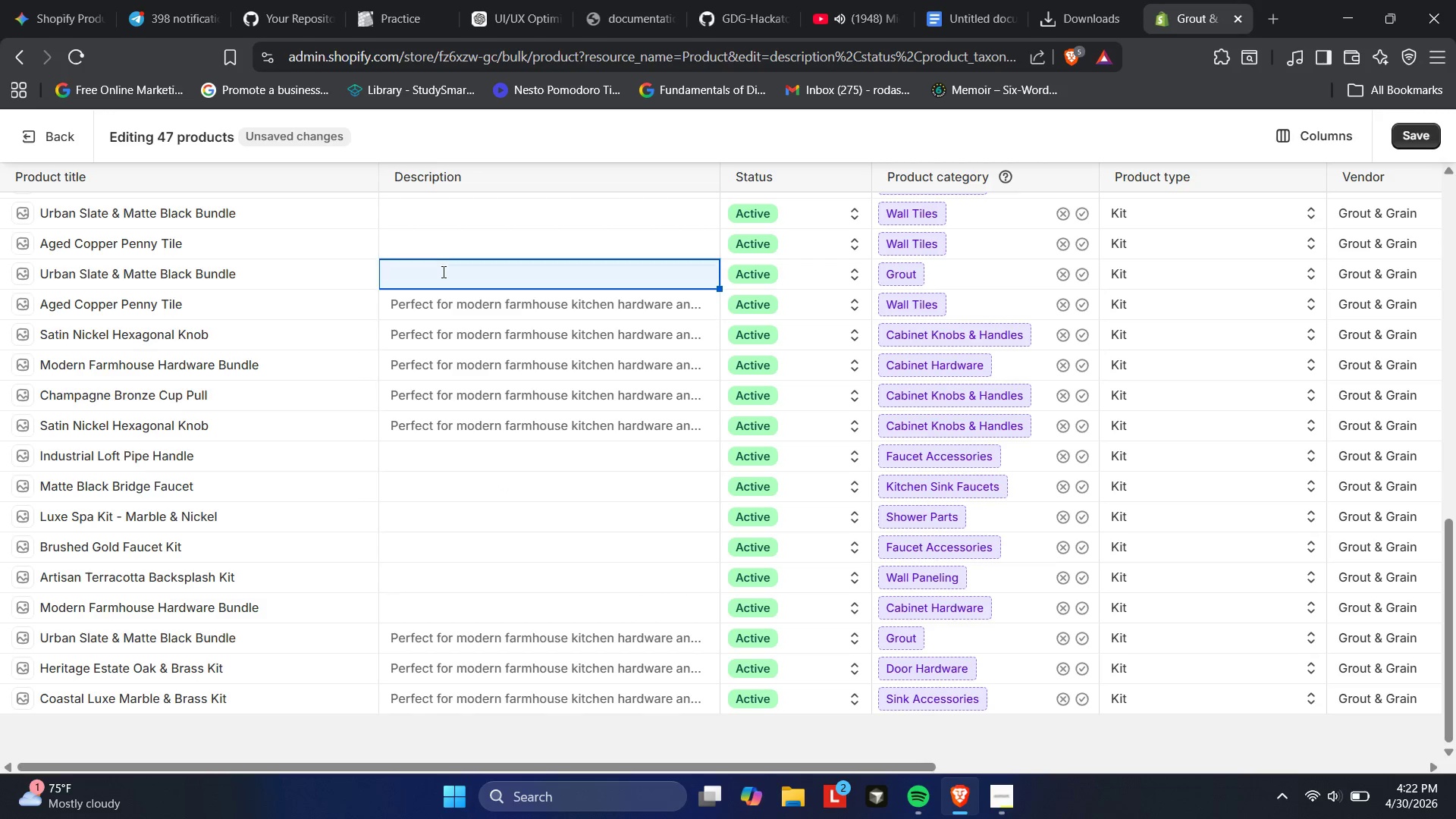 
left_click([442, 271])
 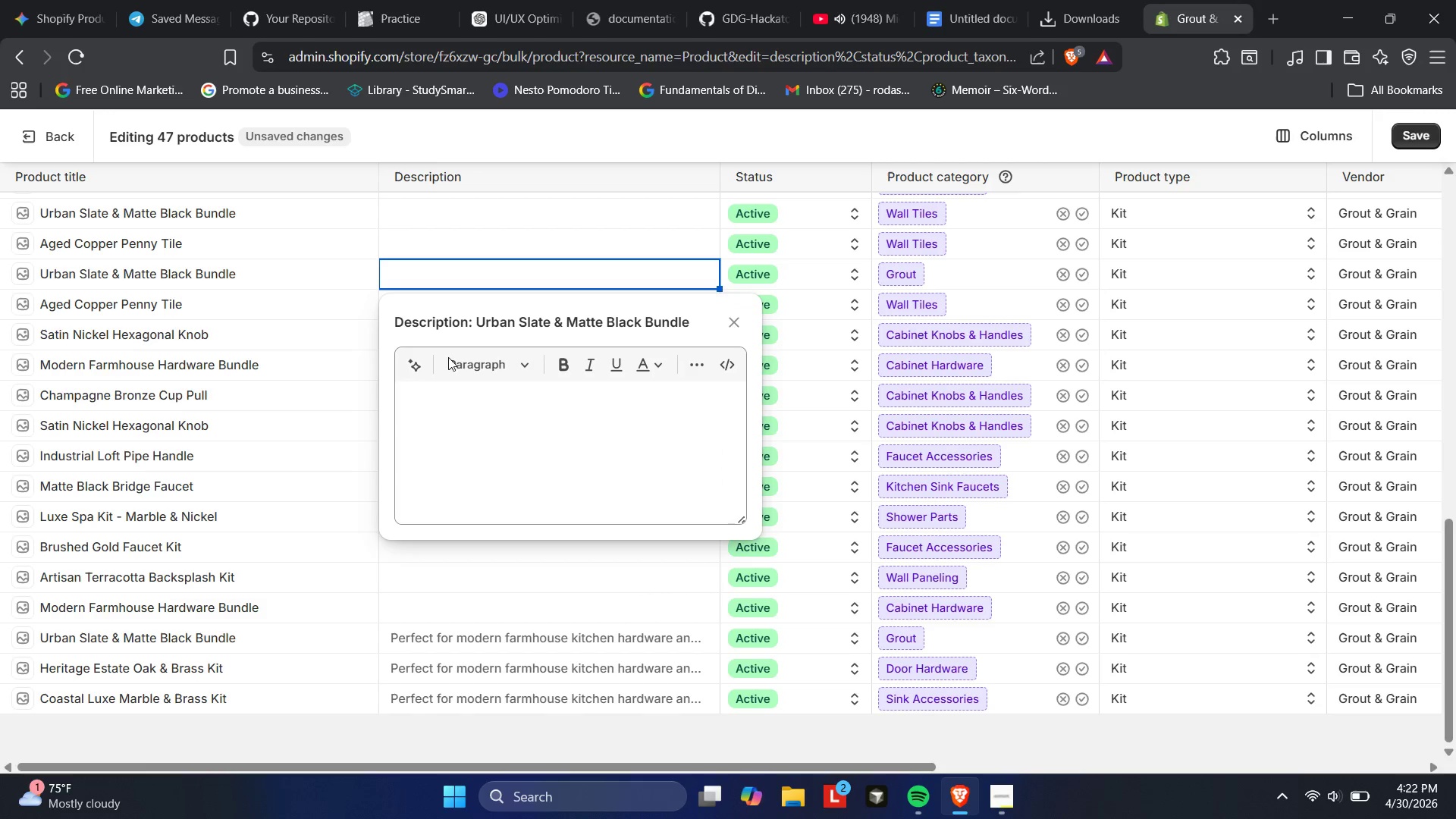 
left_click([469, 407])
 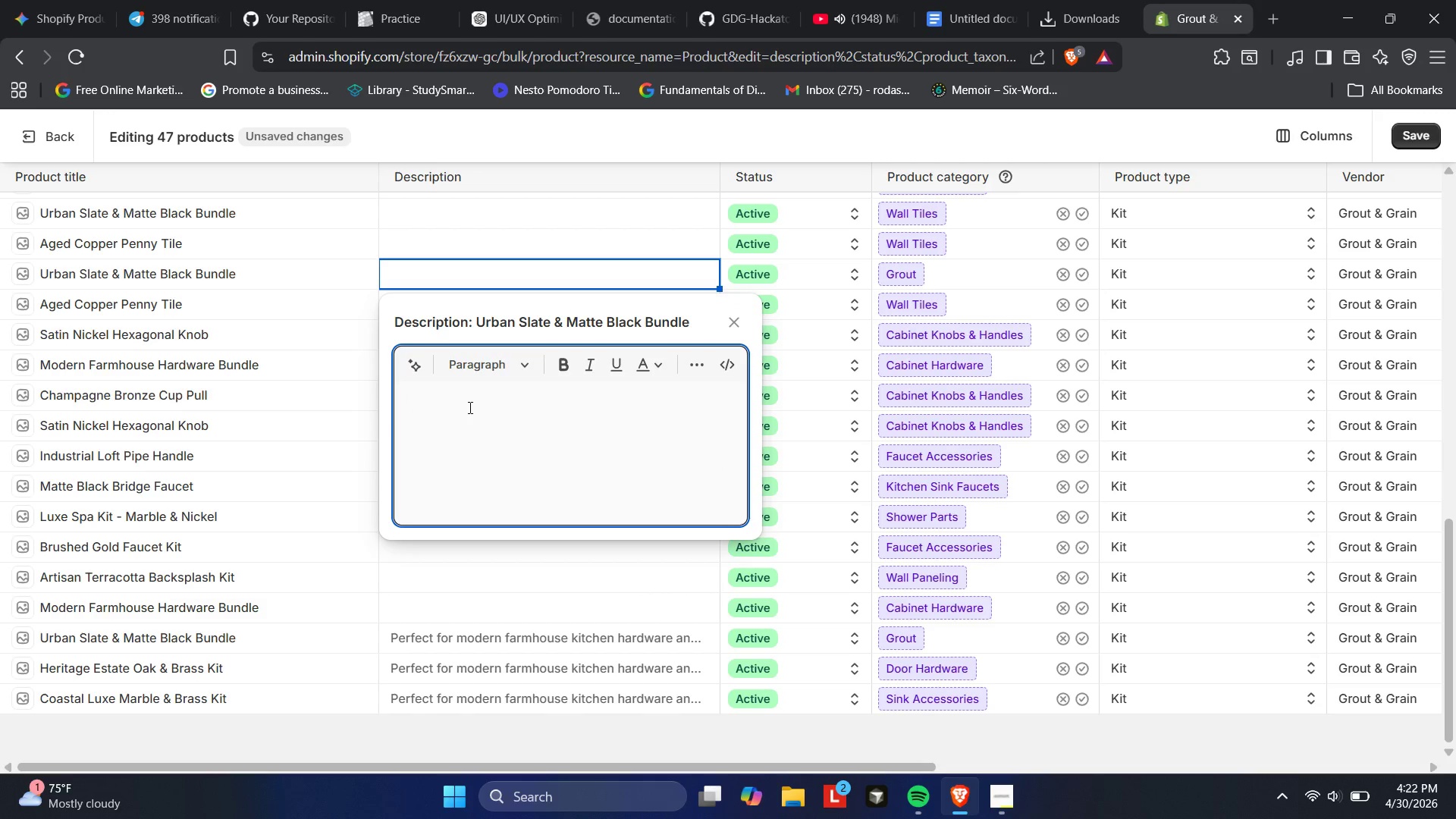 
key(Control+ControlLeft)
 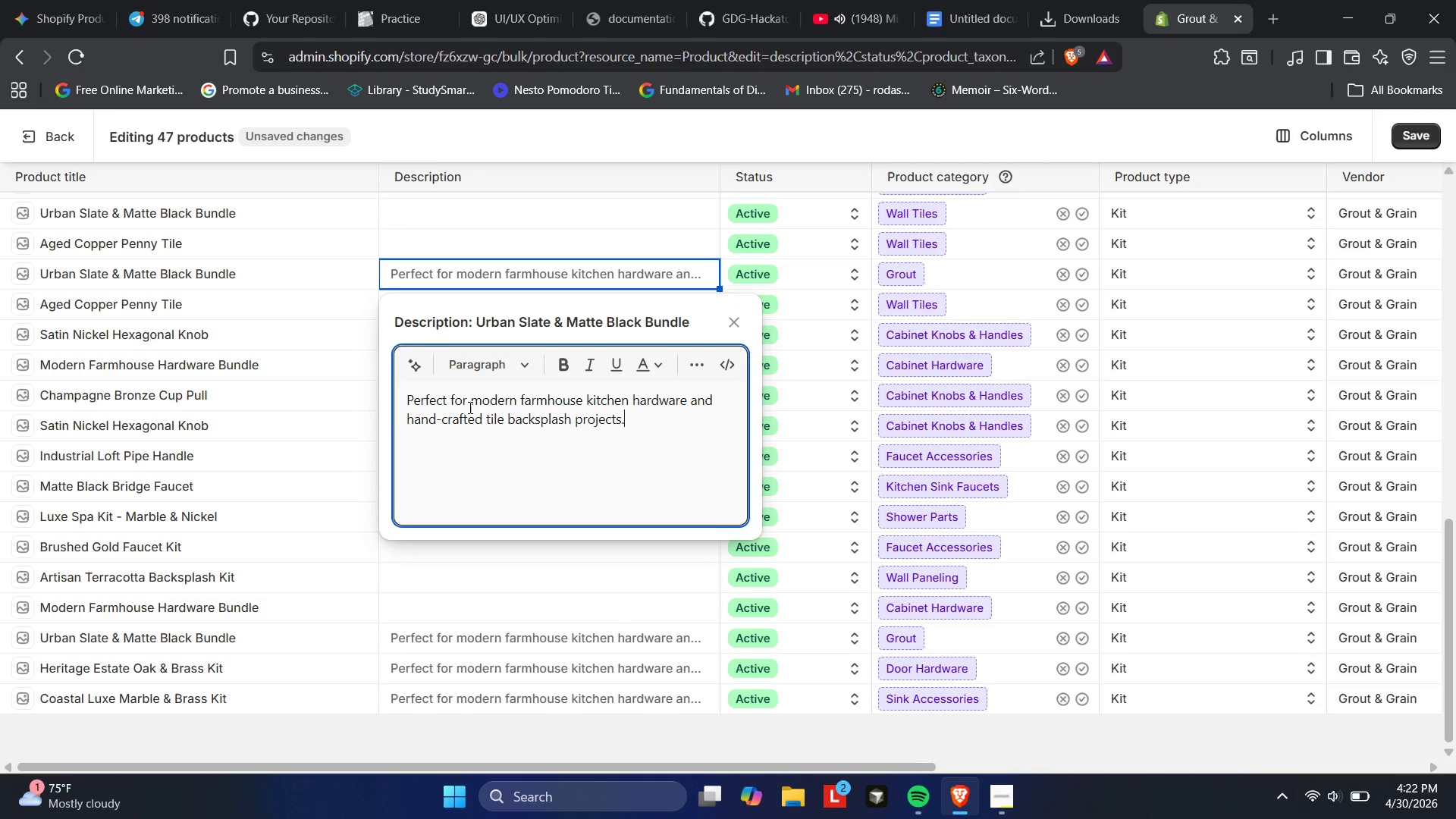 
key(Control+V)
 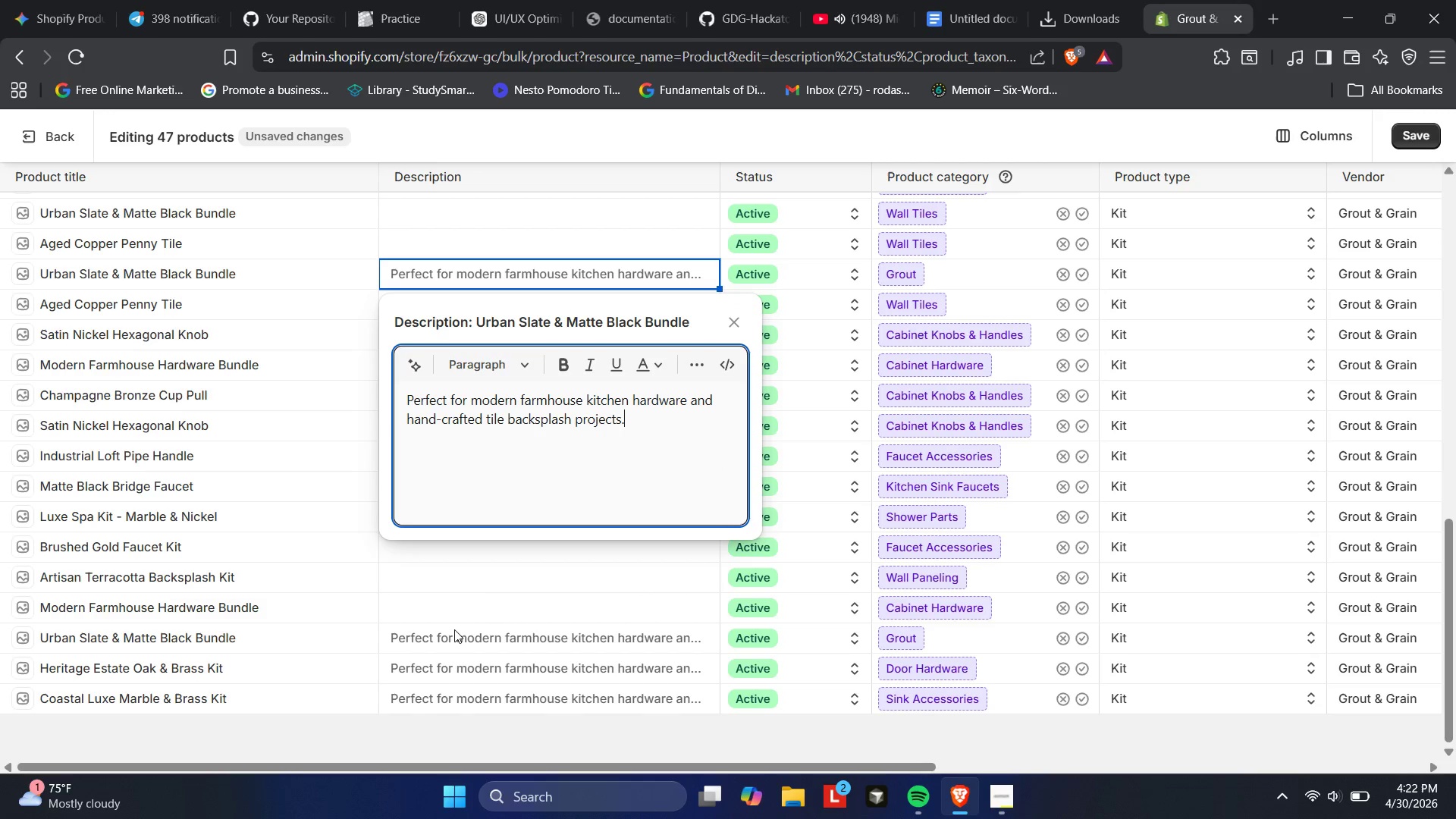 
left_click([437, 607])
 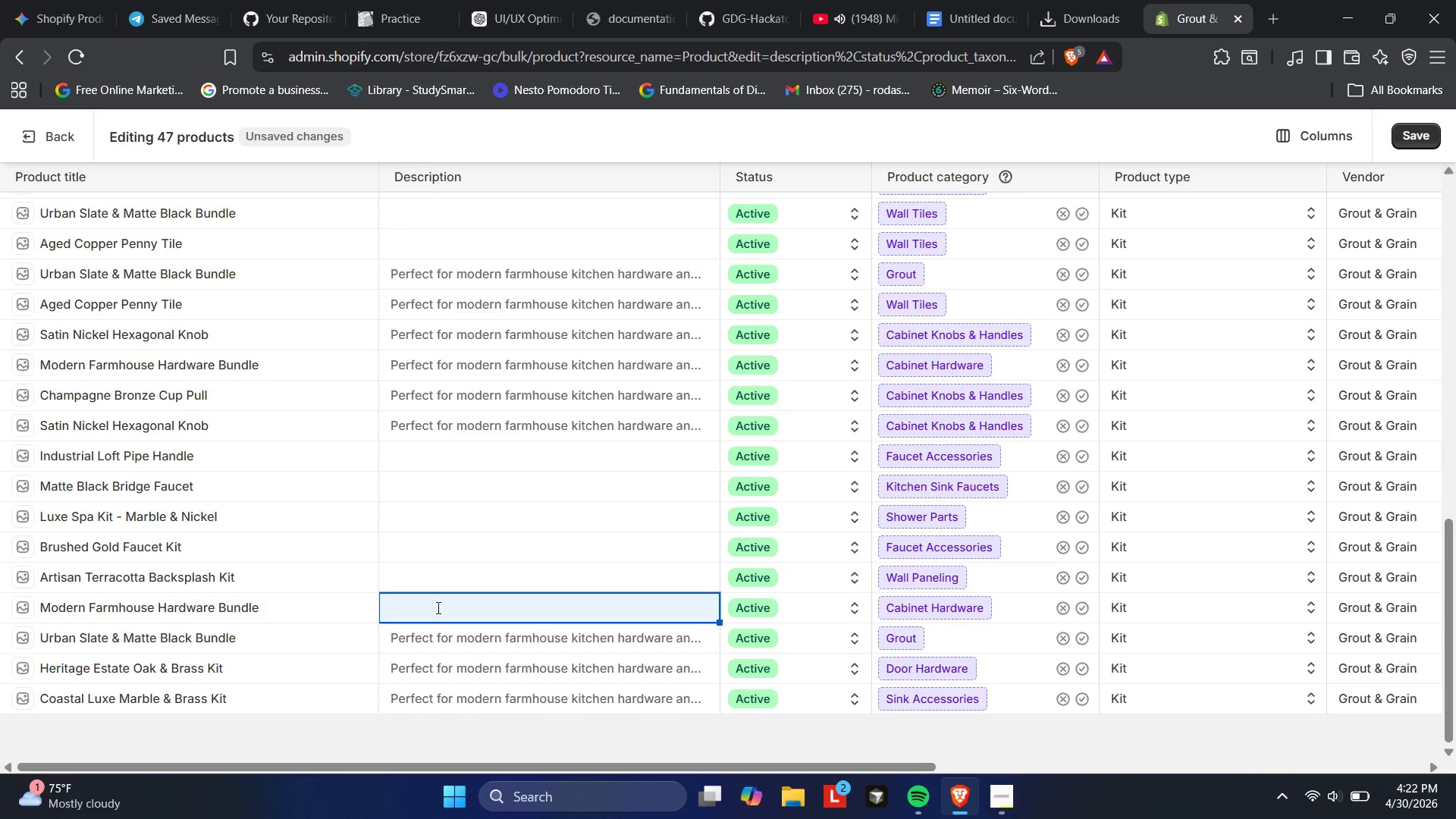 
left_click([437, 607])
 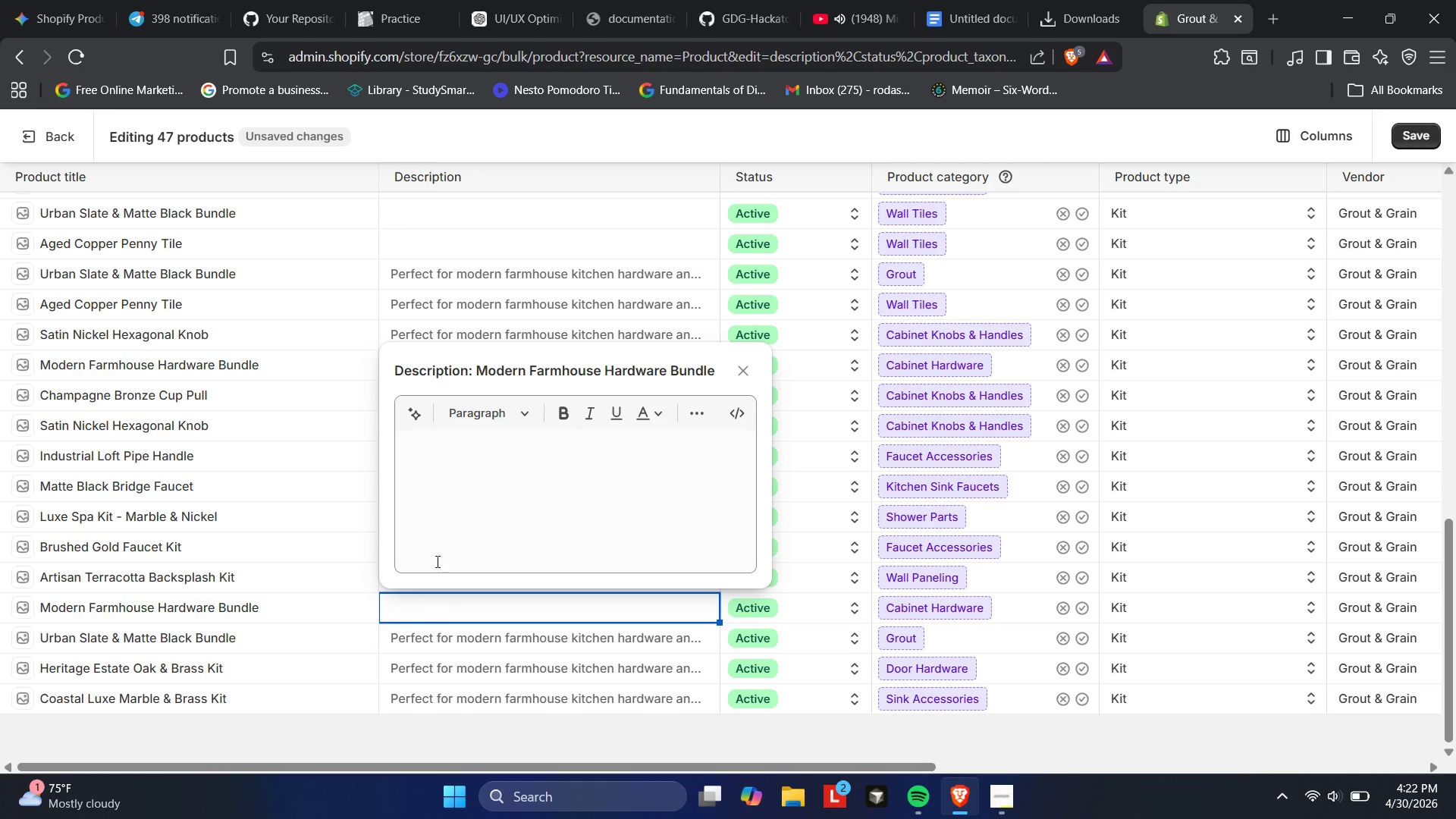 
left_click([443, 504])
 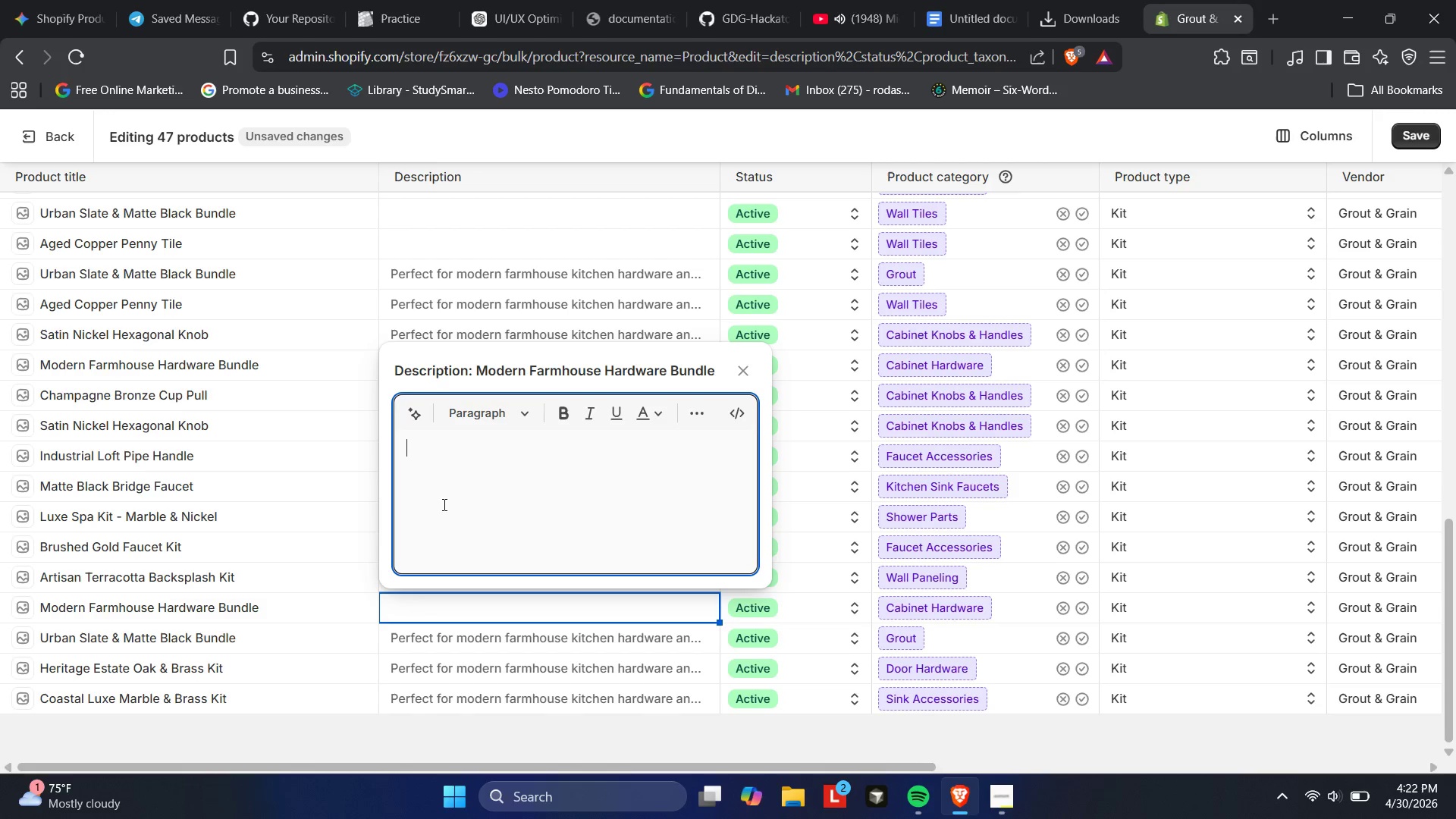 
key(Control+ControlLeft)
 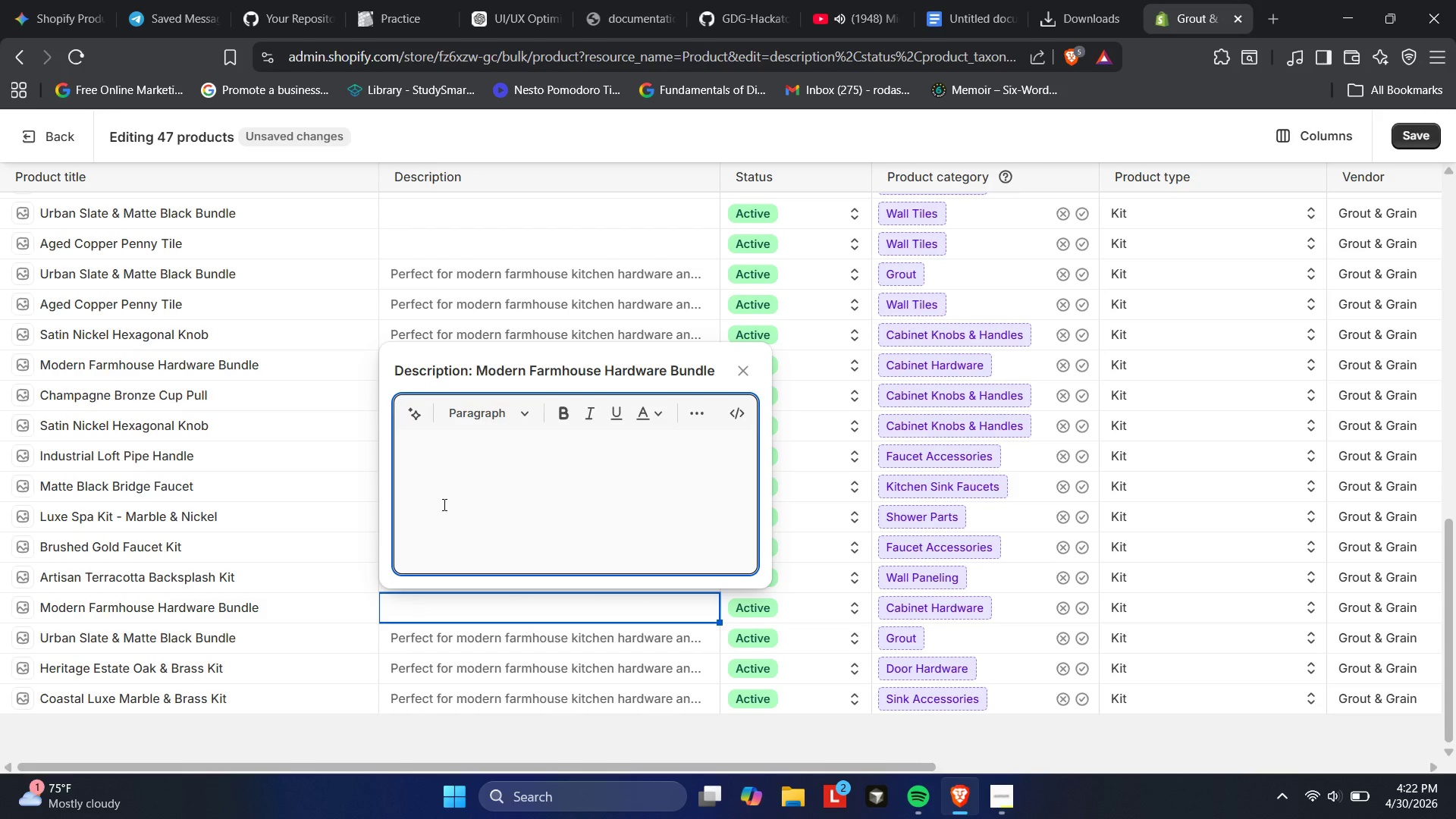 
key(Control+V)
 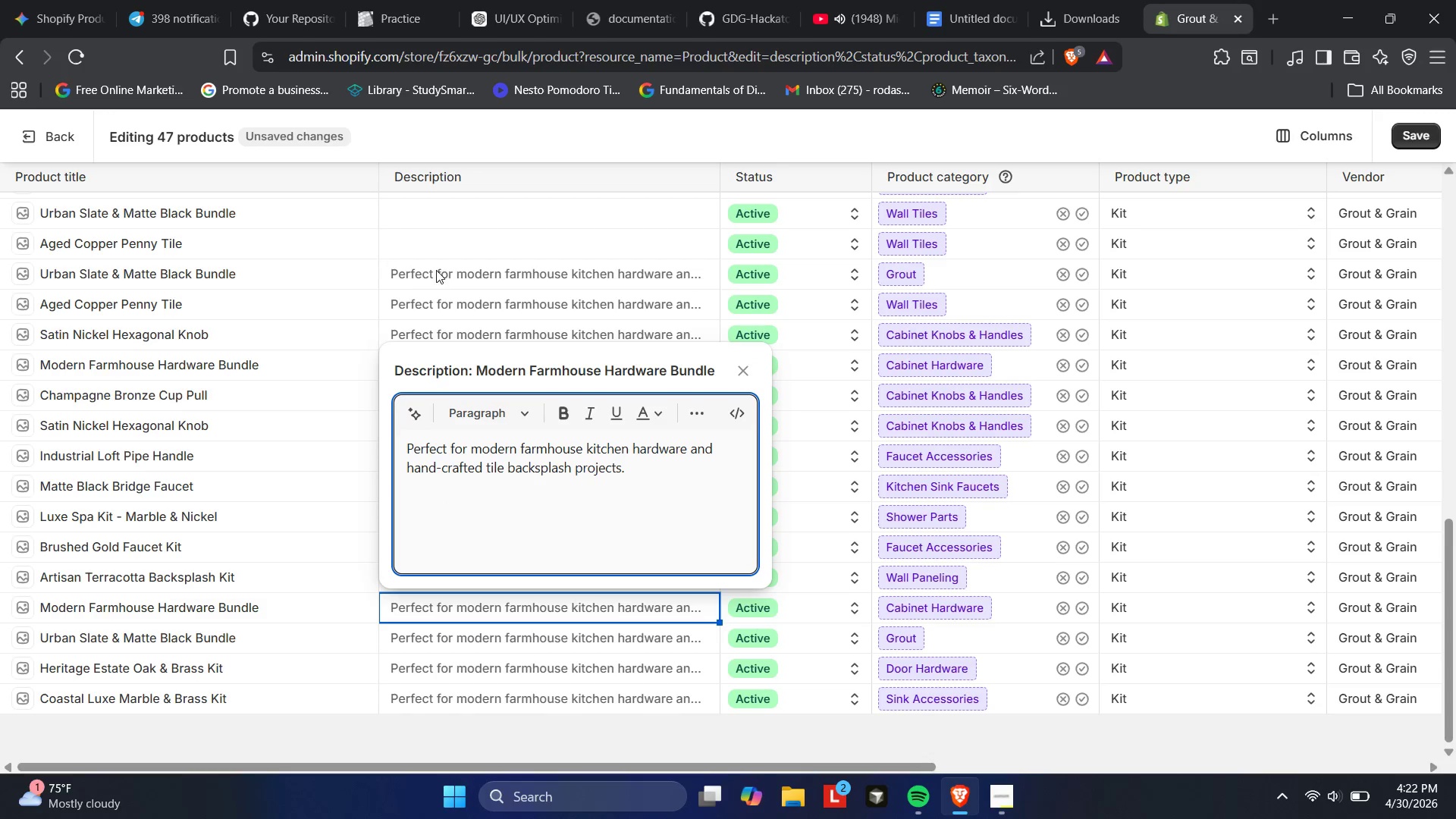 
left_click([460, 235])
 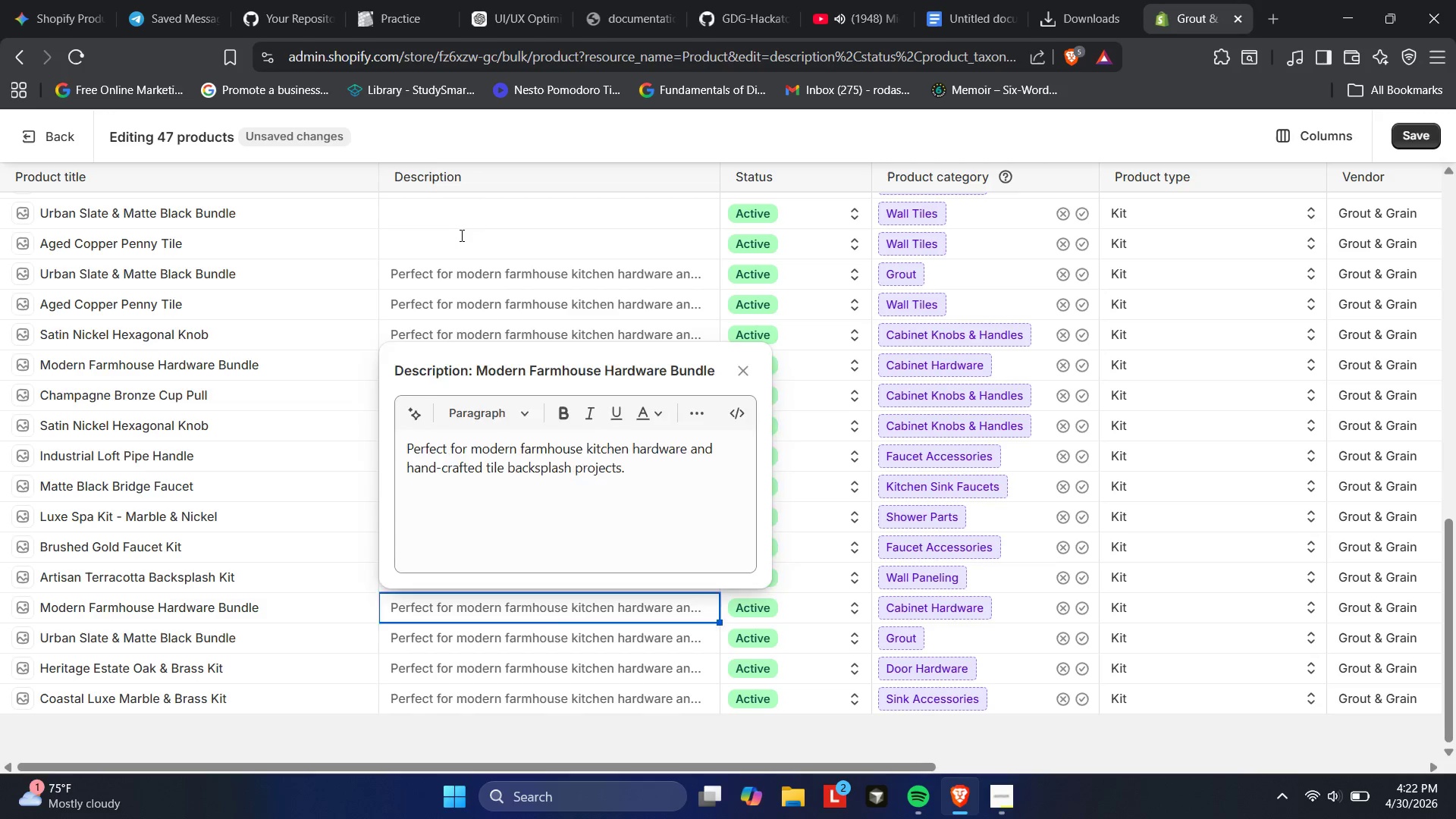 
left_click([460, 235])
 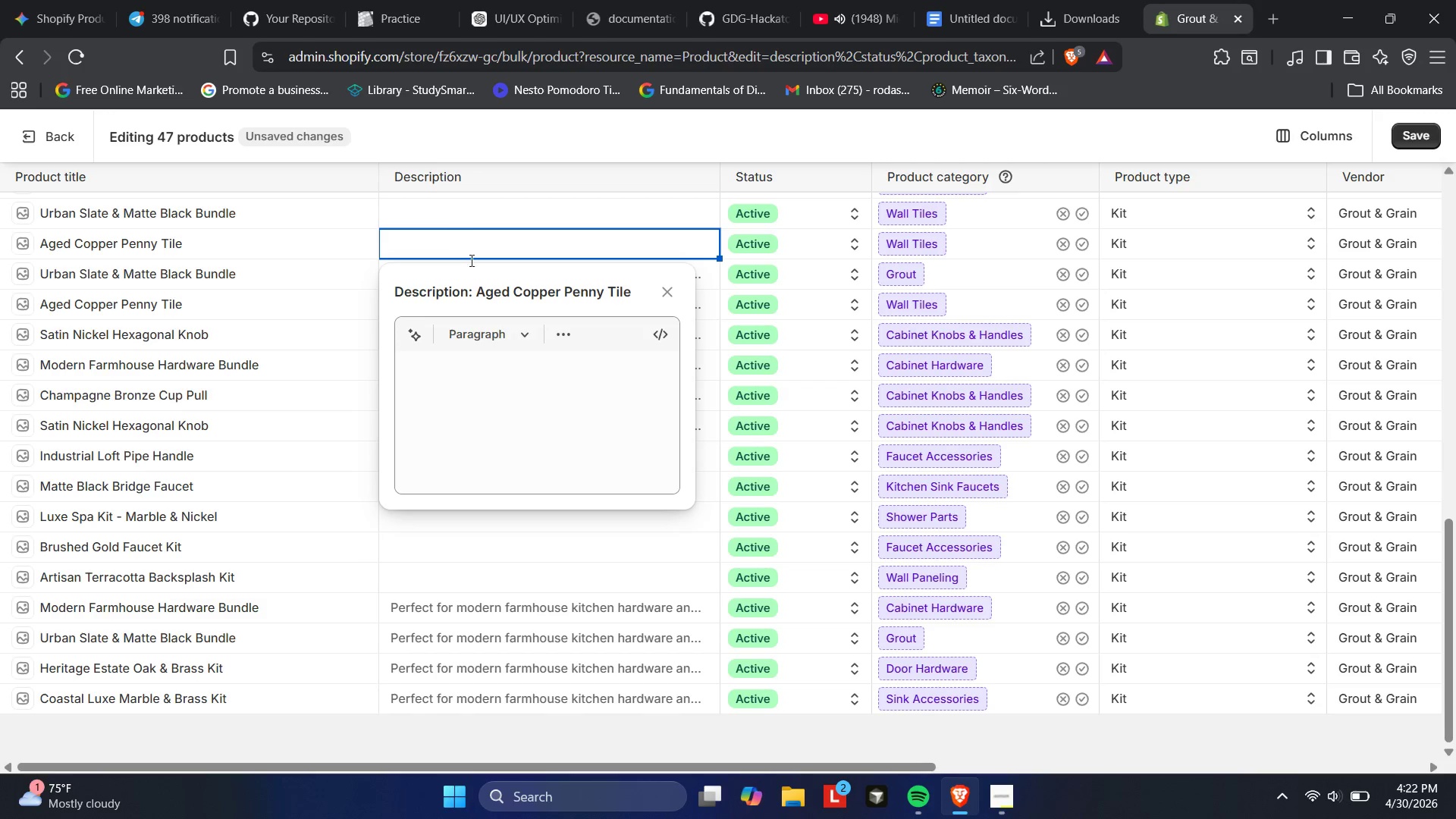 
left_click([509, 360])
 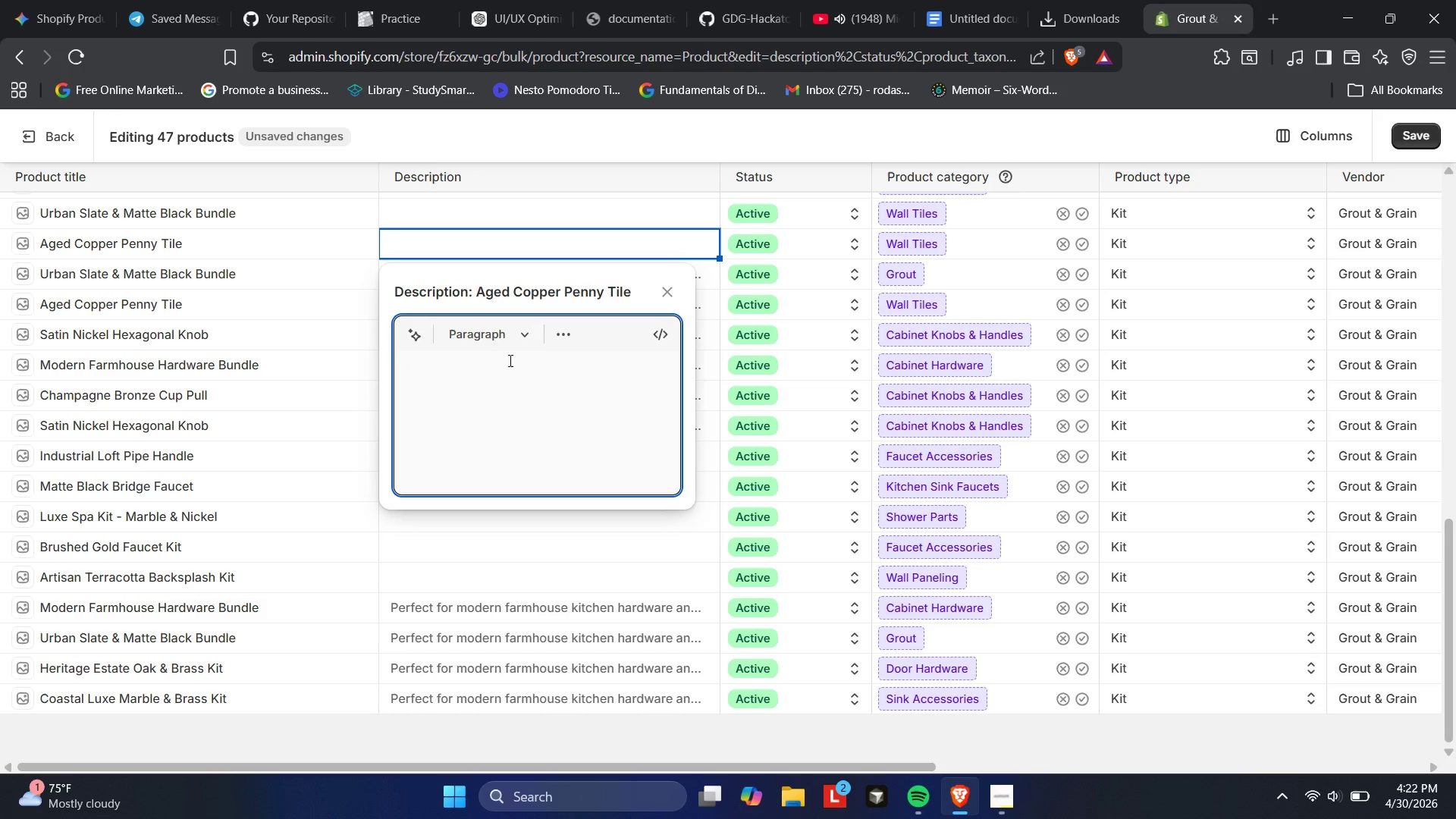 
key(Control+ControlLeft)
 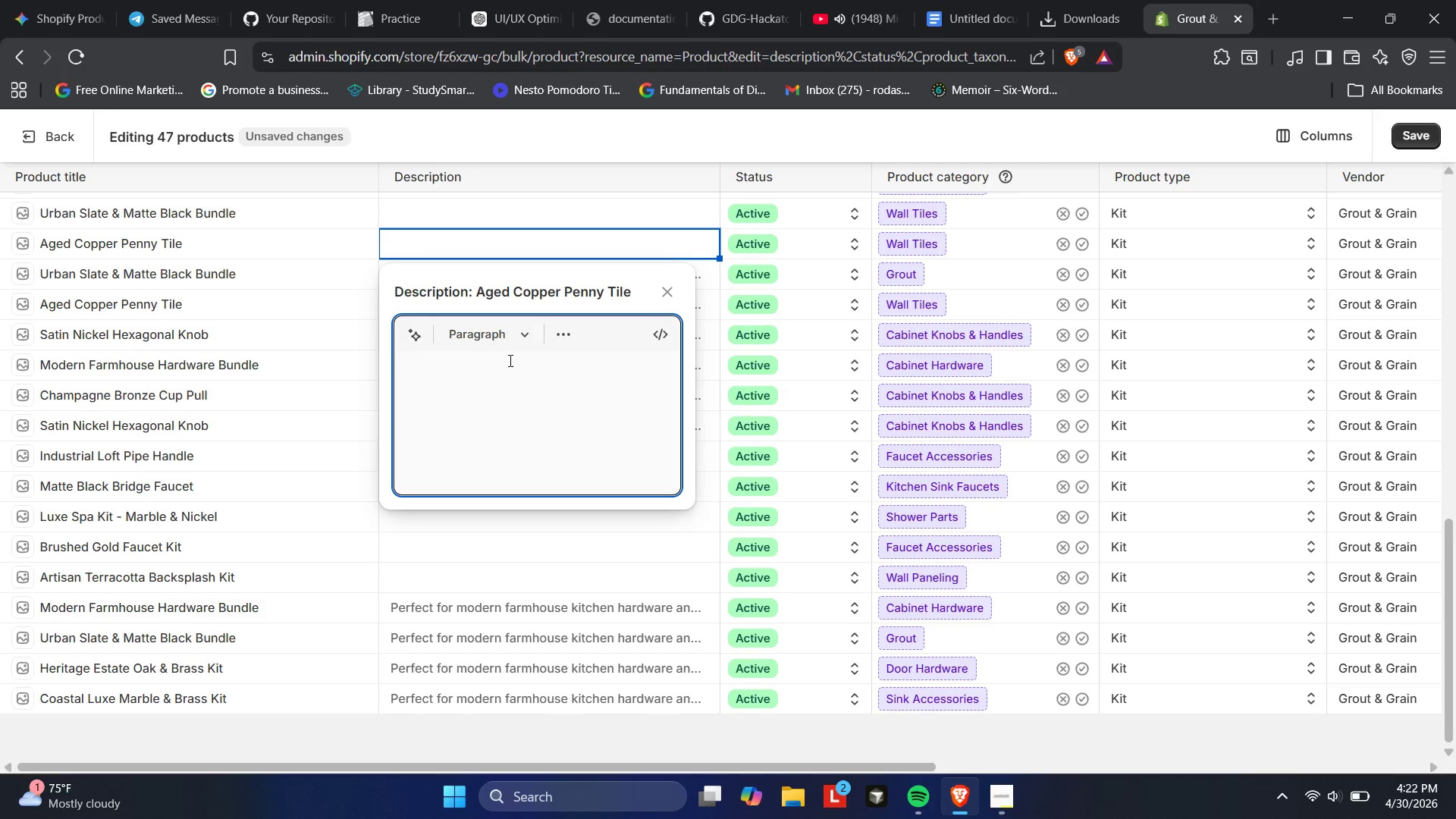 
key(Control+V)
 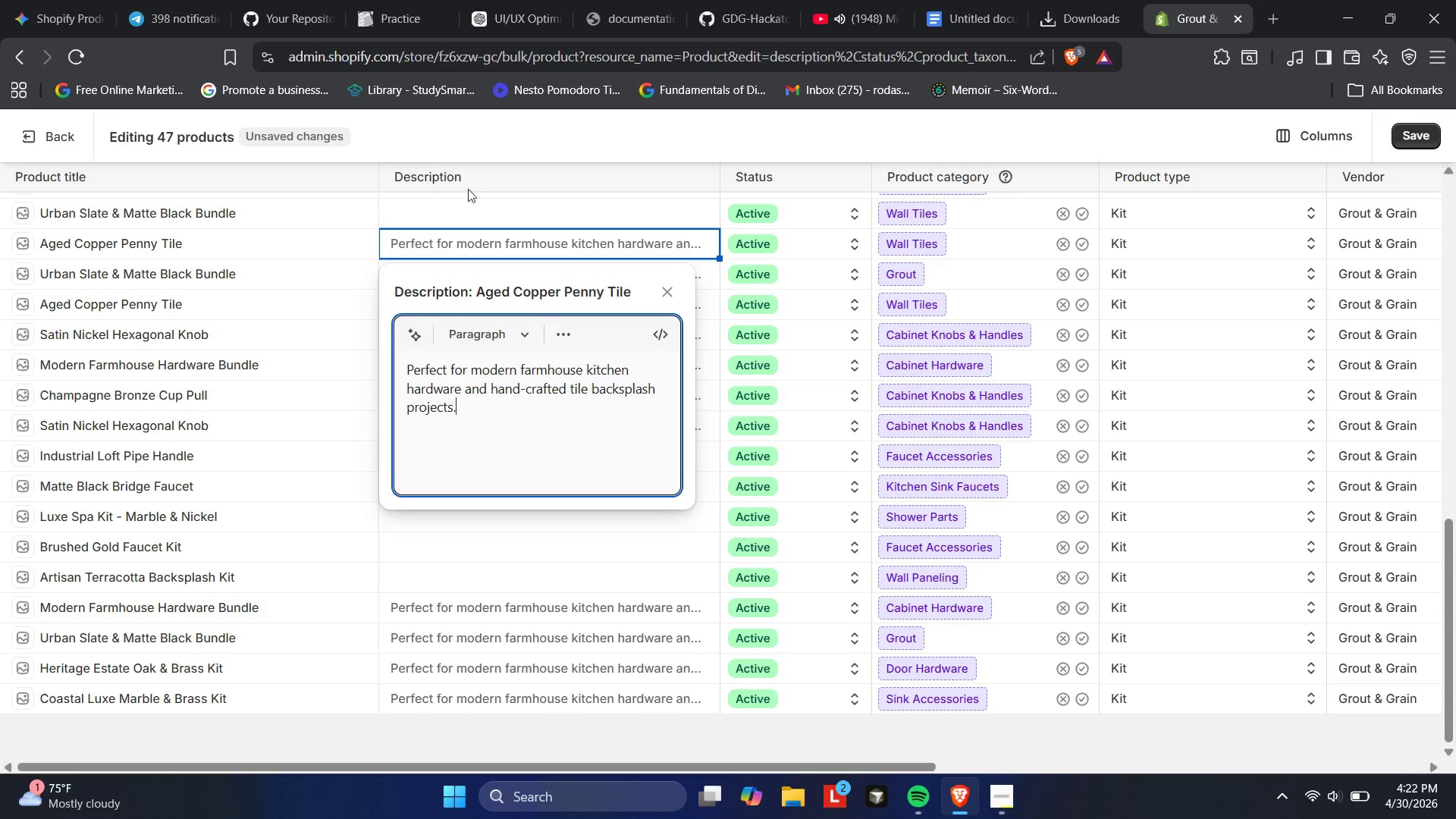 
left_click([469, 209])
 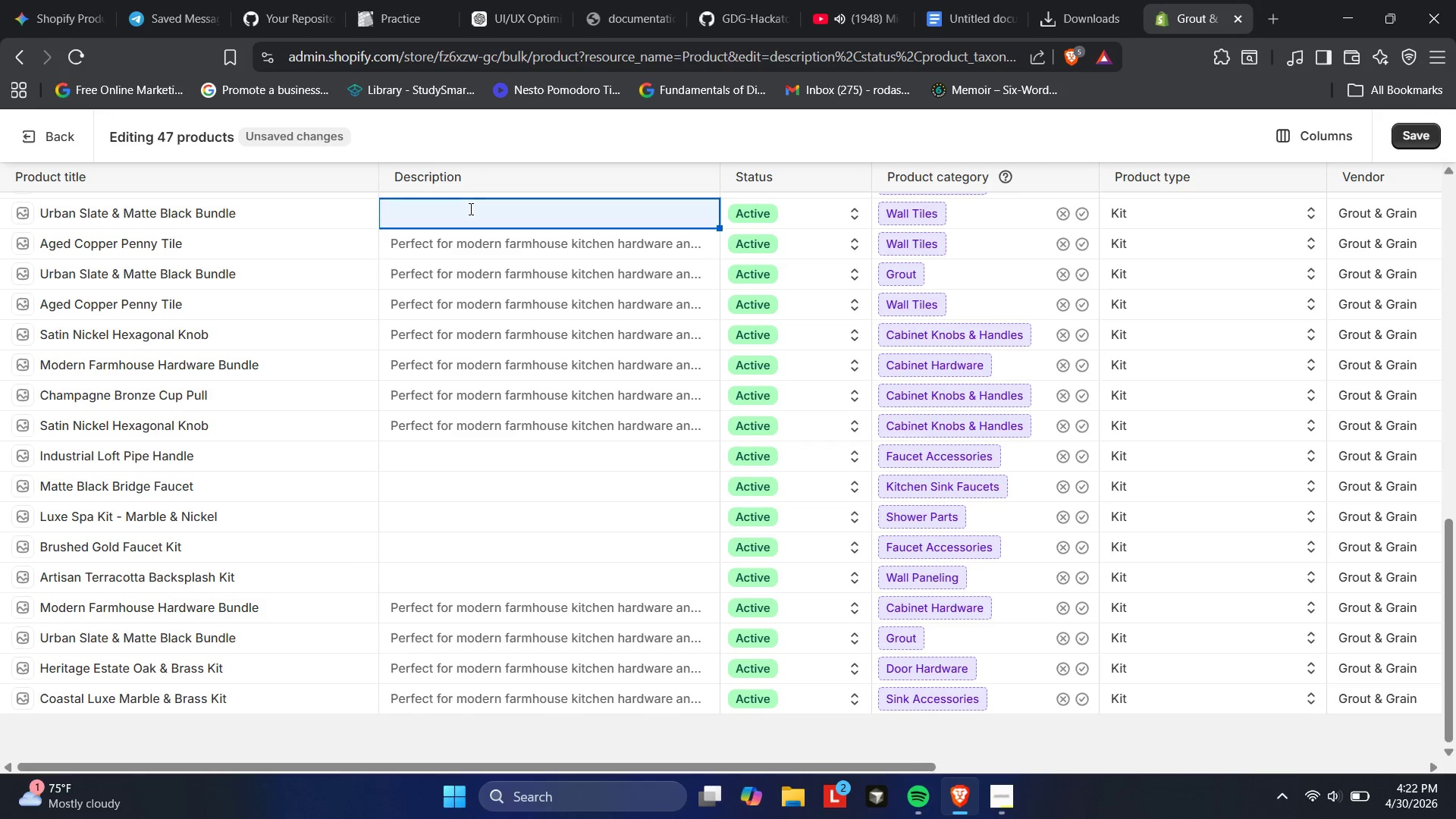 
left_click([469, 209])
 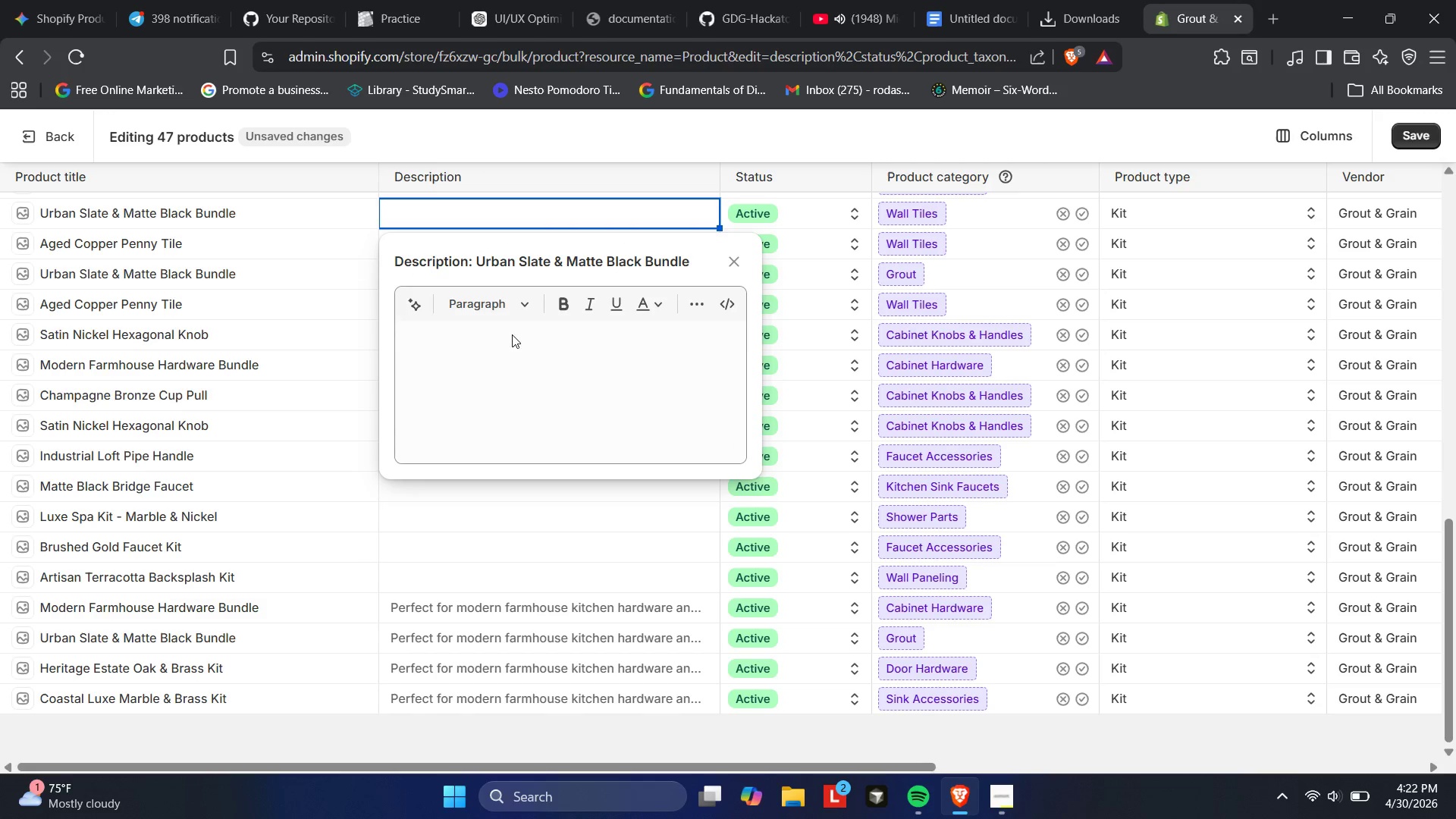 
left_click([519, 369])
 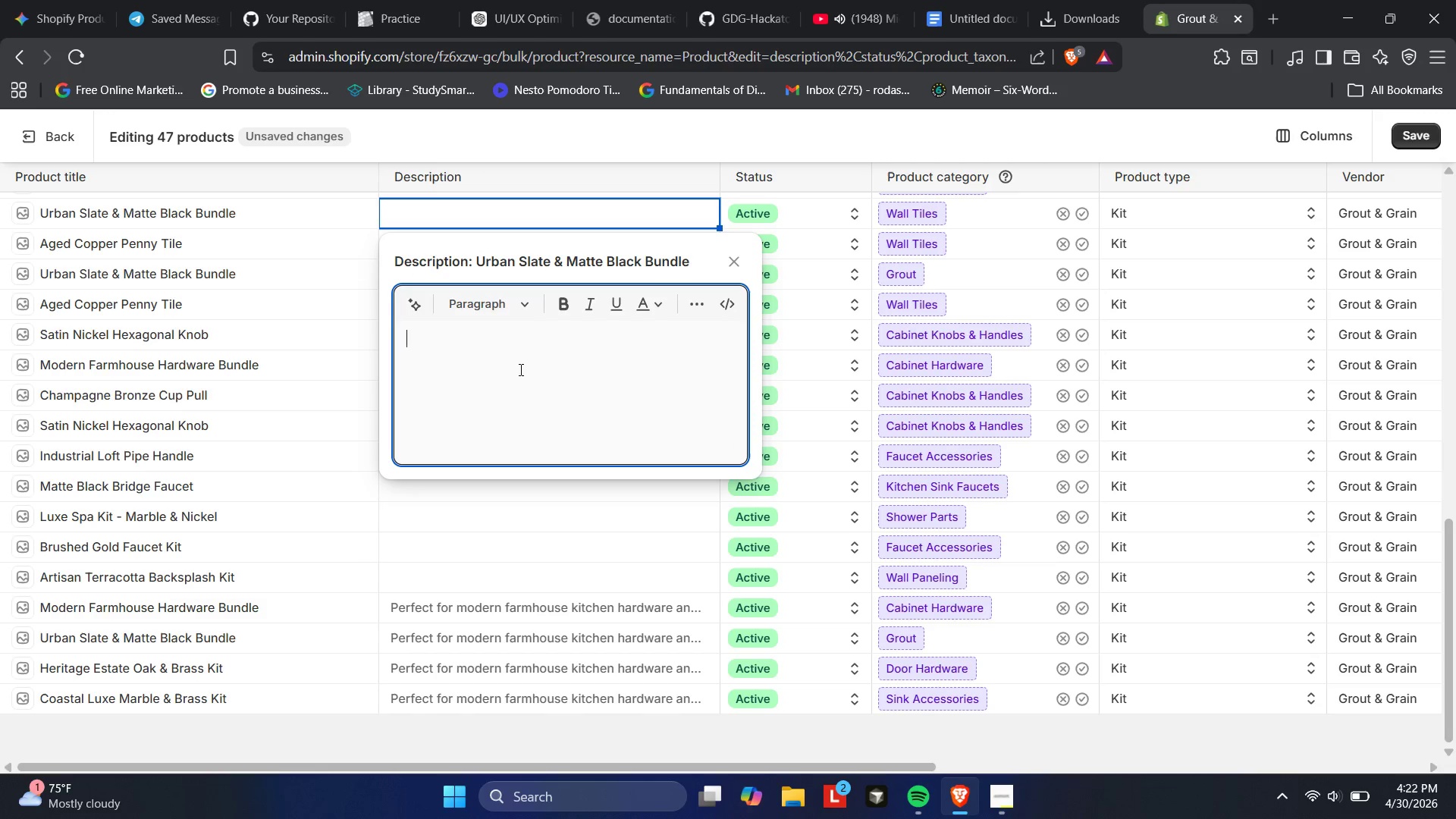 
key(Control+V)
 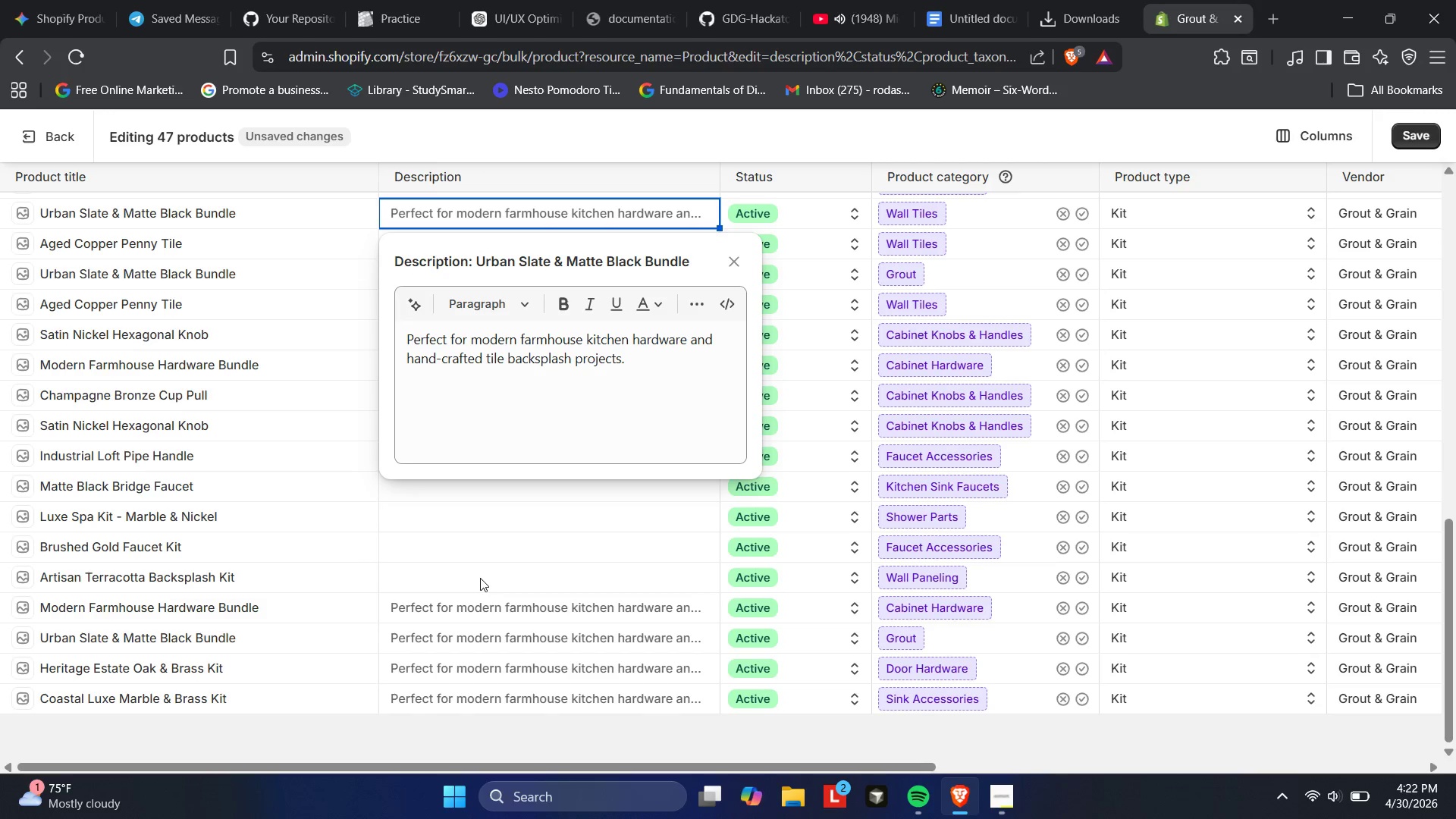 
left_click([479, 578])
 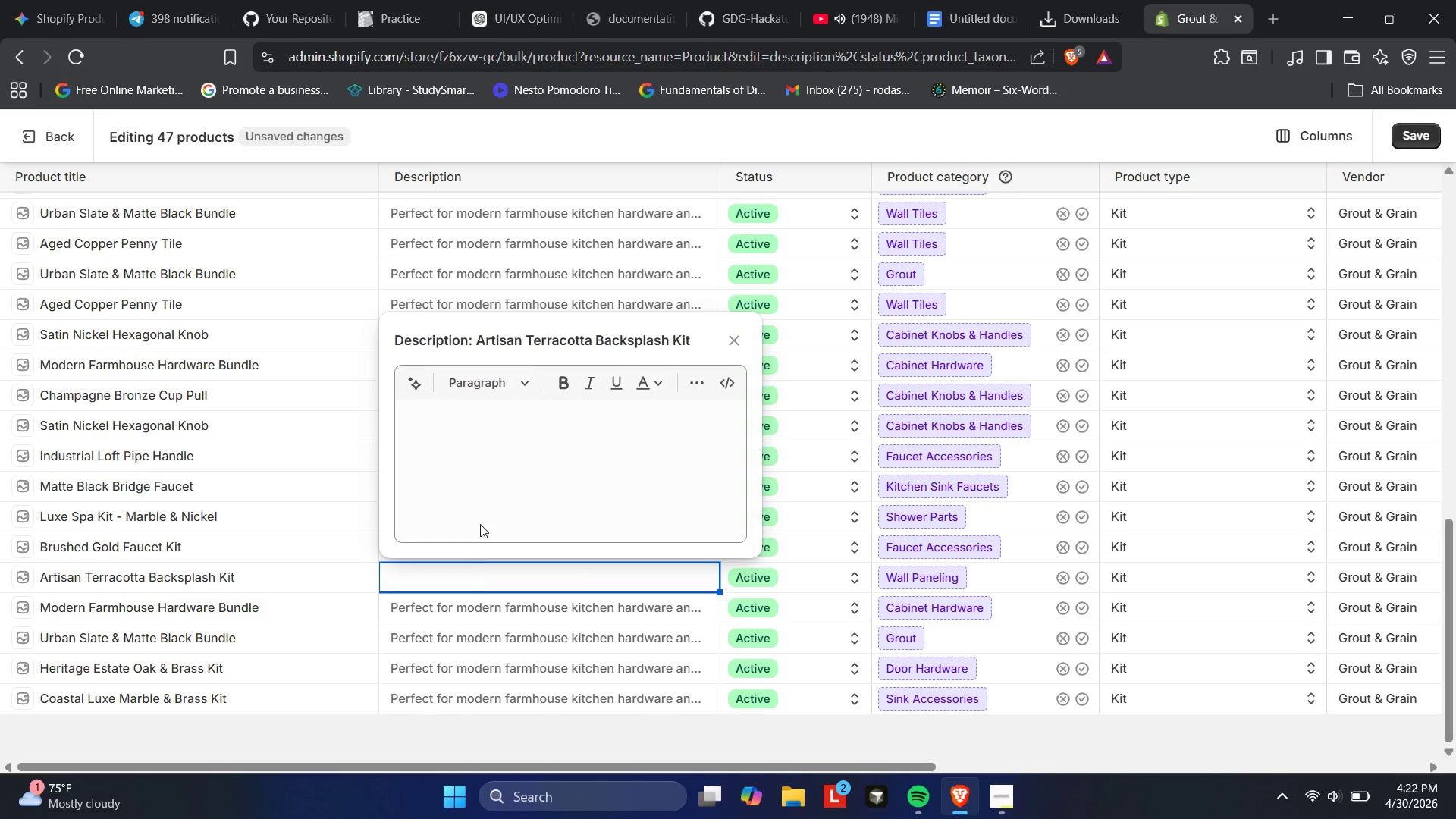 
left_click([488, 444])
 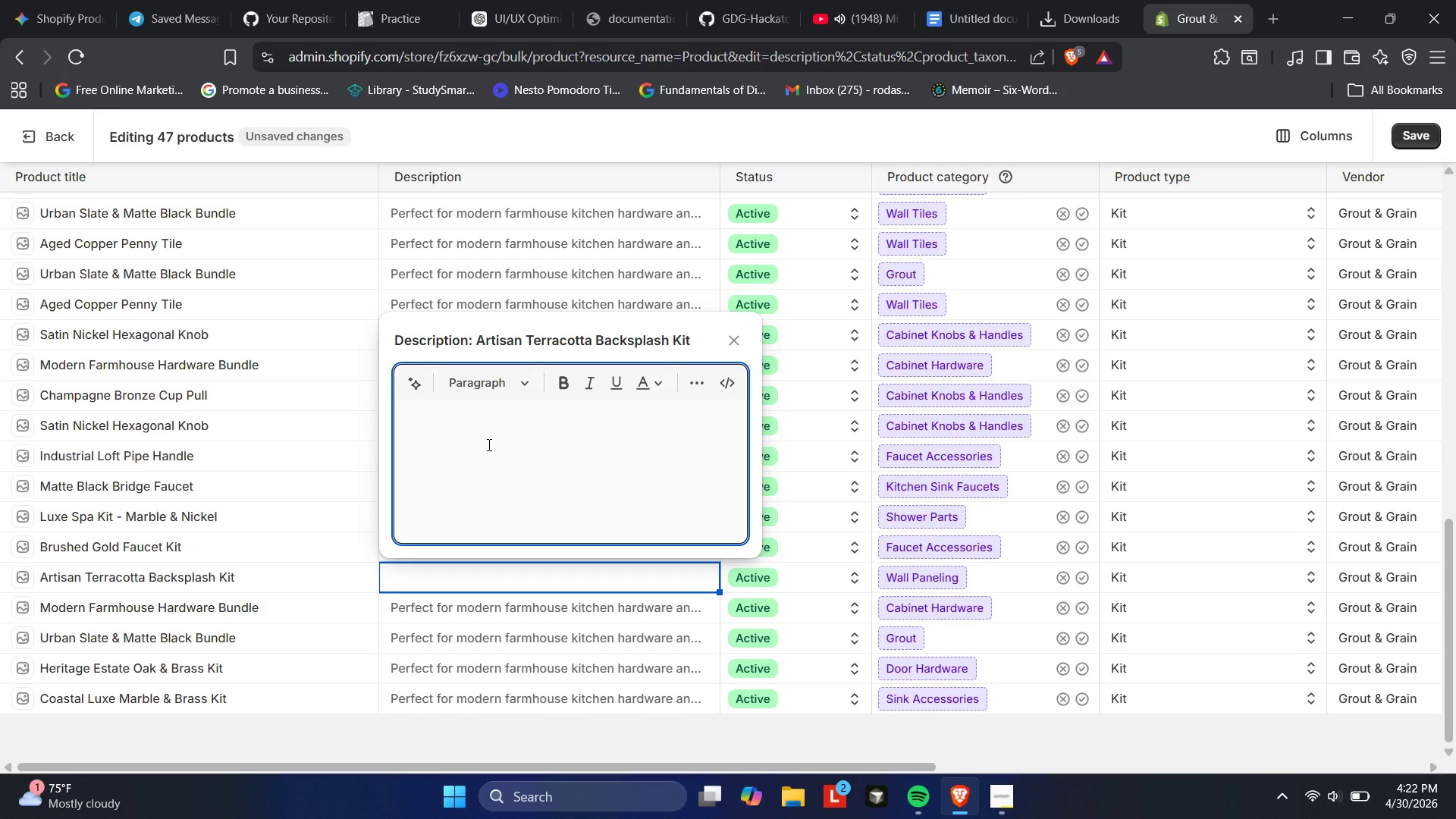 
key(Control+ControlLeft)
 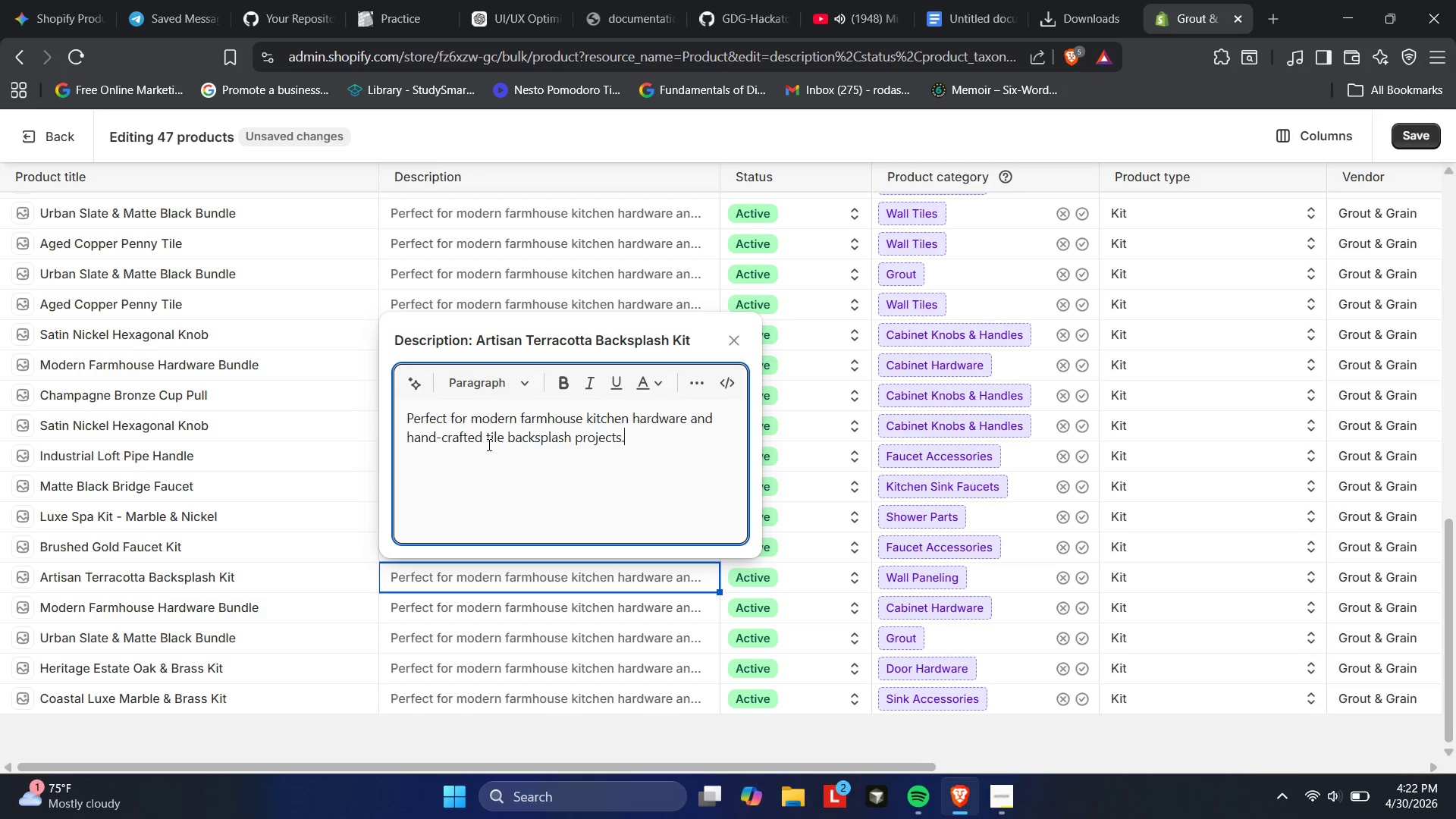 
key(Control+V)
 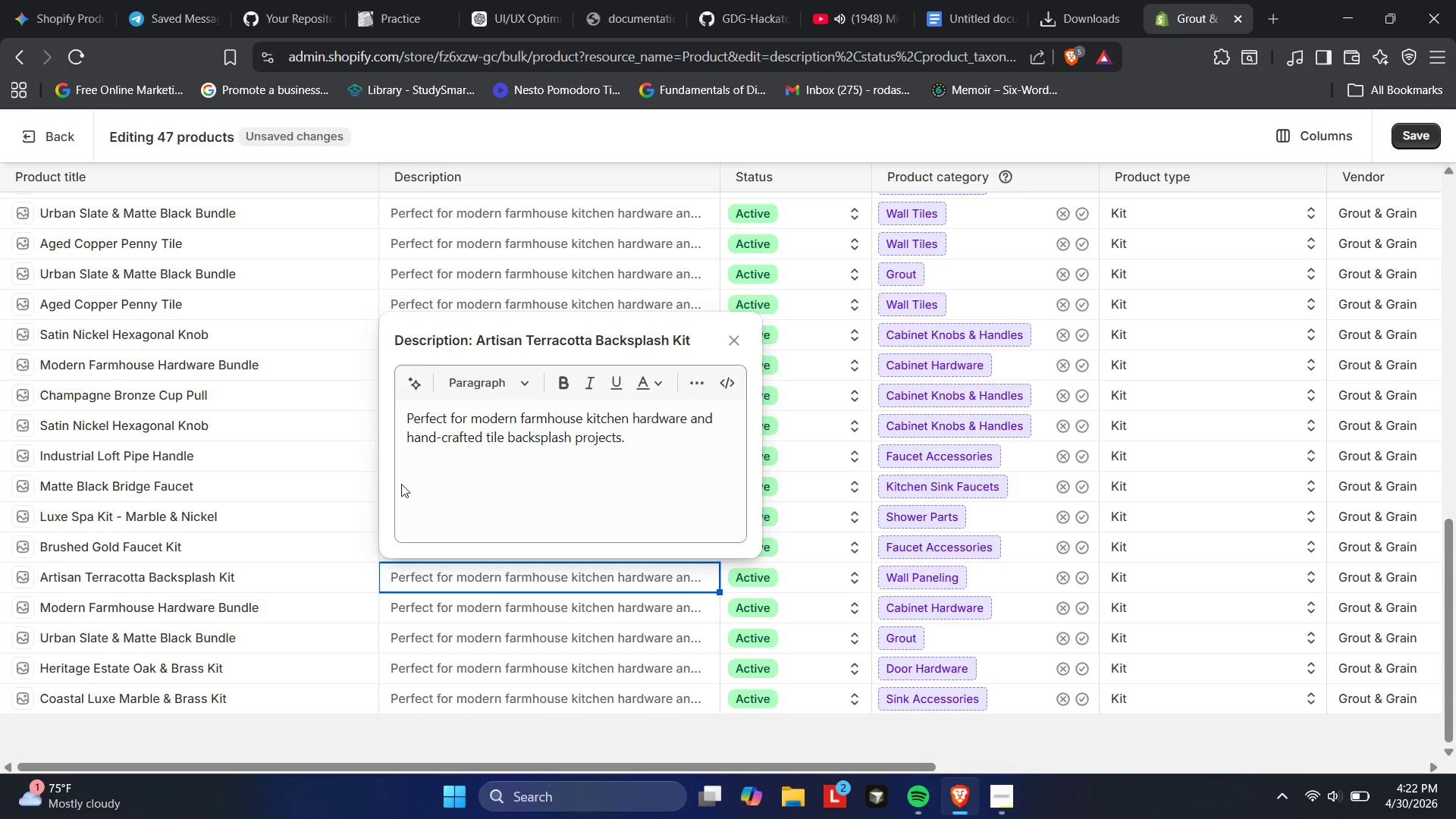 
left_click([432, 543])
 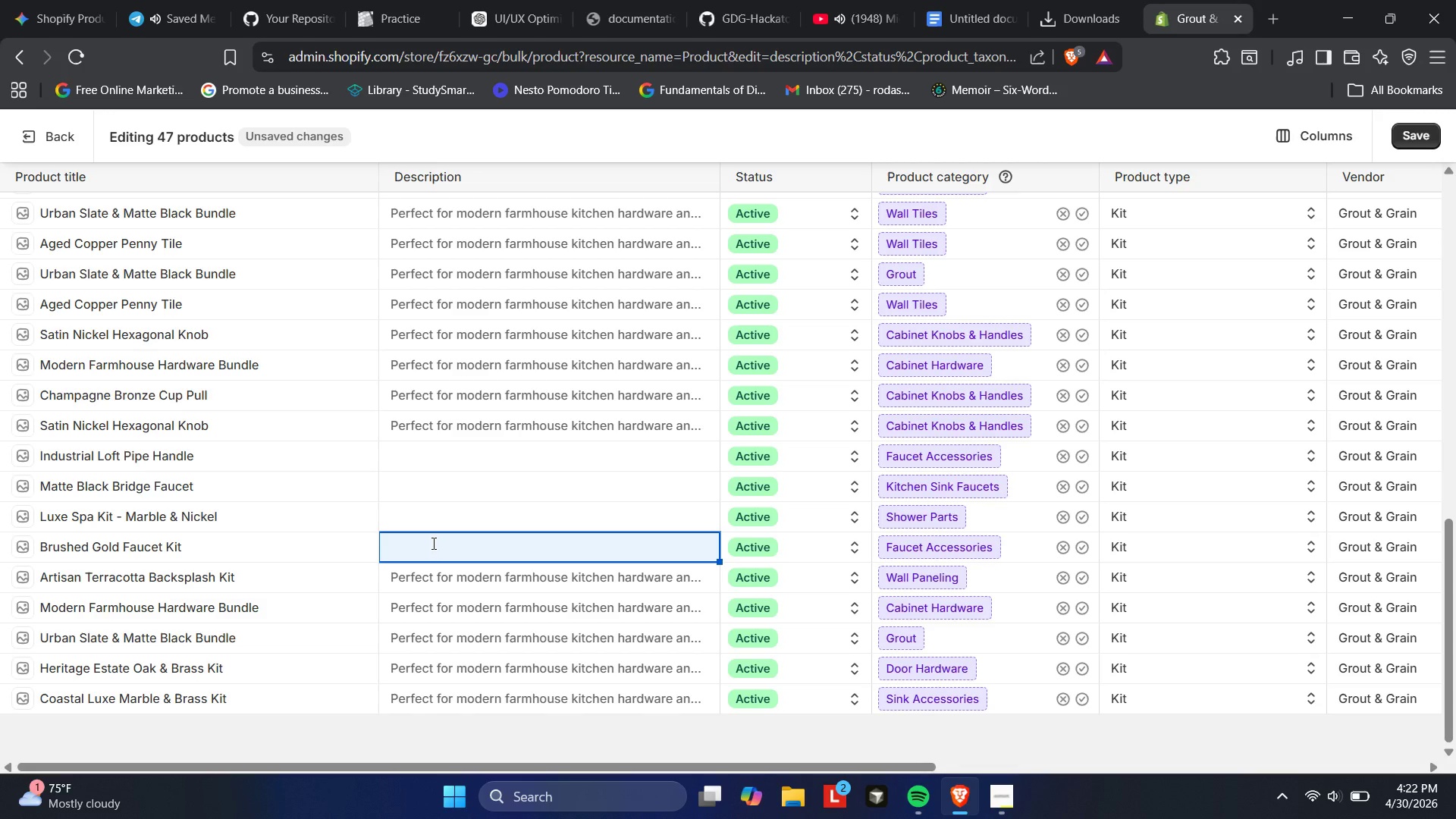 
left_click([432, 543])
 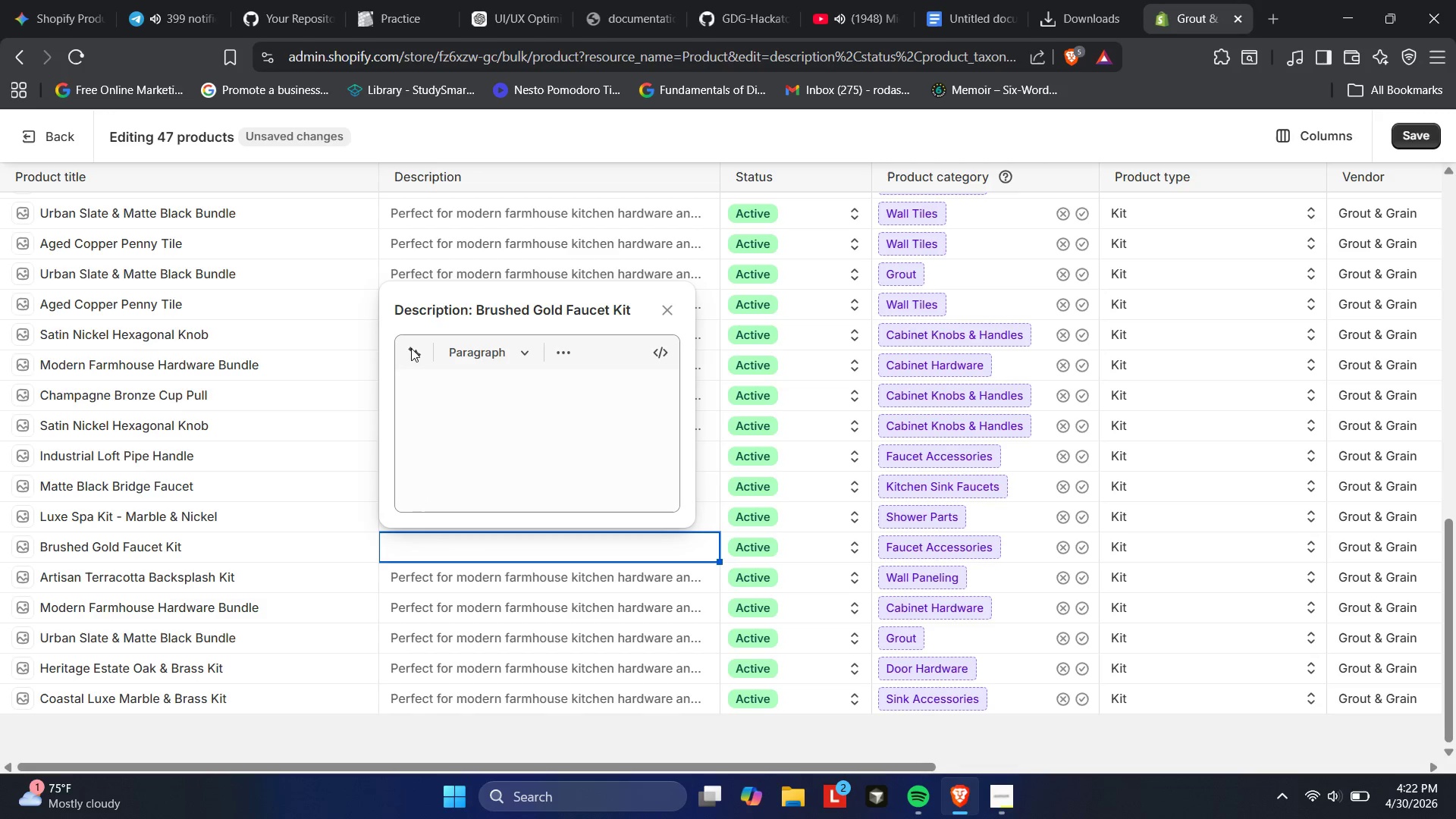 
left_click([445, 394])
 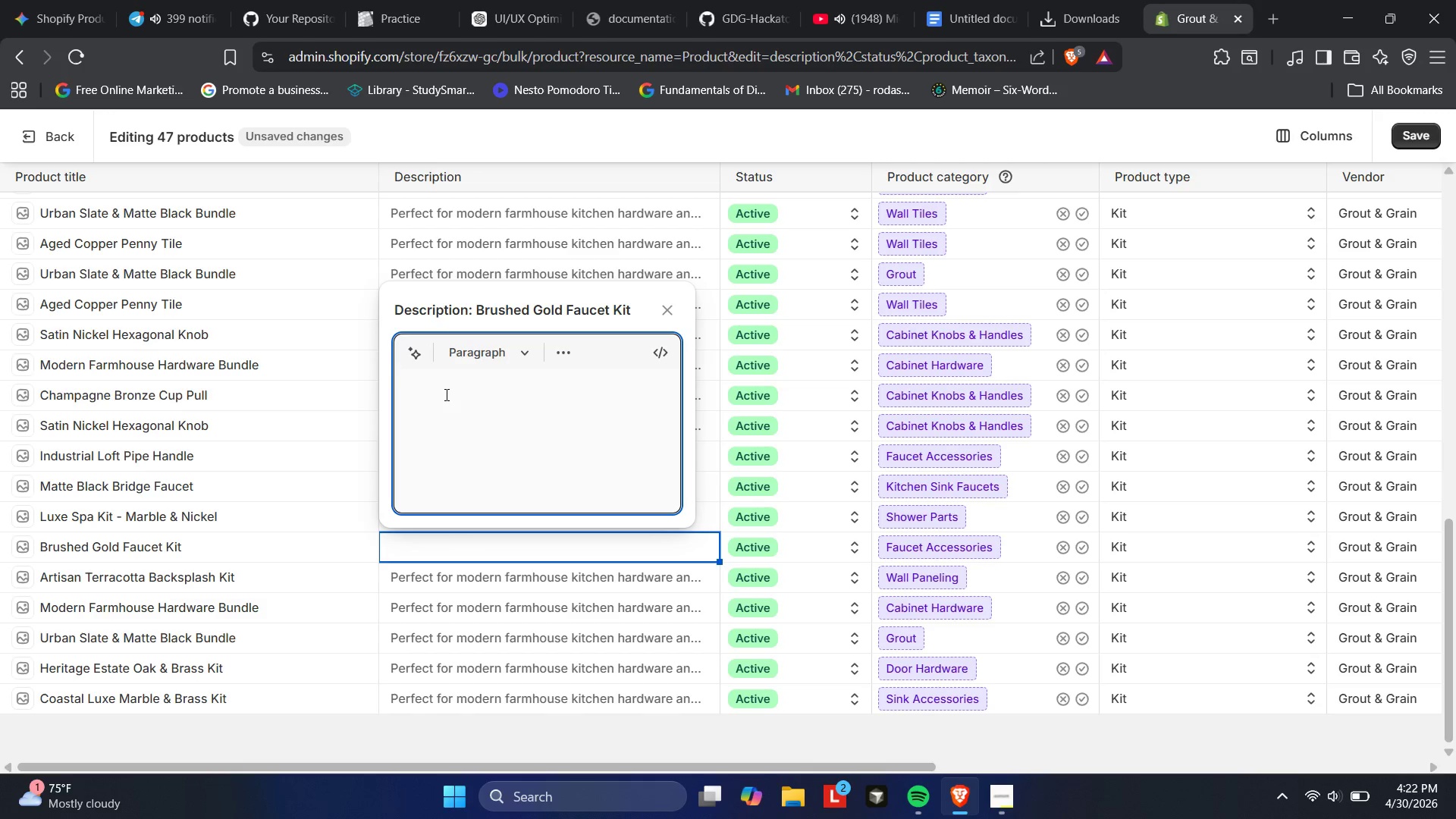 
key(Control+V)
 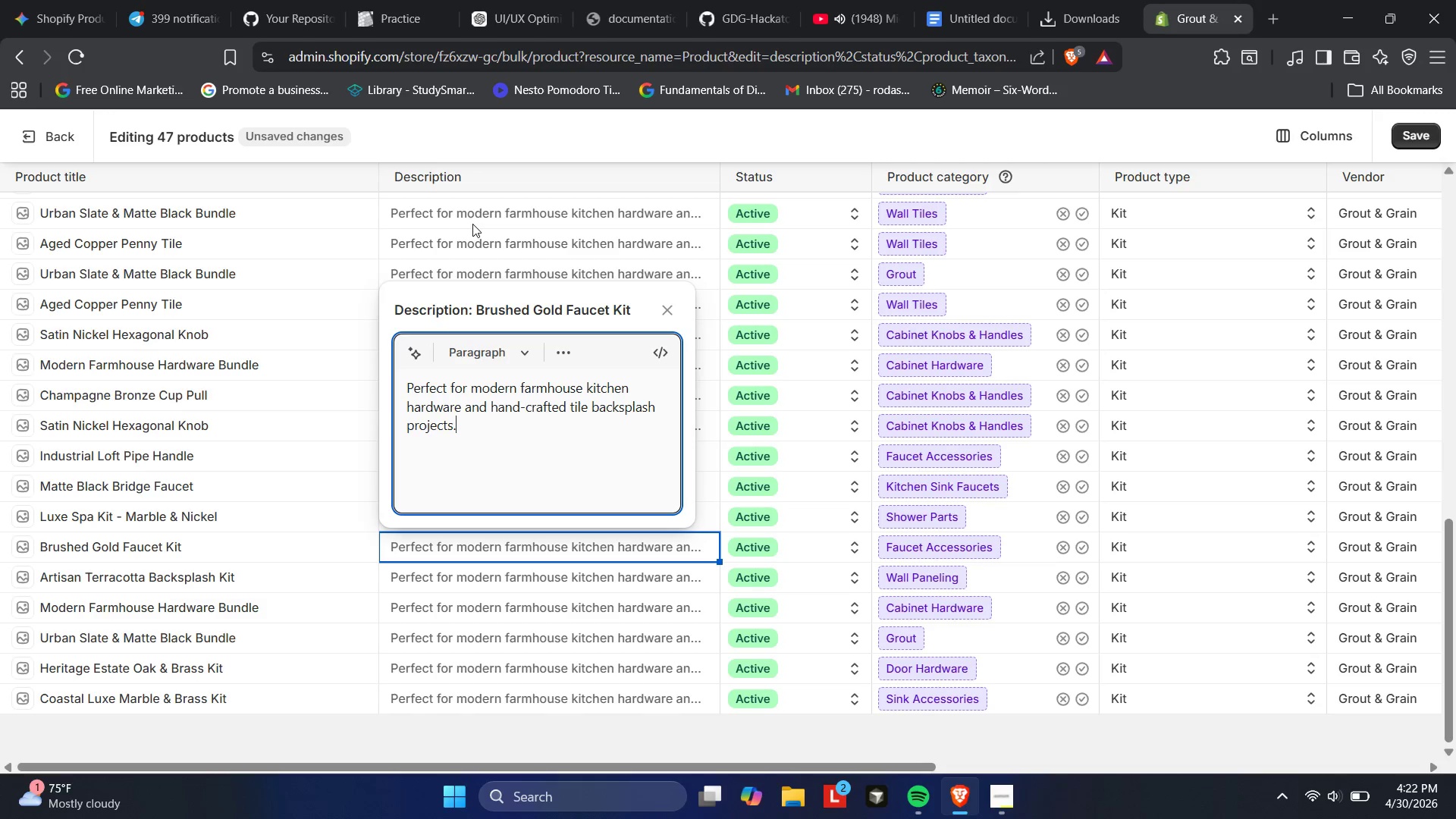 
scroll: coordinate [467, 242], scroll_direction: up, amount: 2.0
 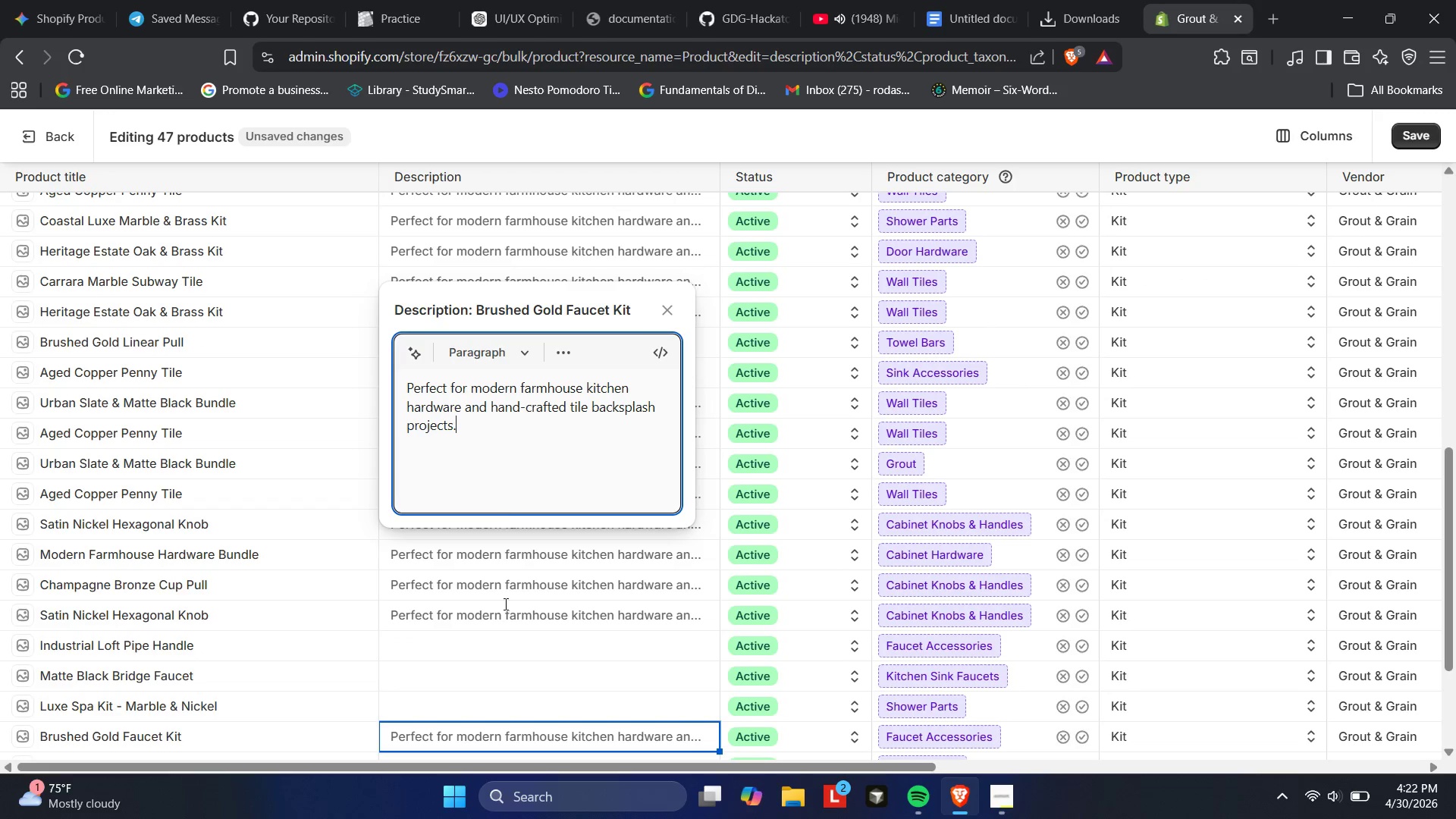 
left_click([491, 652])
 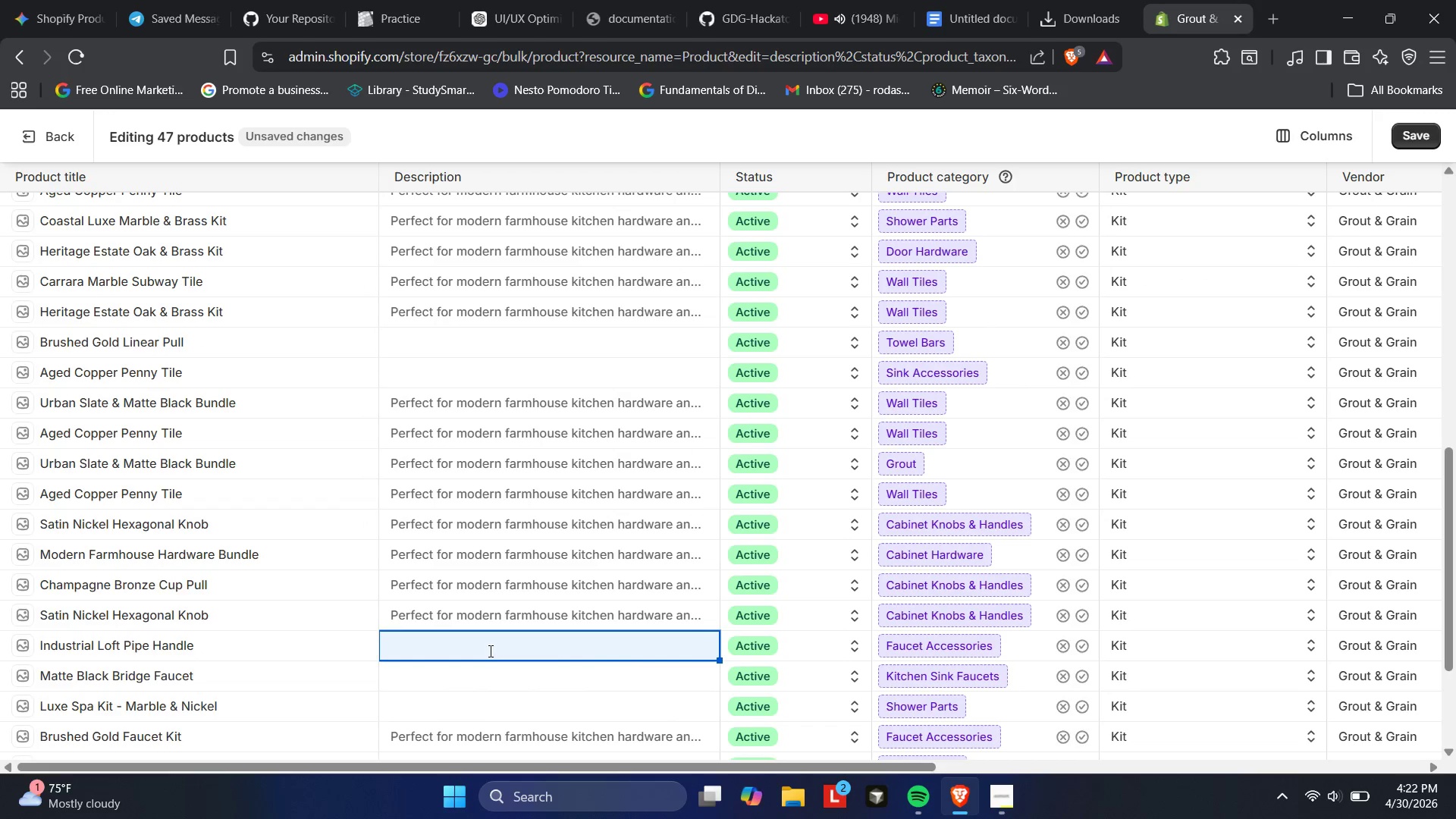 
left_click([487, 649])
 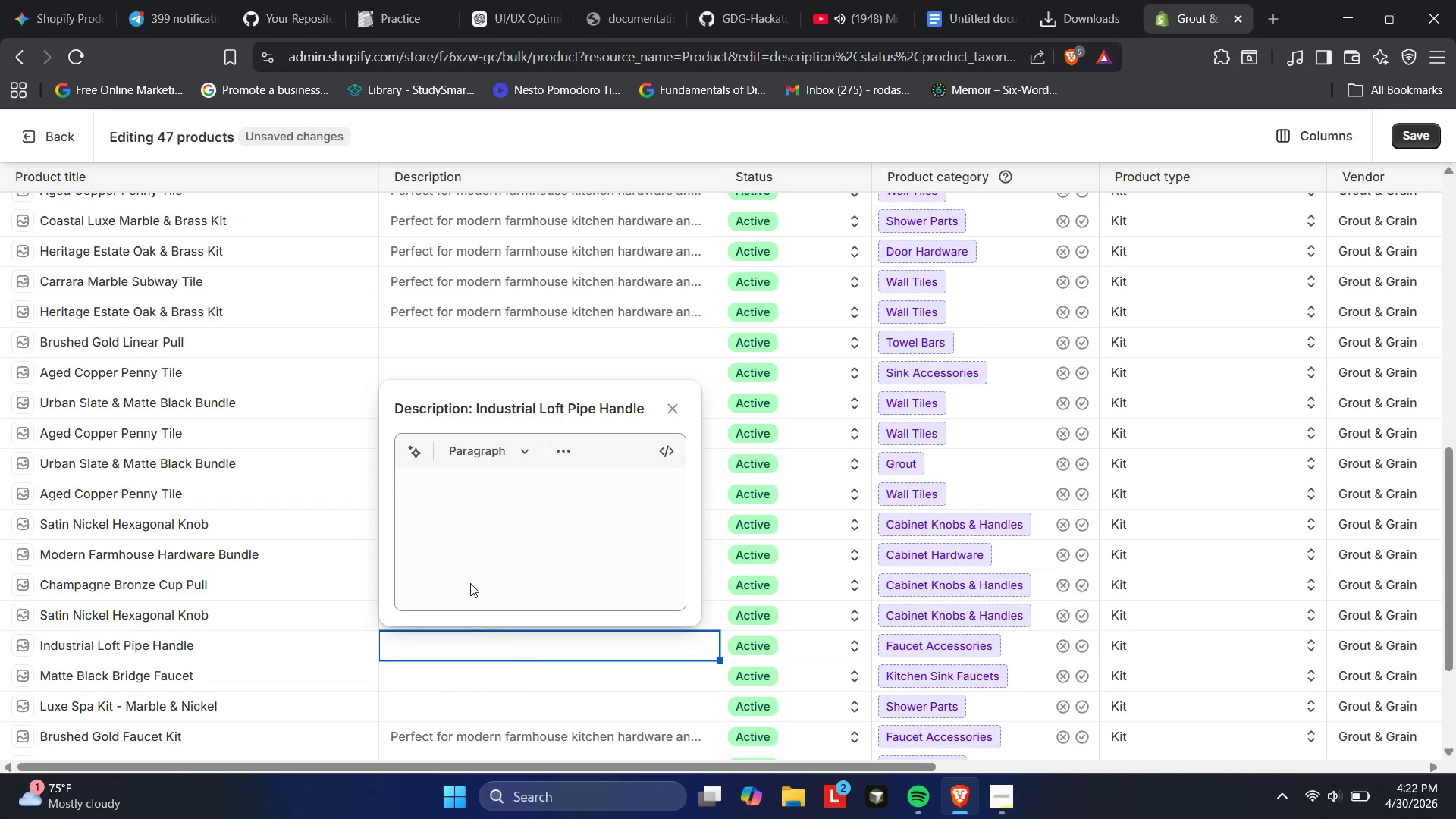 
left_click([470, 576])
 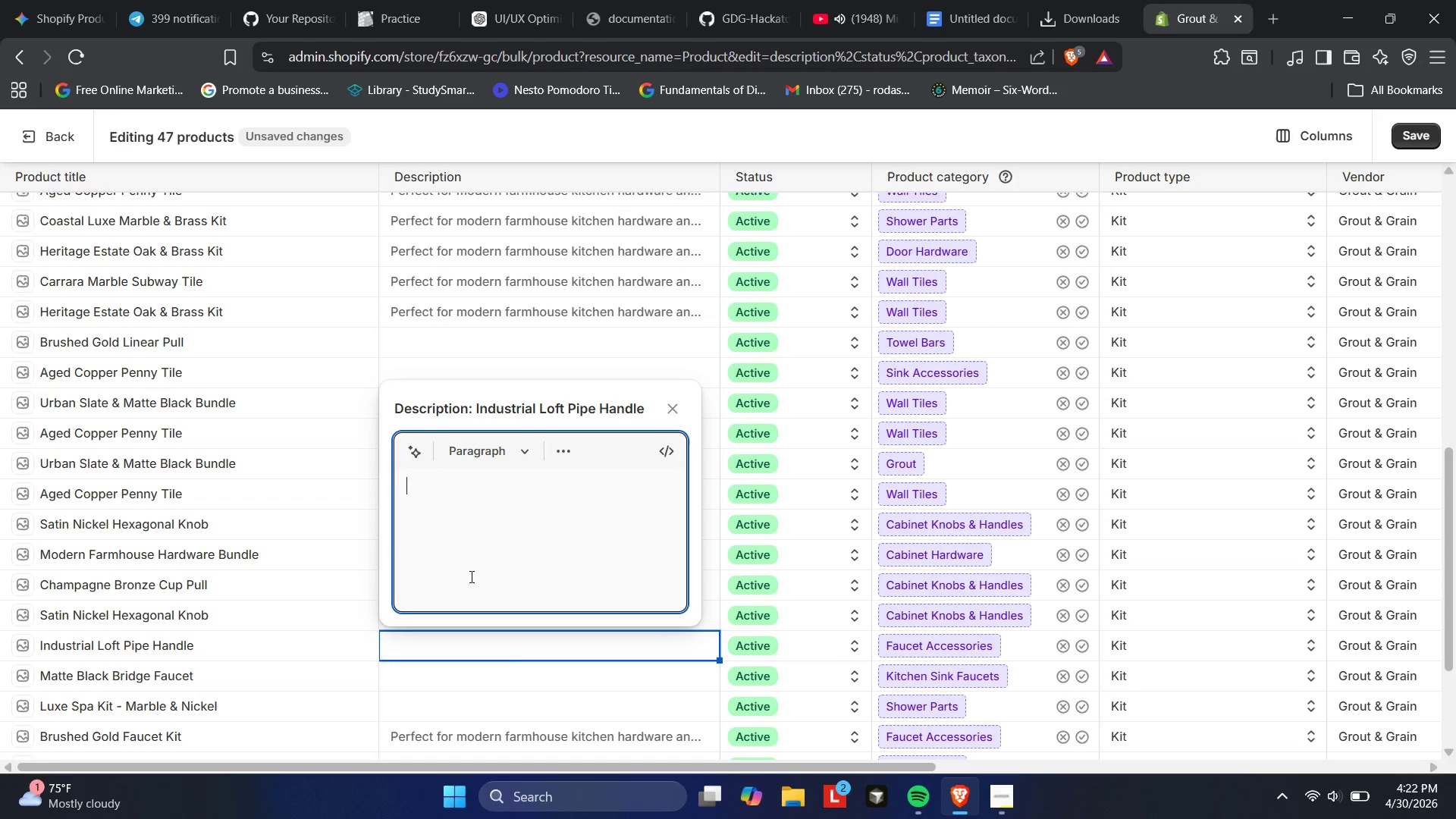 
key(Control+V)
 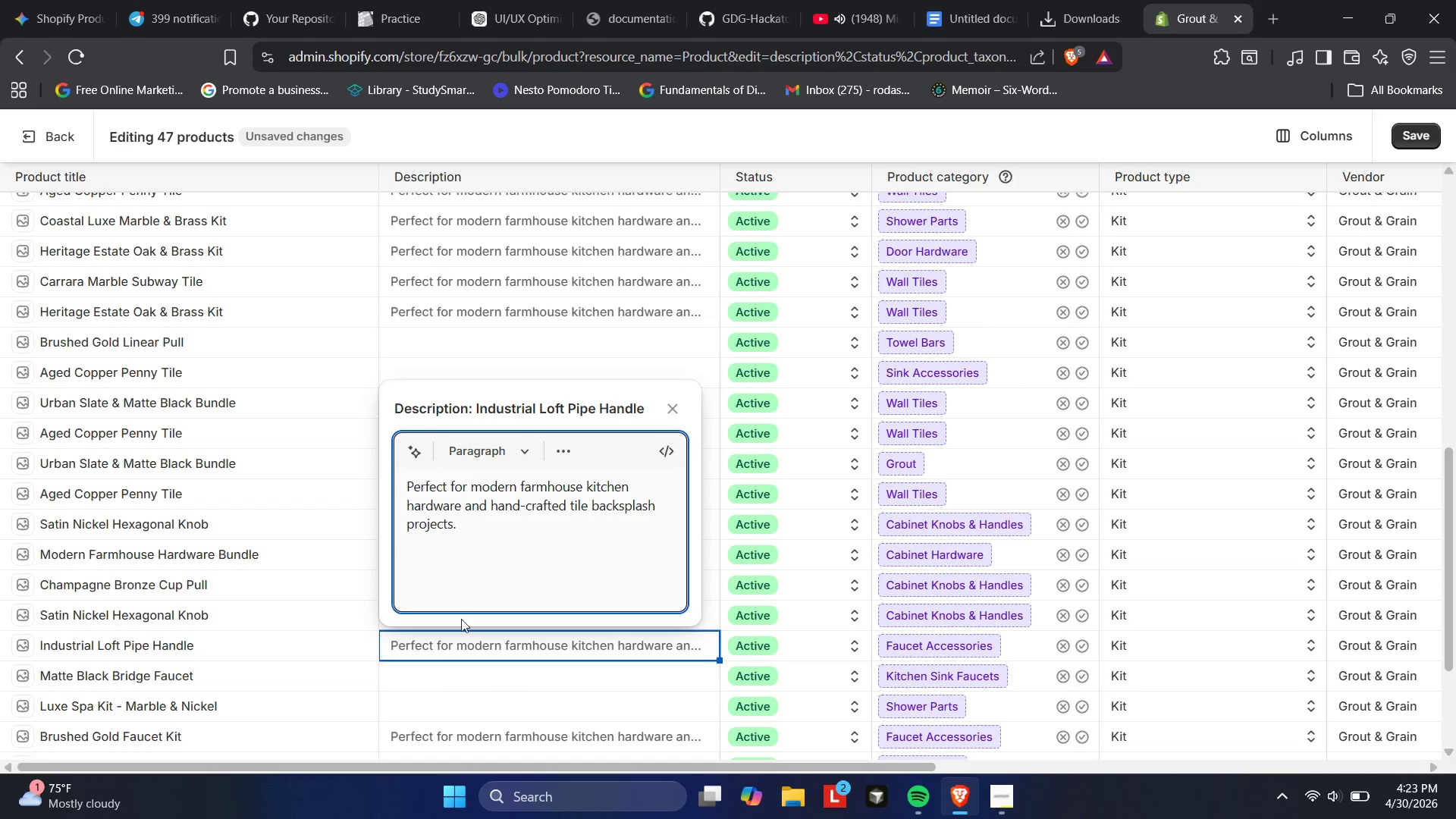 
left_click([478, 689])
 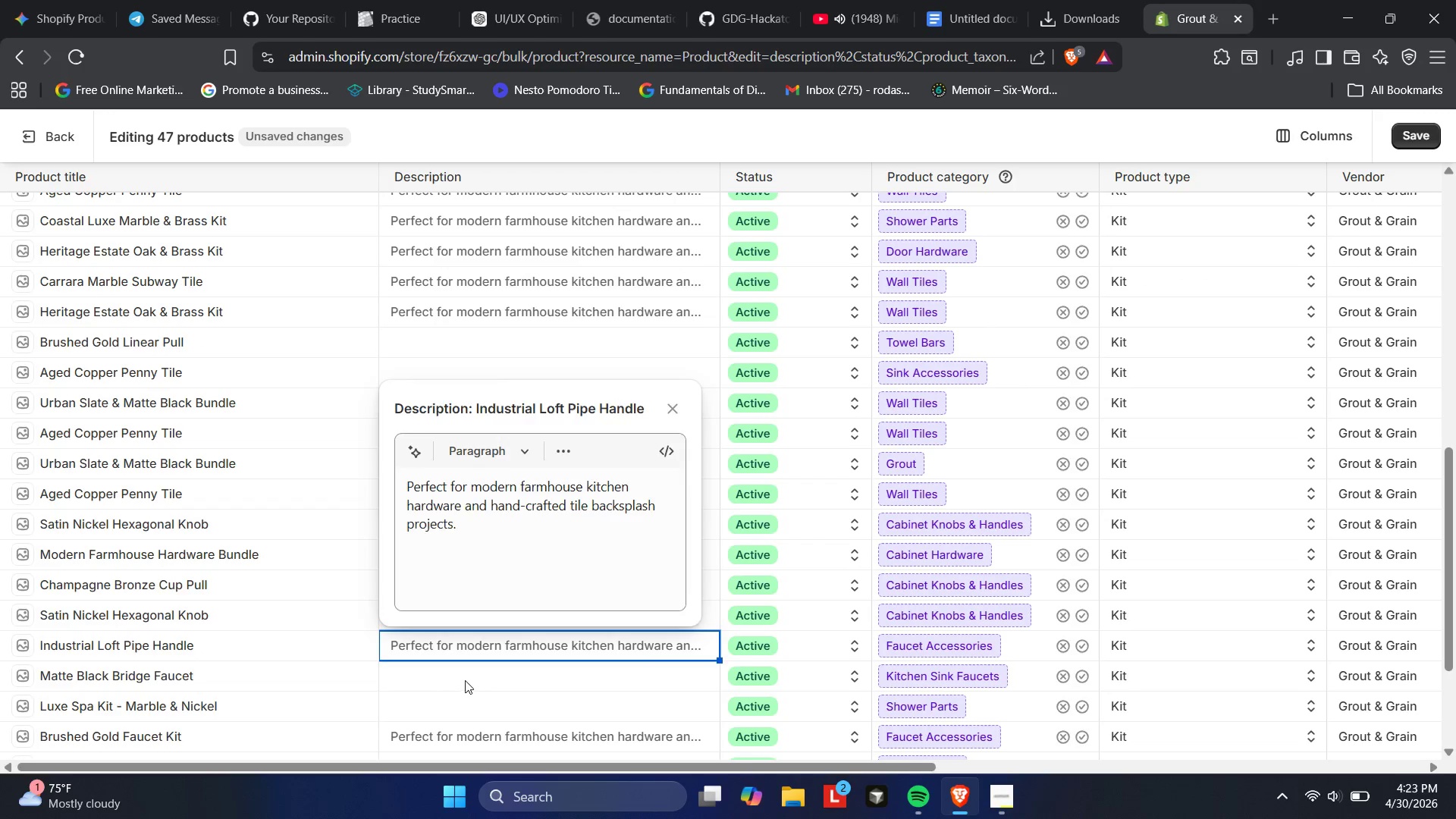 
left_click([465, 680])
 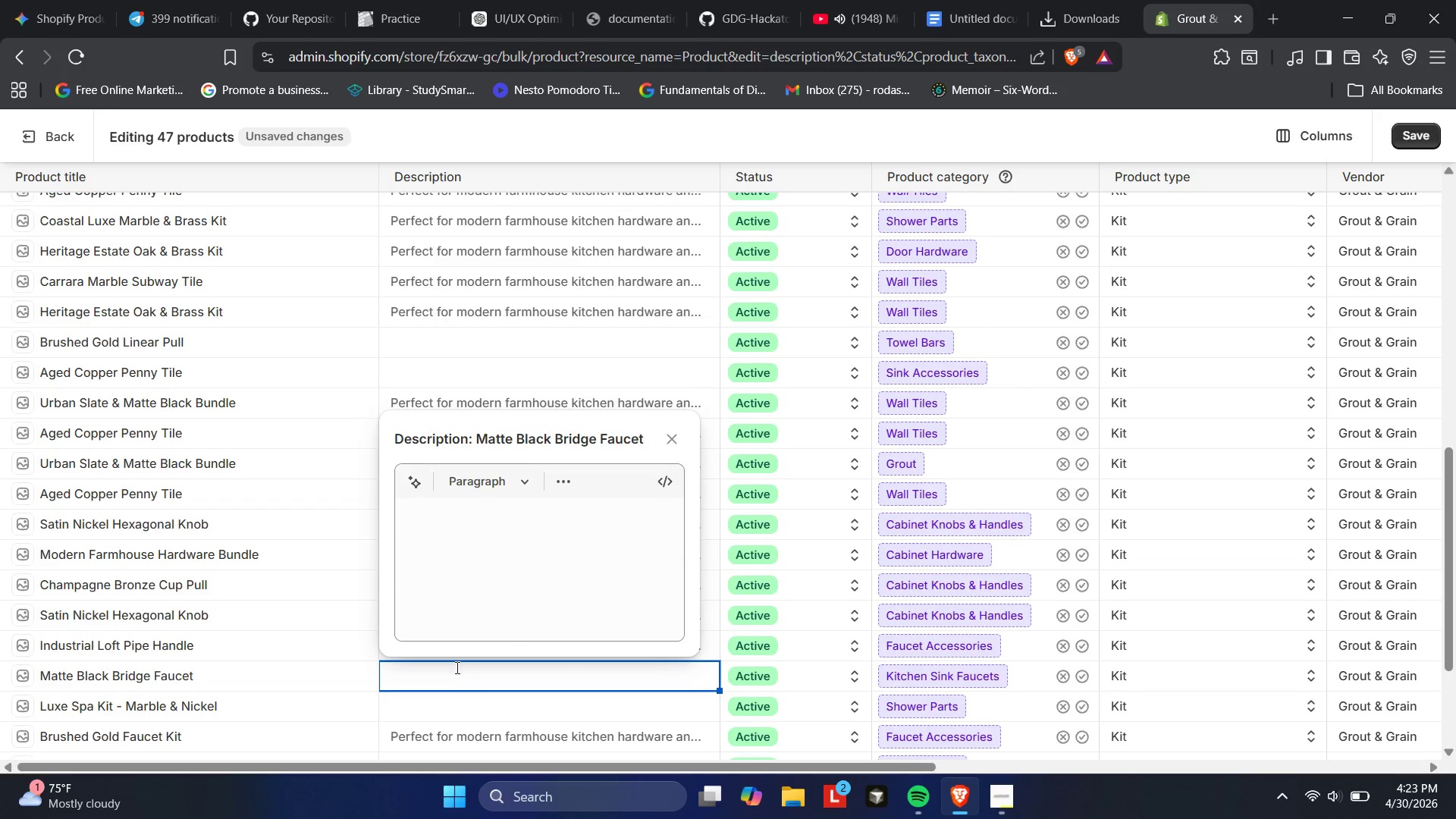 
left_click([456, 597])
 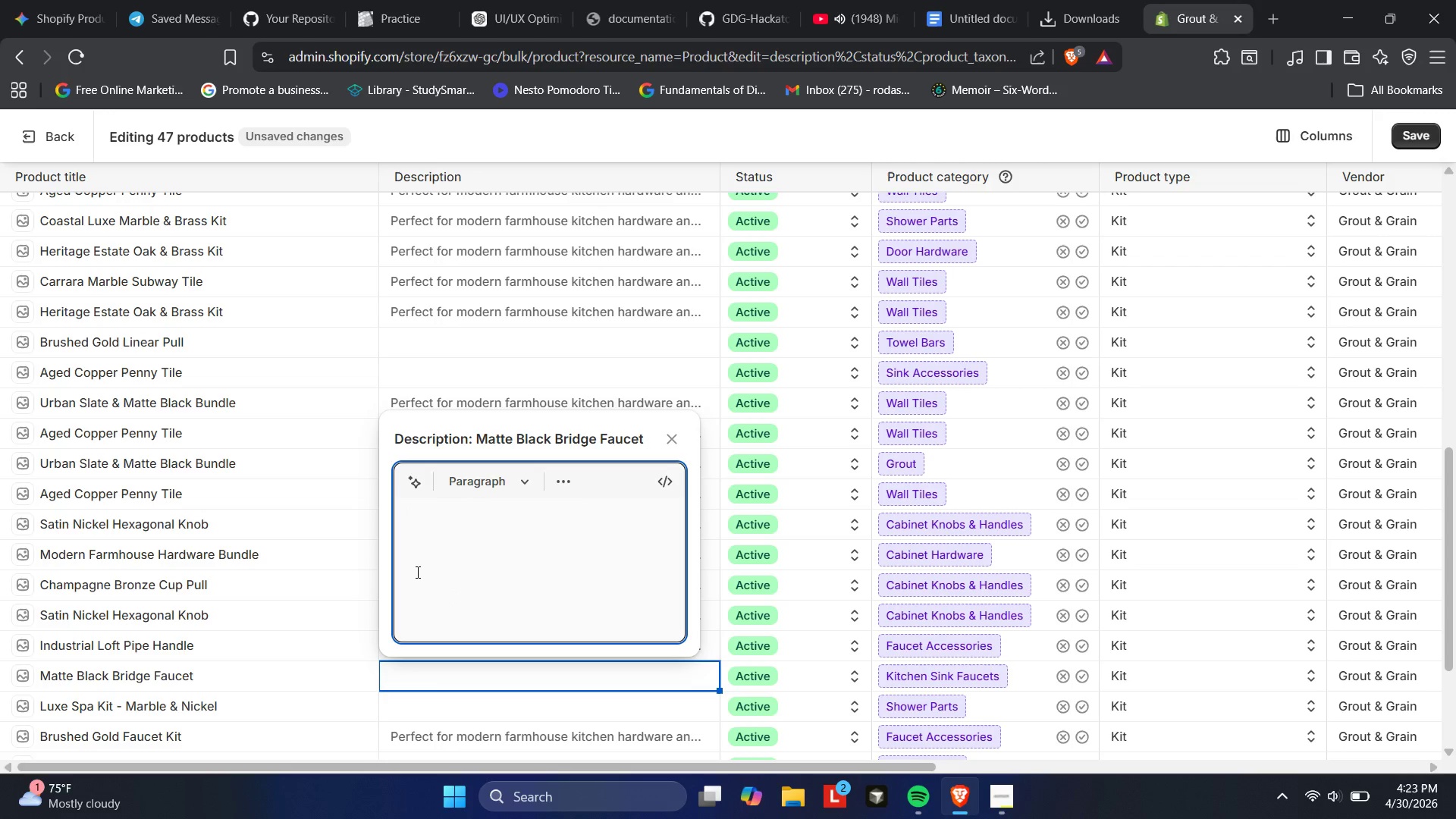 
key(Control+ControlLeft)
 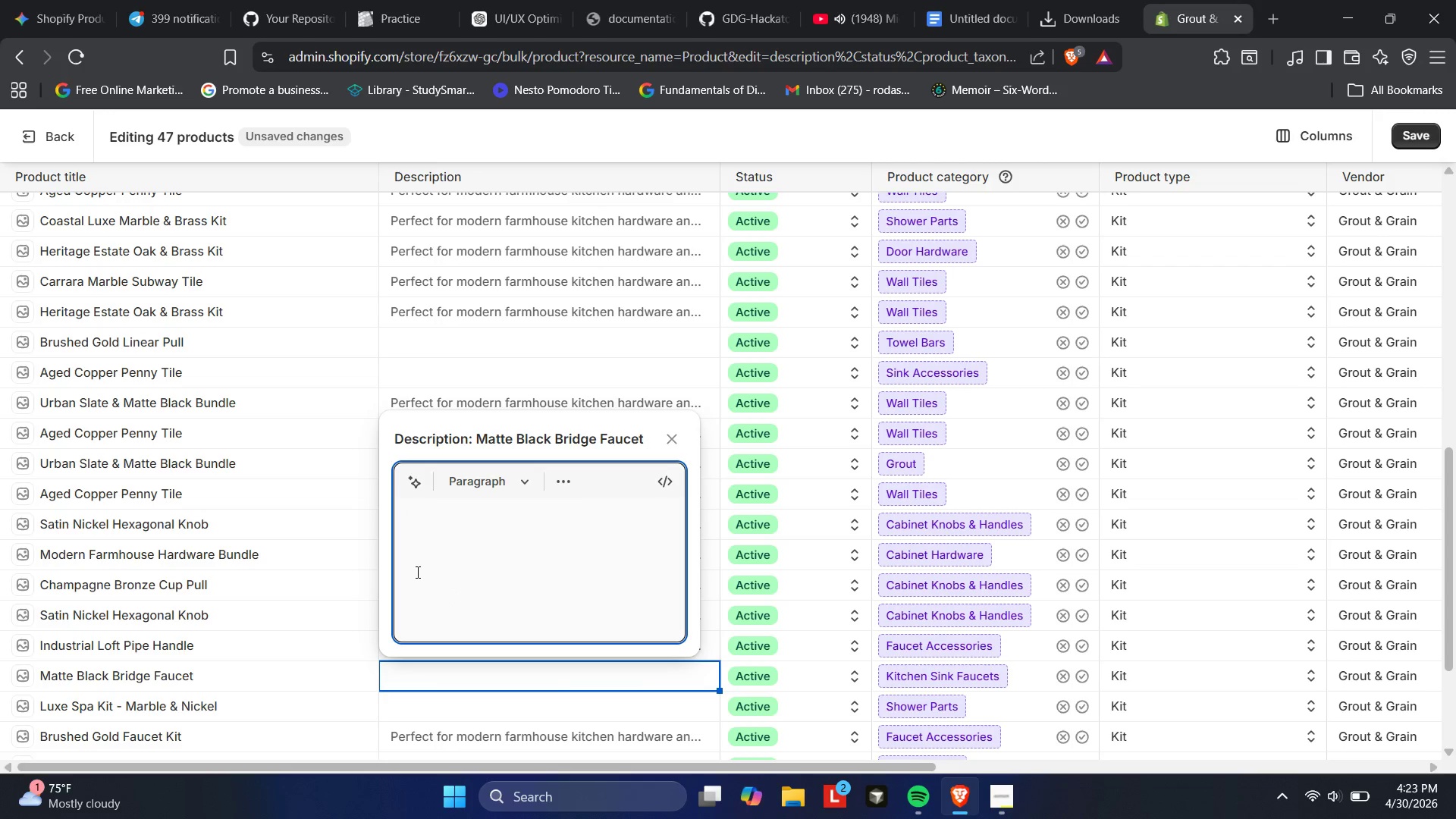 
key(V)
 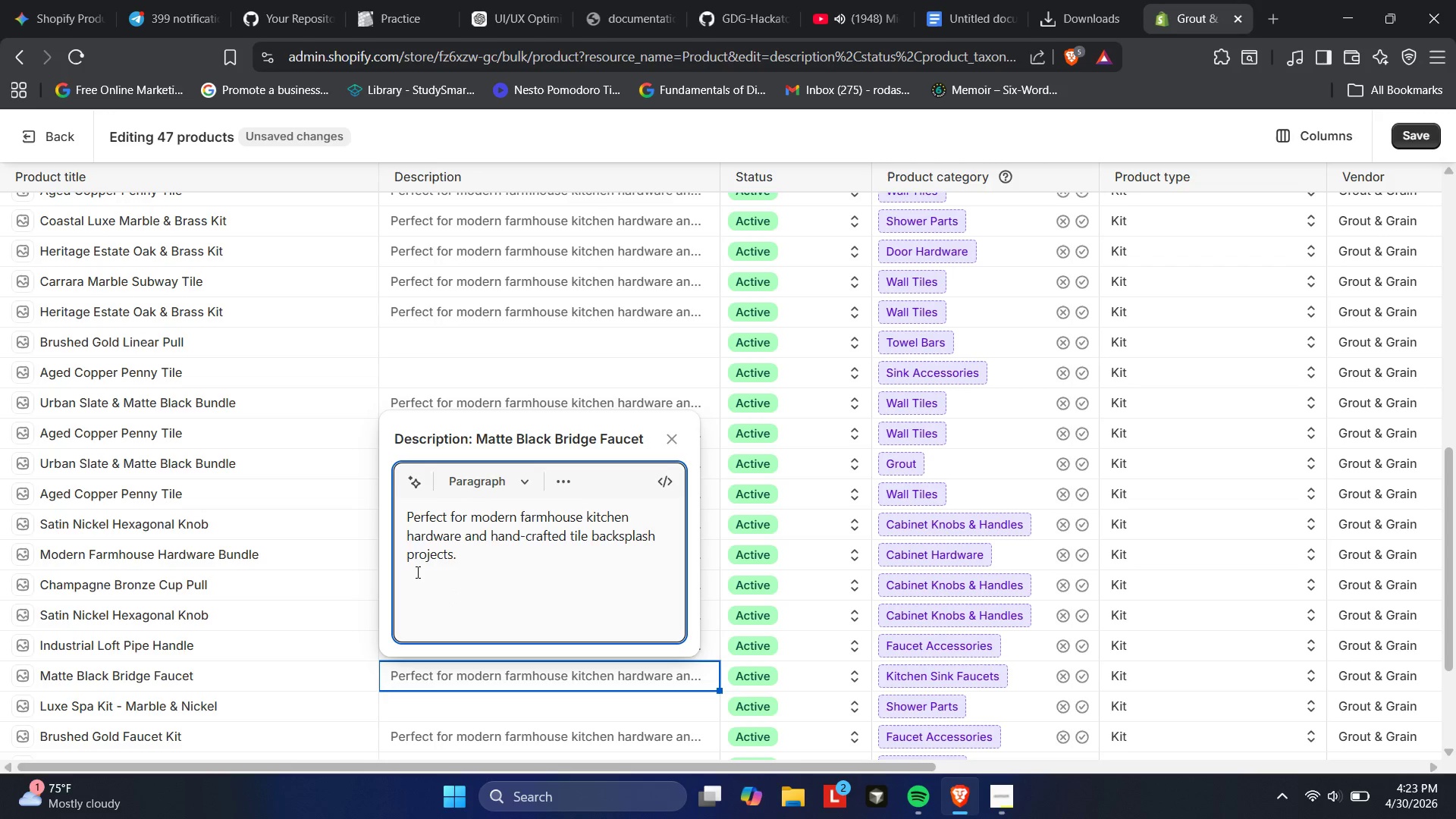 
left_click([416, 572])
 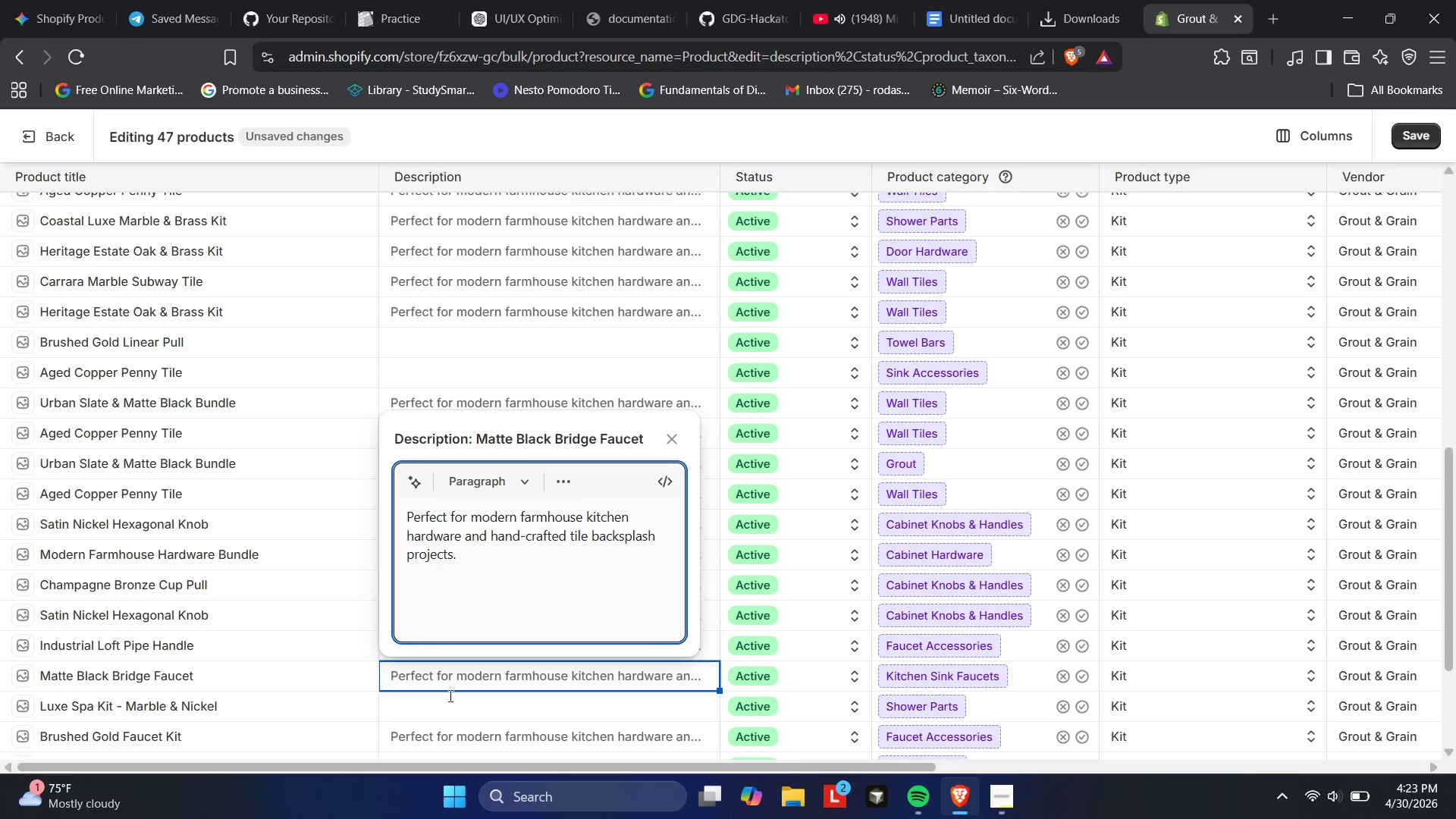 
left_click([454, 704])
 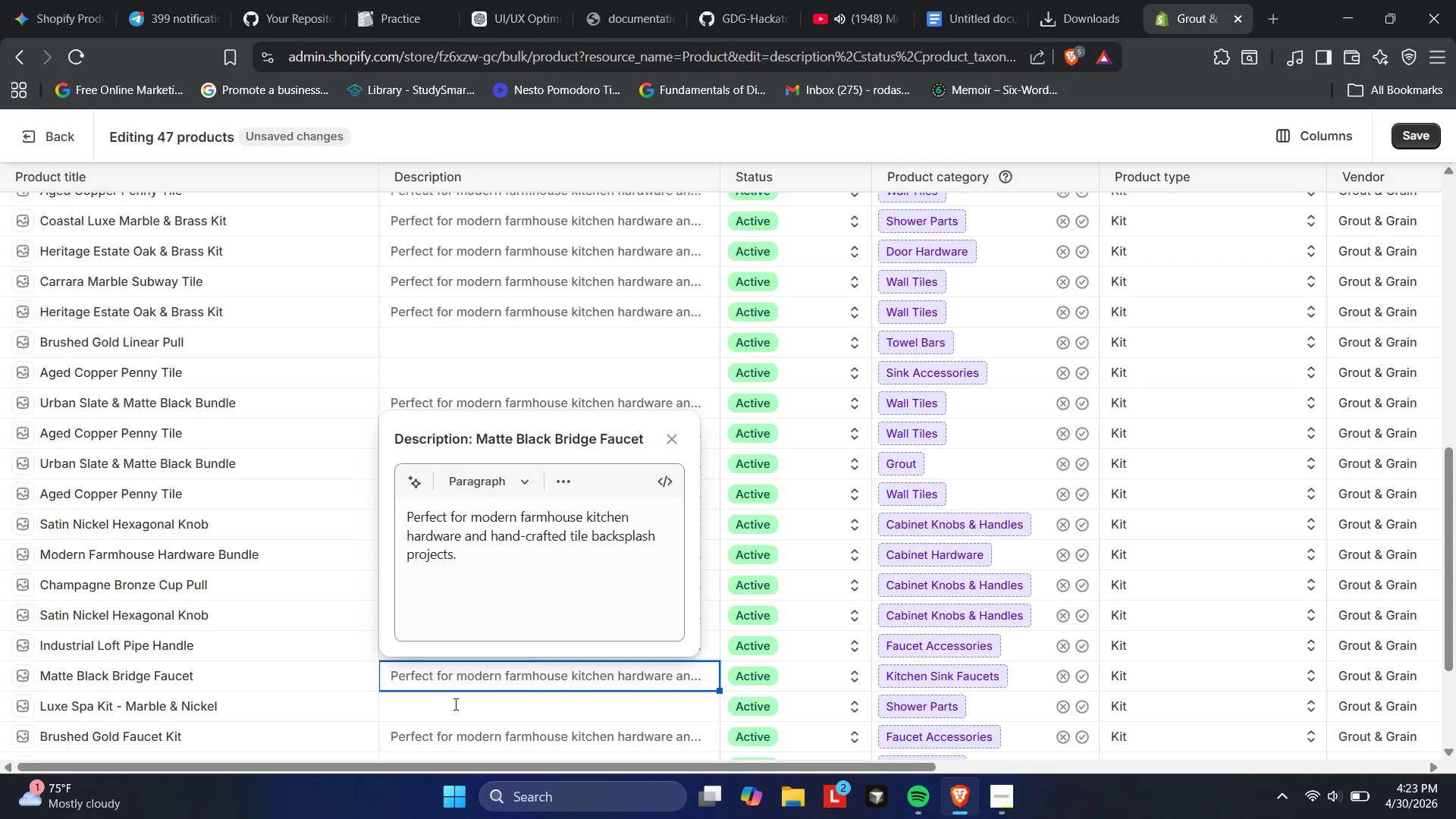 
left_click([454, 704])
 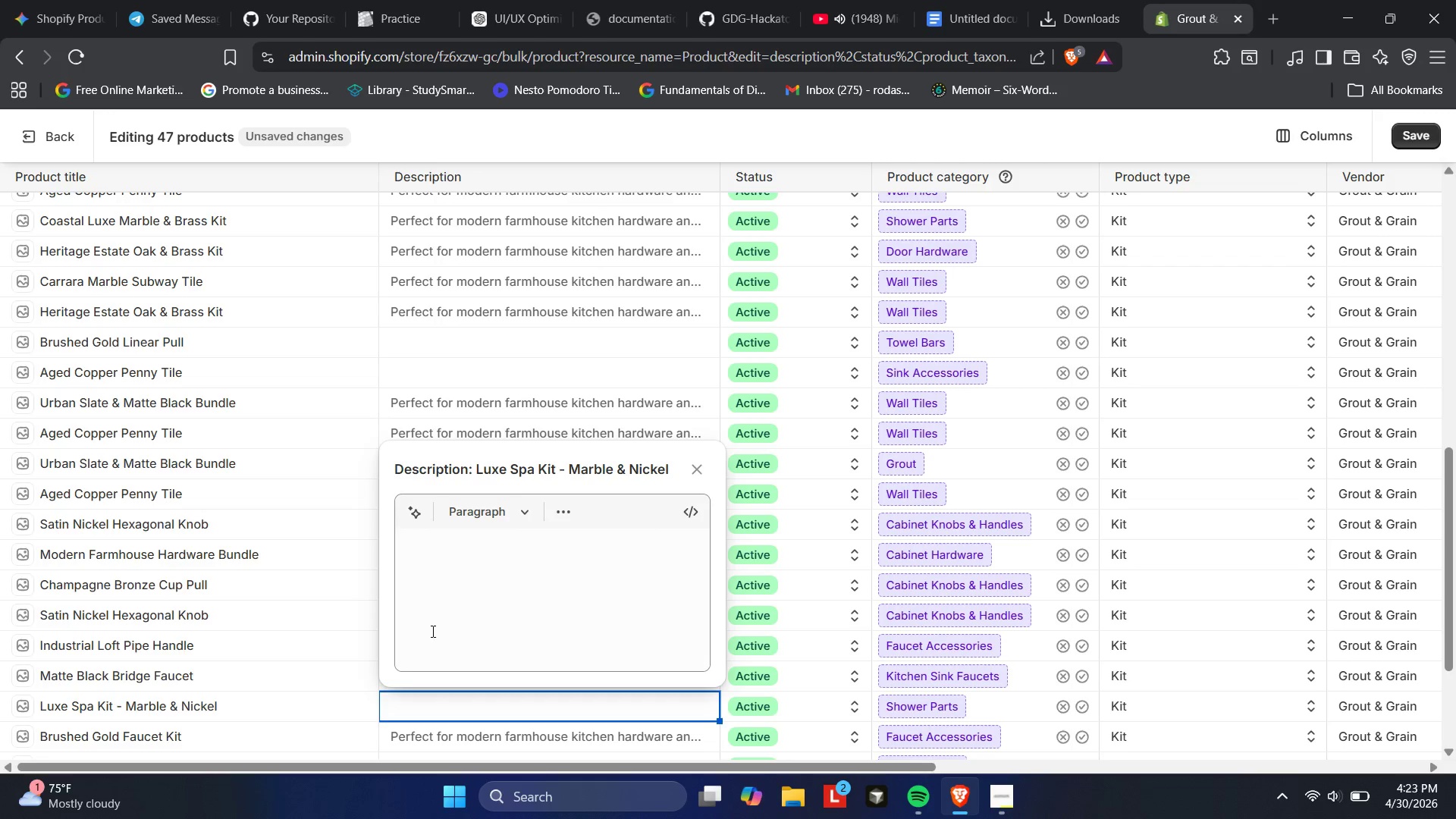 
left_click([431, 629])
 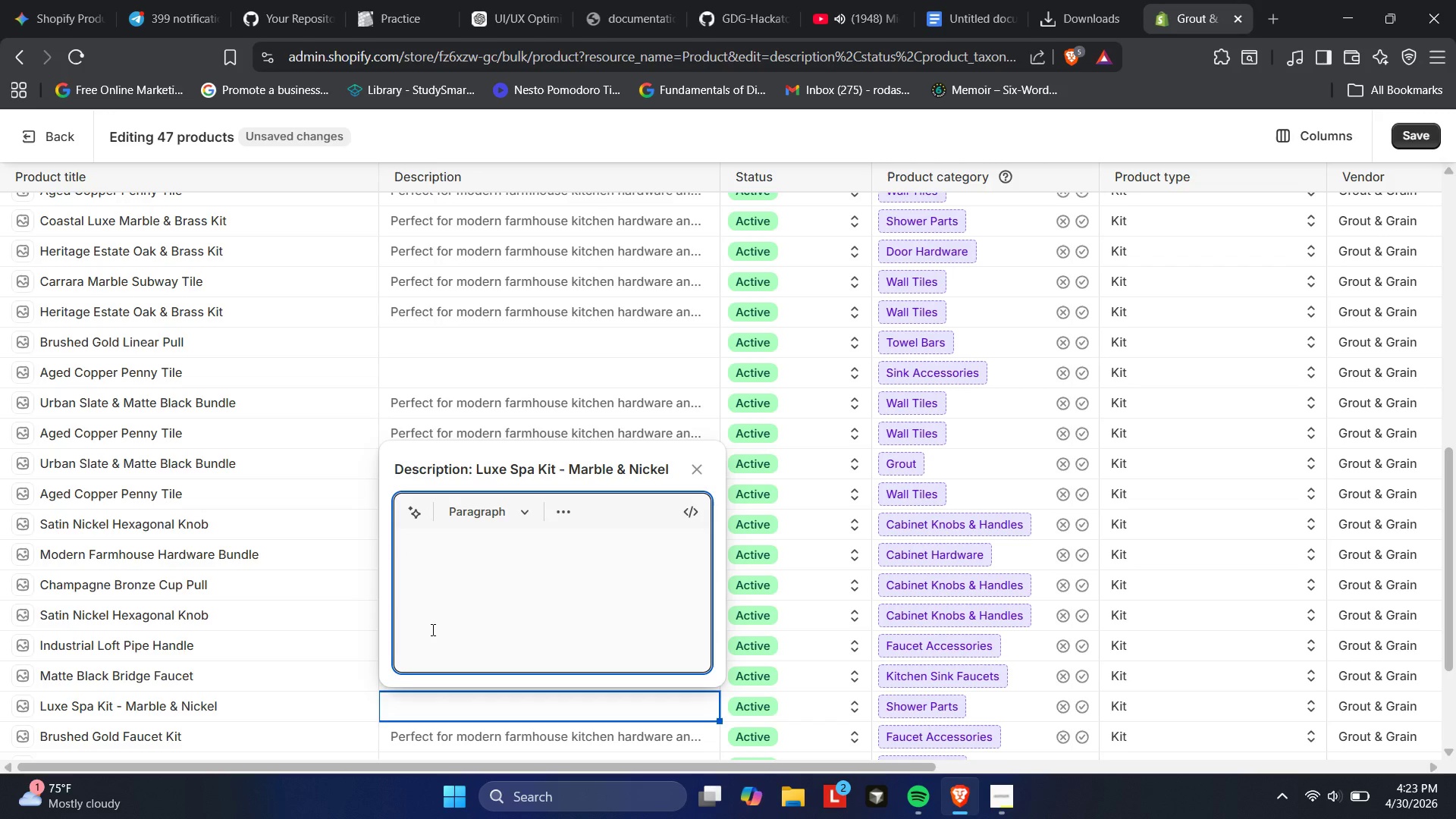 
key(Control+V)
 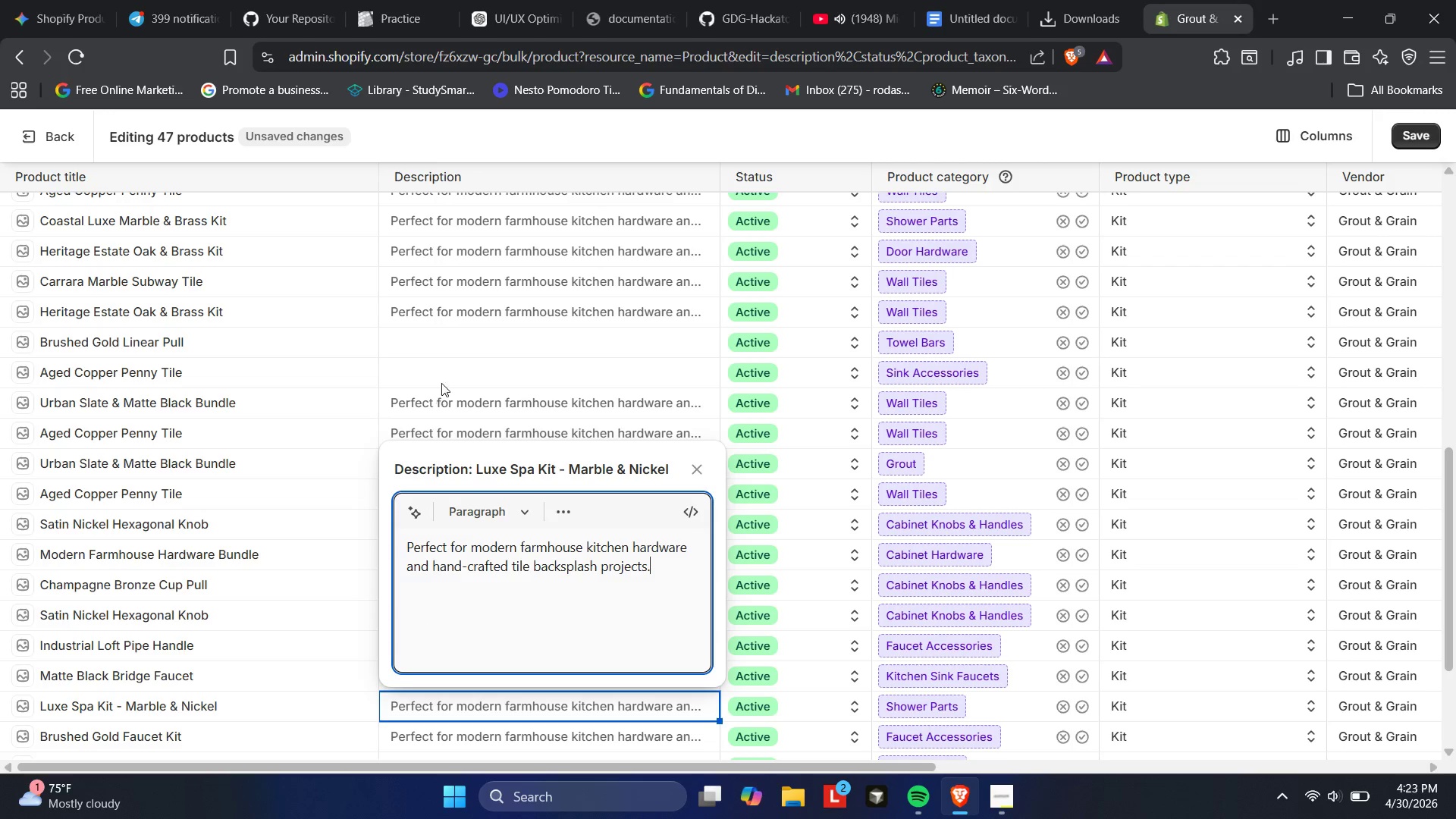 
left_click([463, 350])
 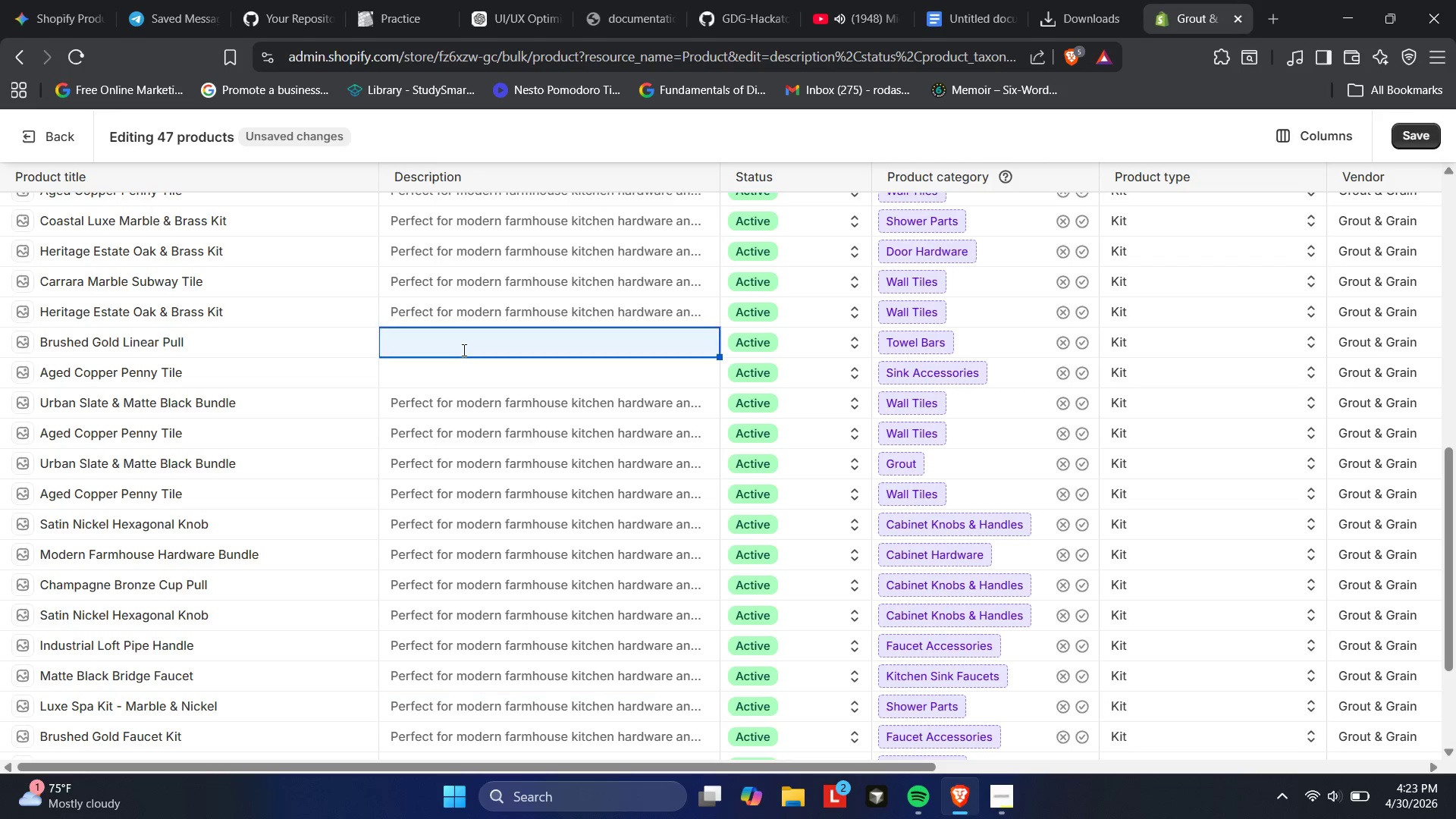 
left_click([463, 350])
 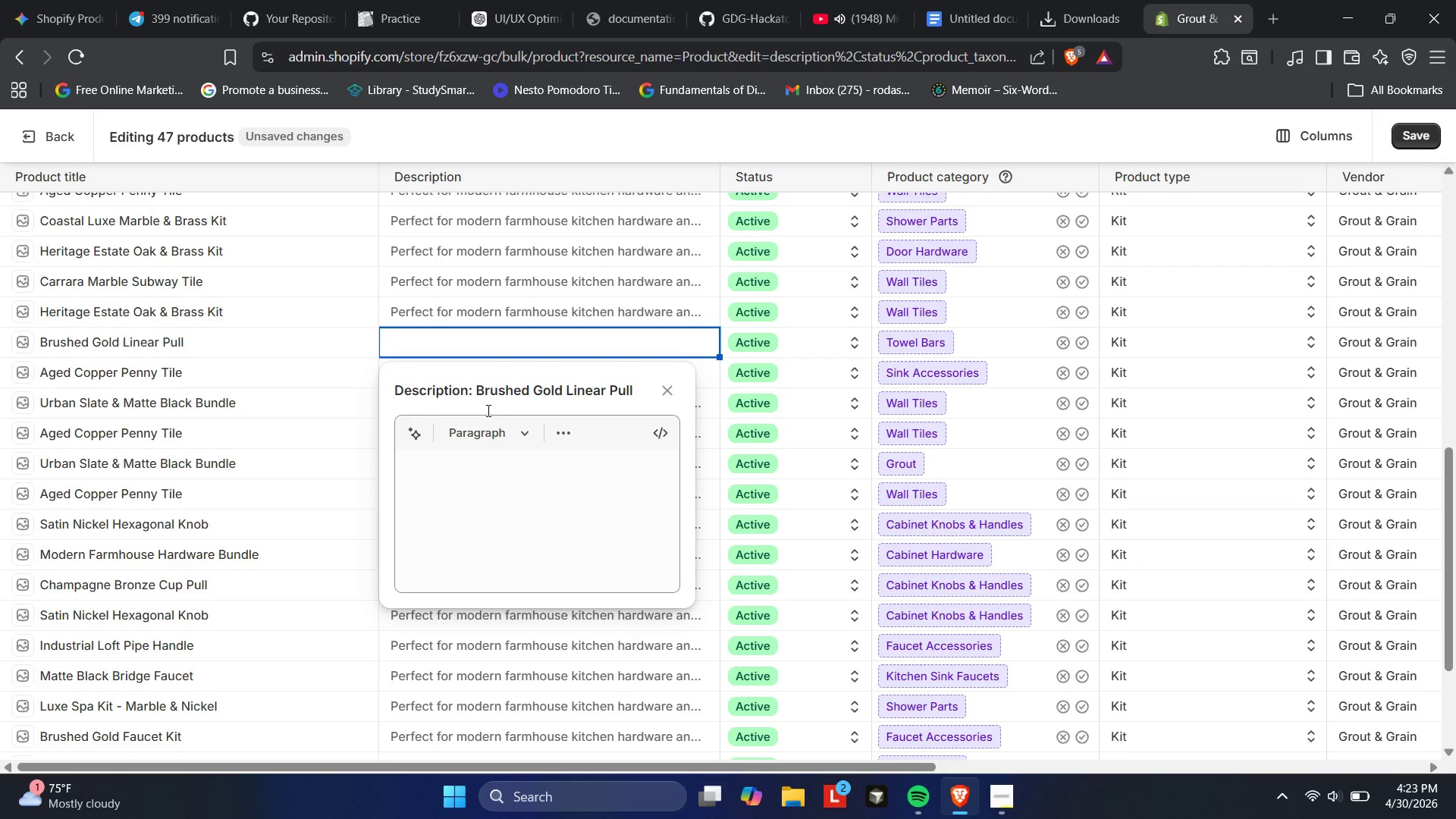 
left_click([507, 483])
 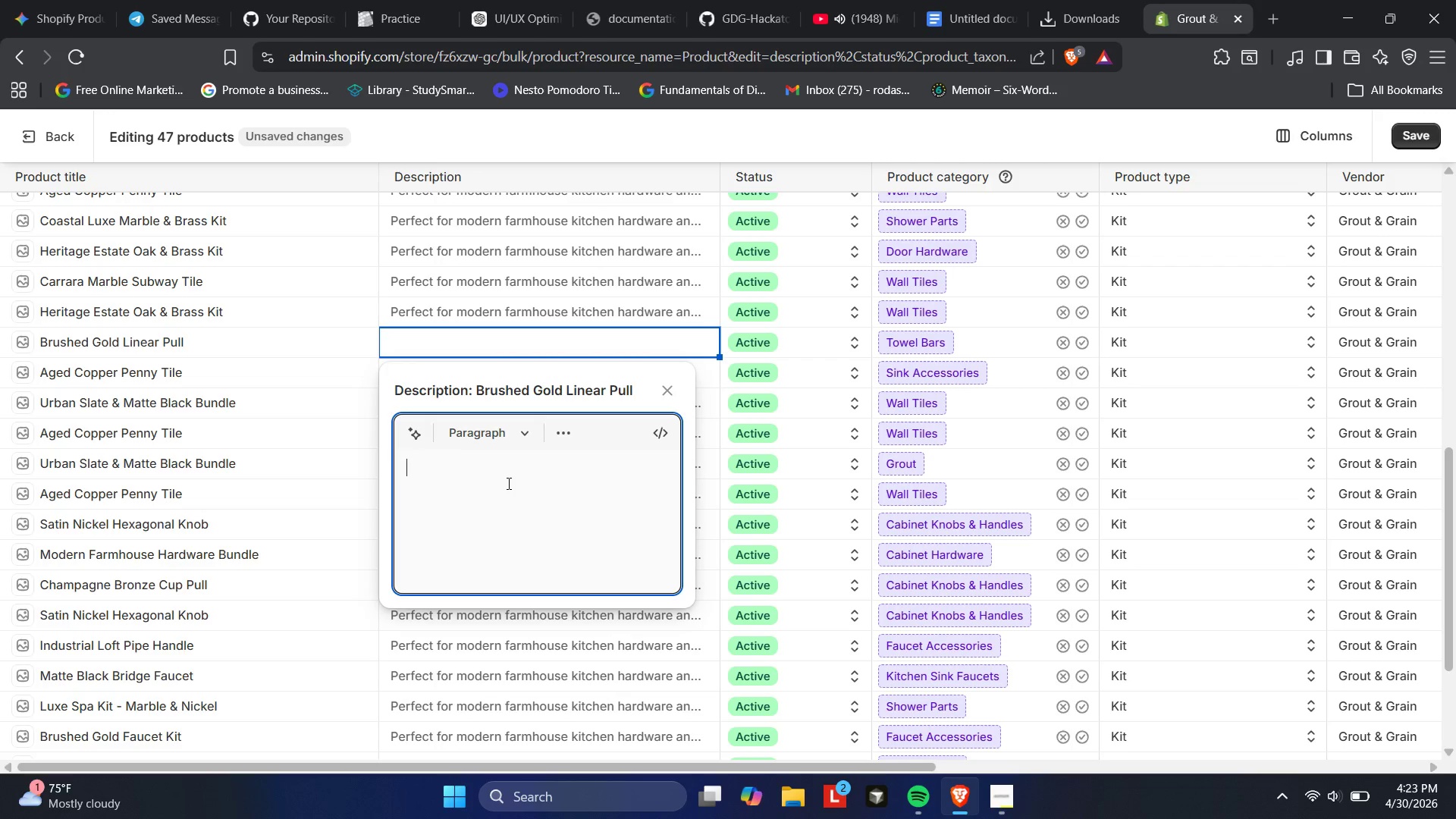 
key(Control+V)
 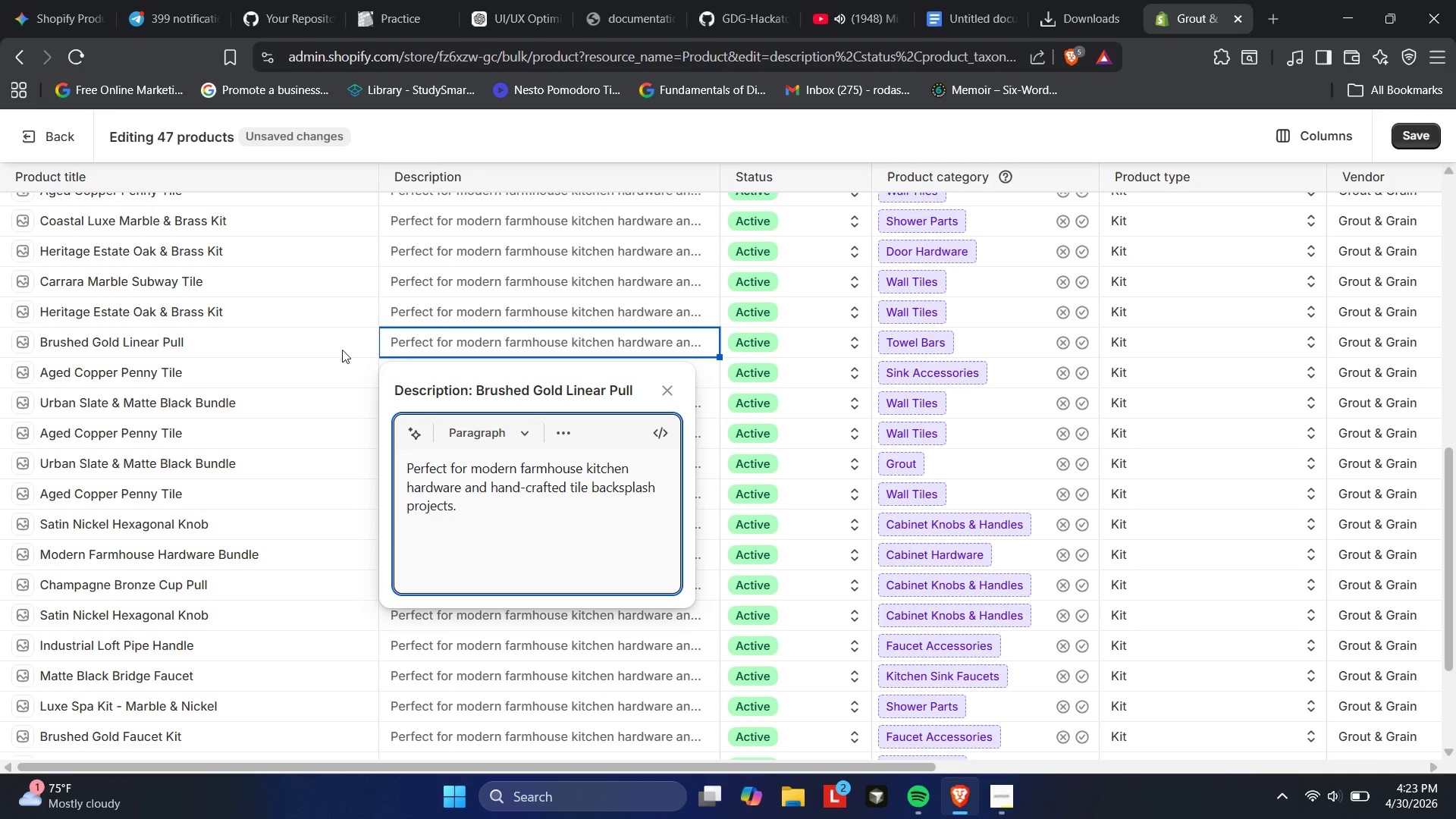 
left_click_drag(start_coordinate=[338, 345], to_coordinate=[352, 353])
 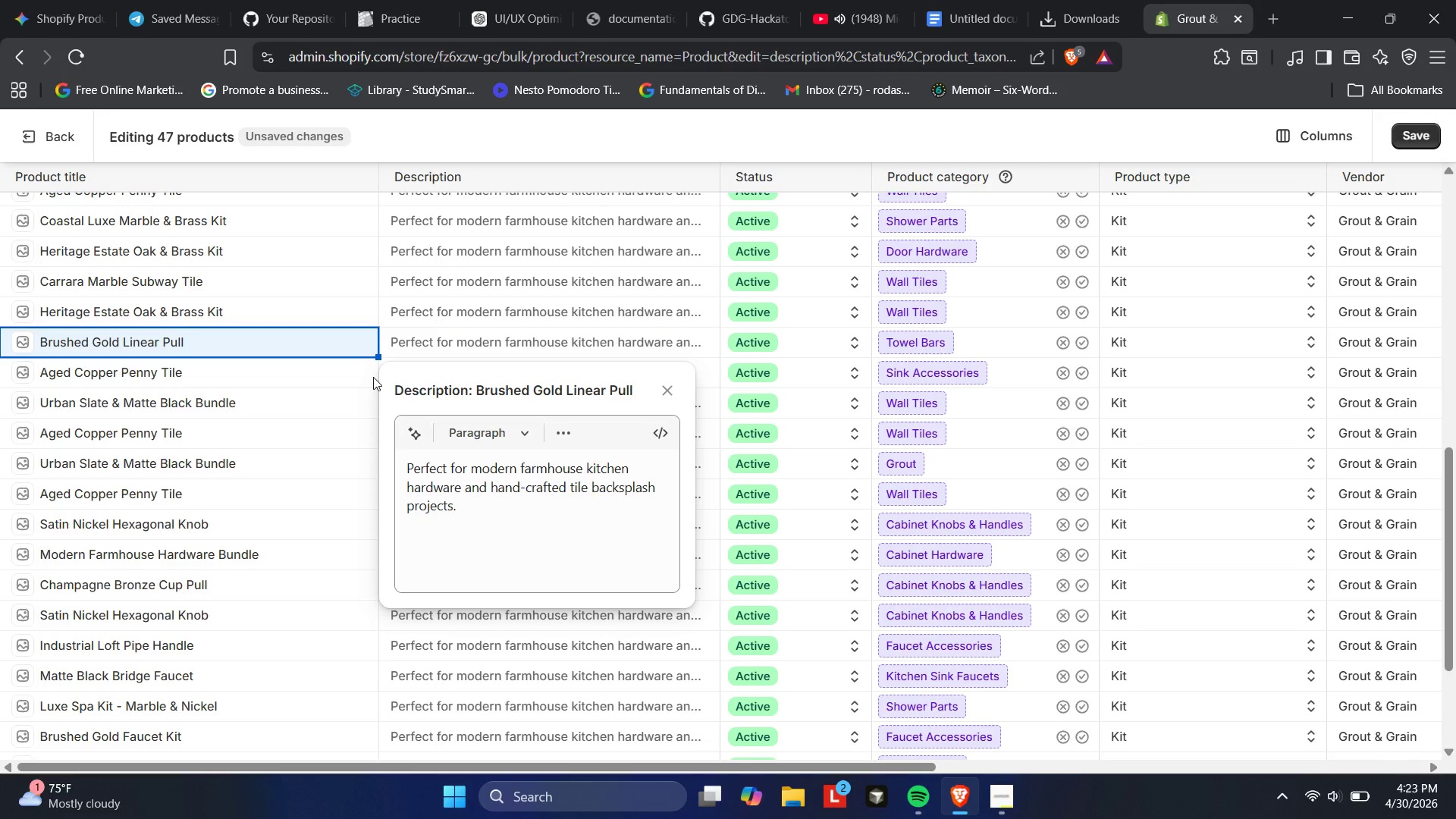 
left_click([371, 376])
 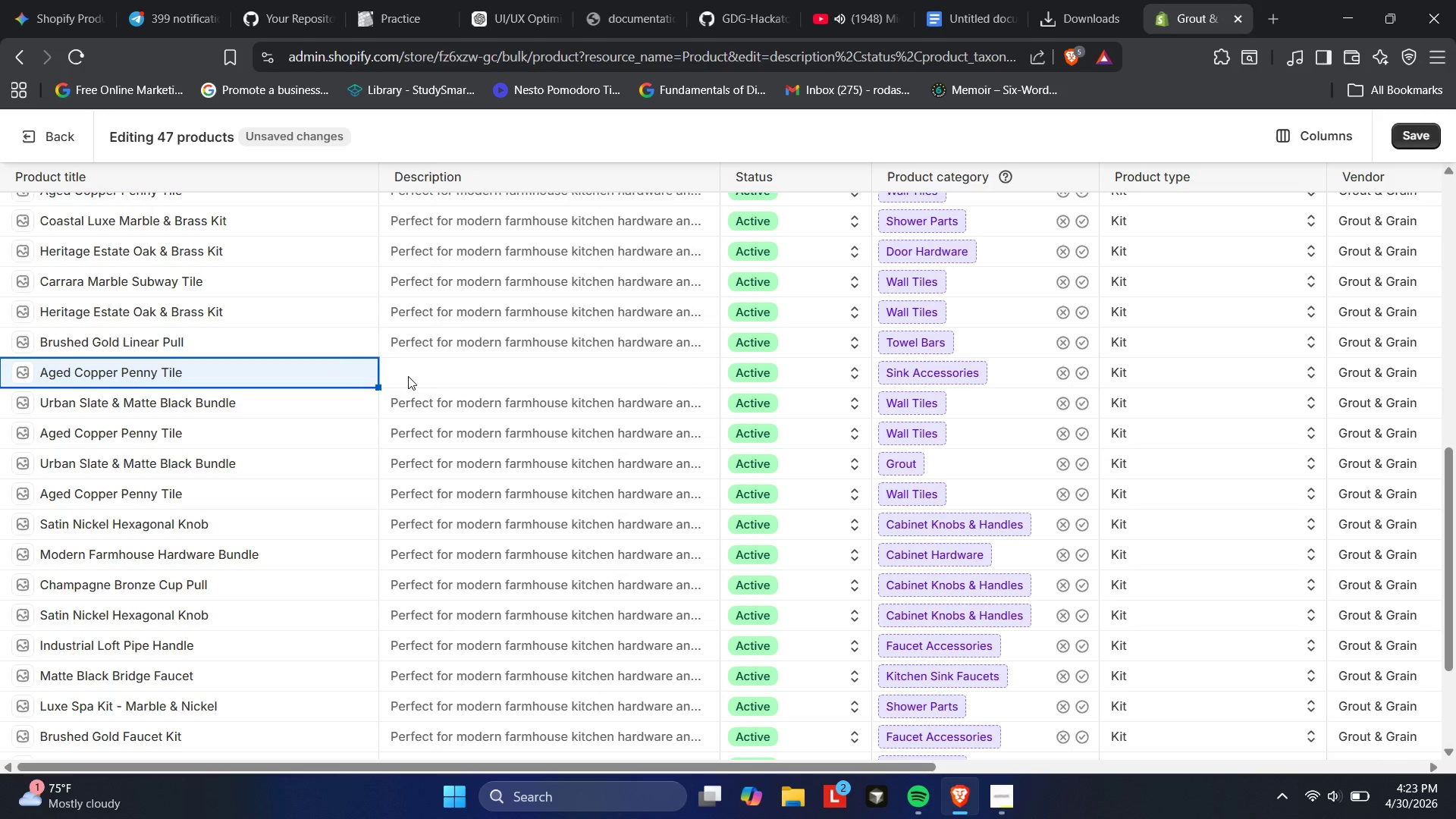 
left_click([417, 377])
 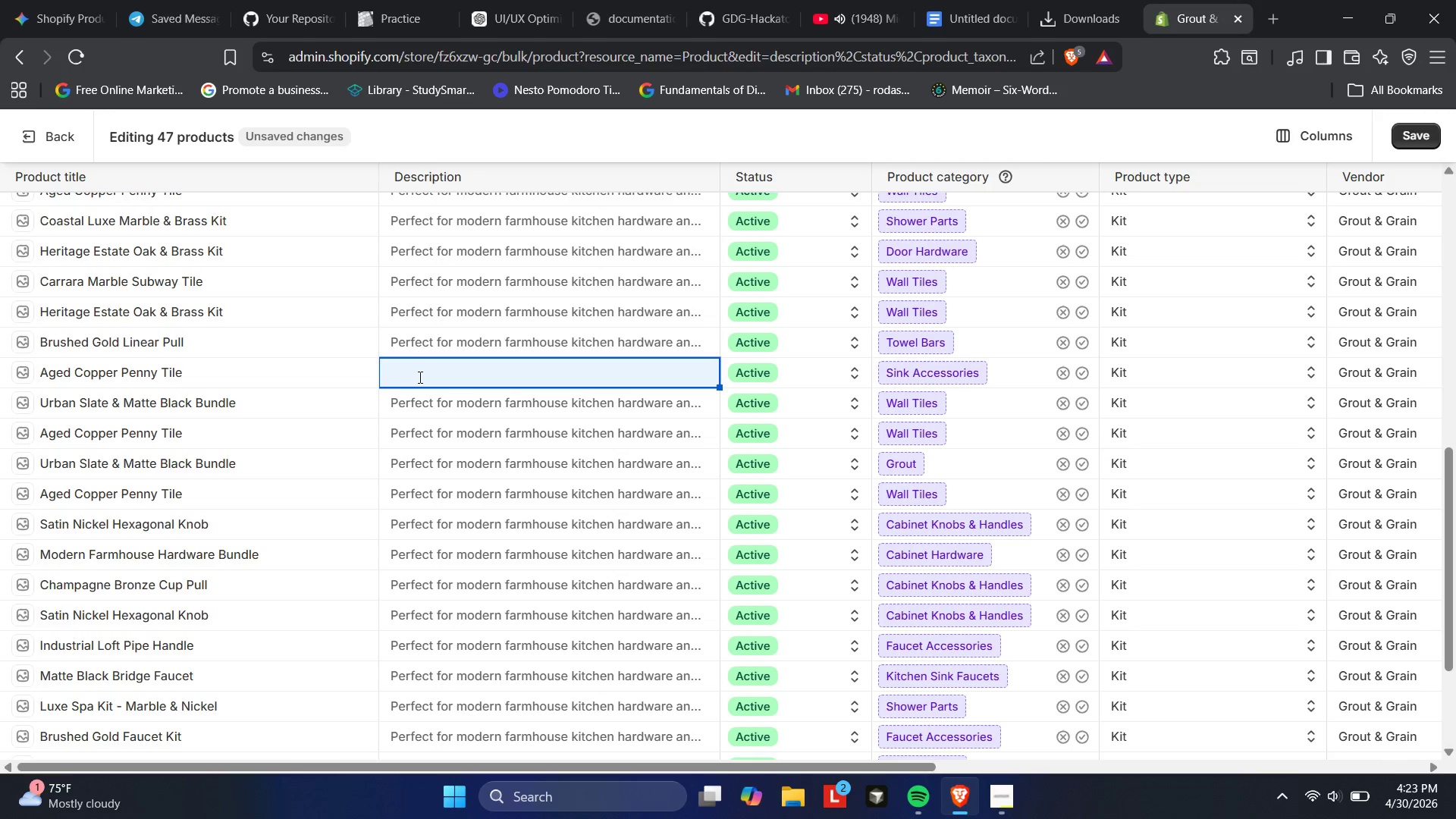 
left_click([419, 377])
 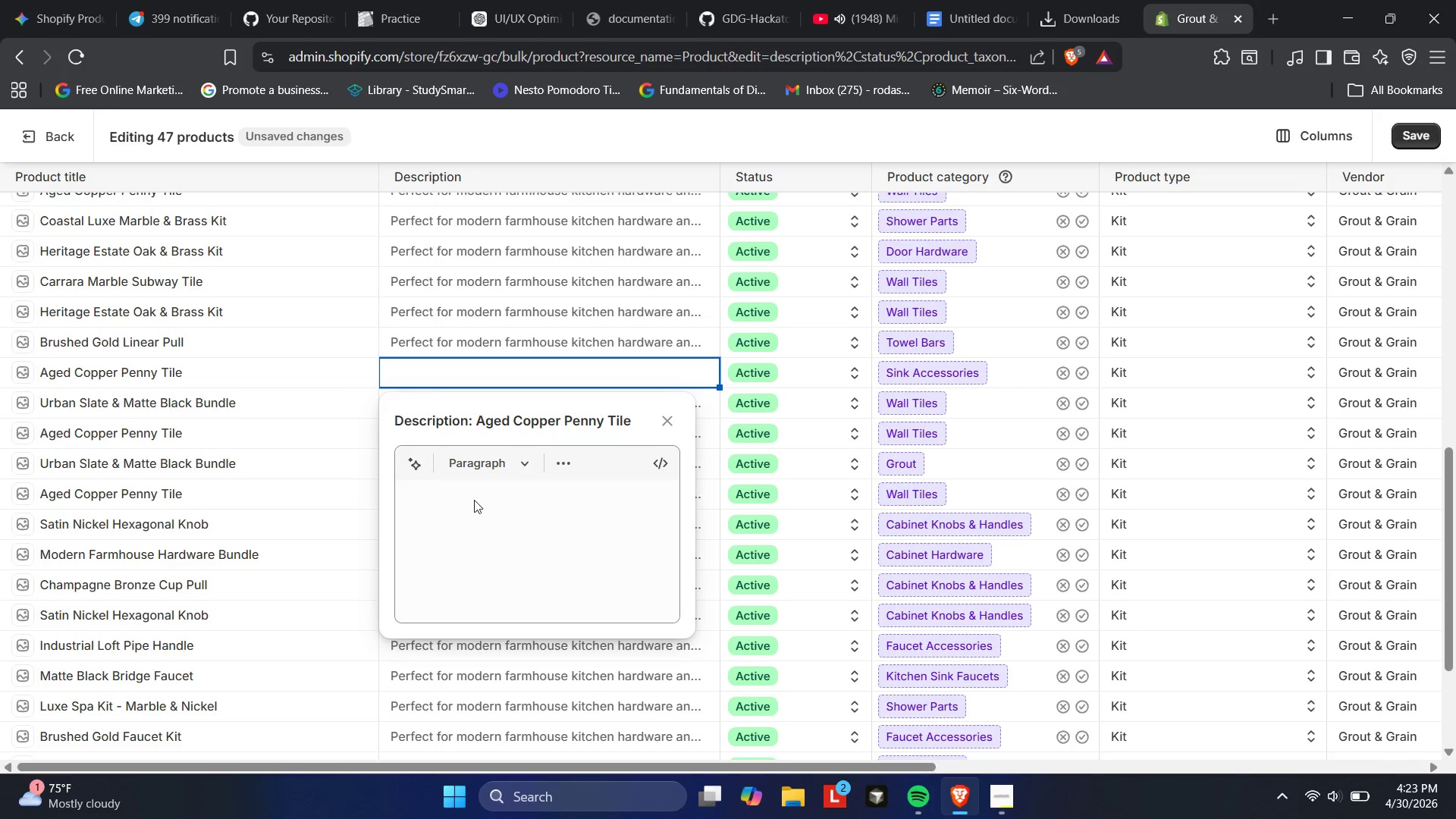 
left_click([488, 531])
 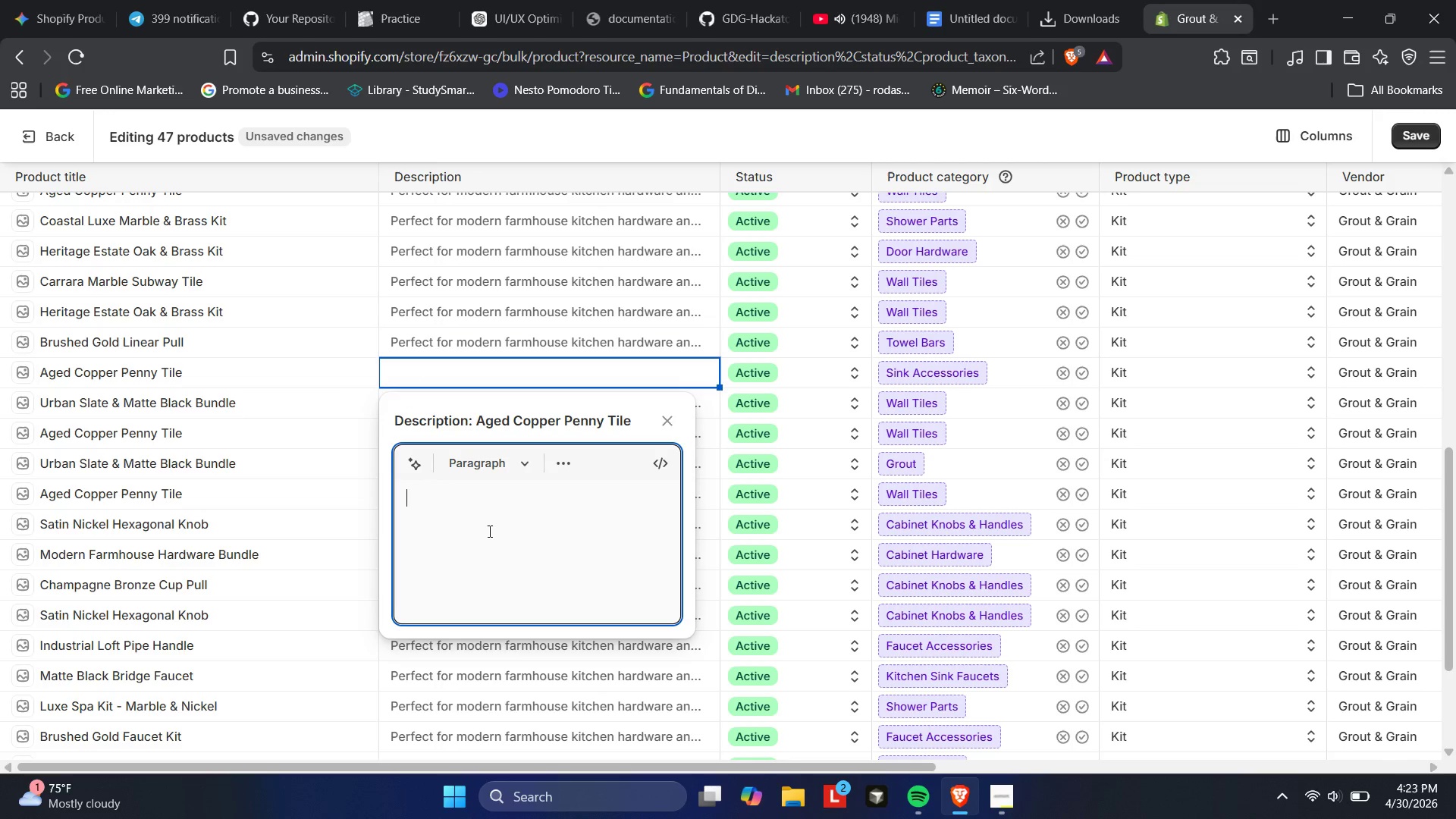 
key(Control+V)
 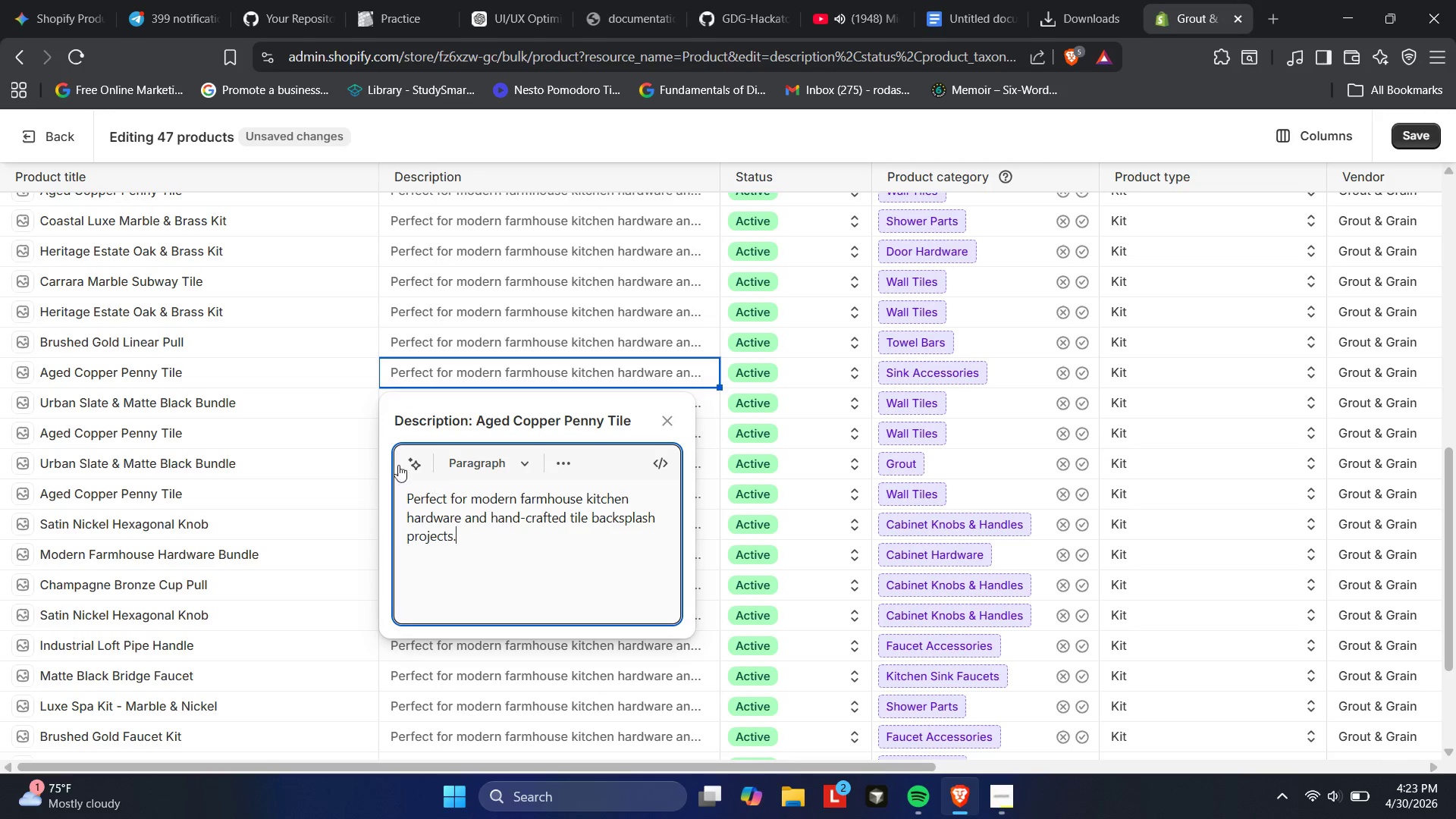 
left_click([386, 457])
 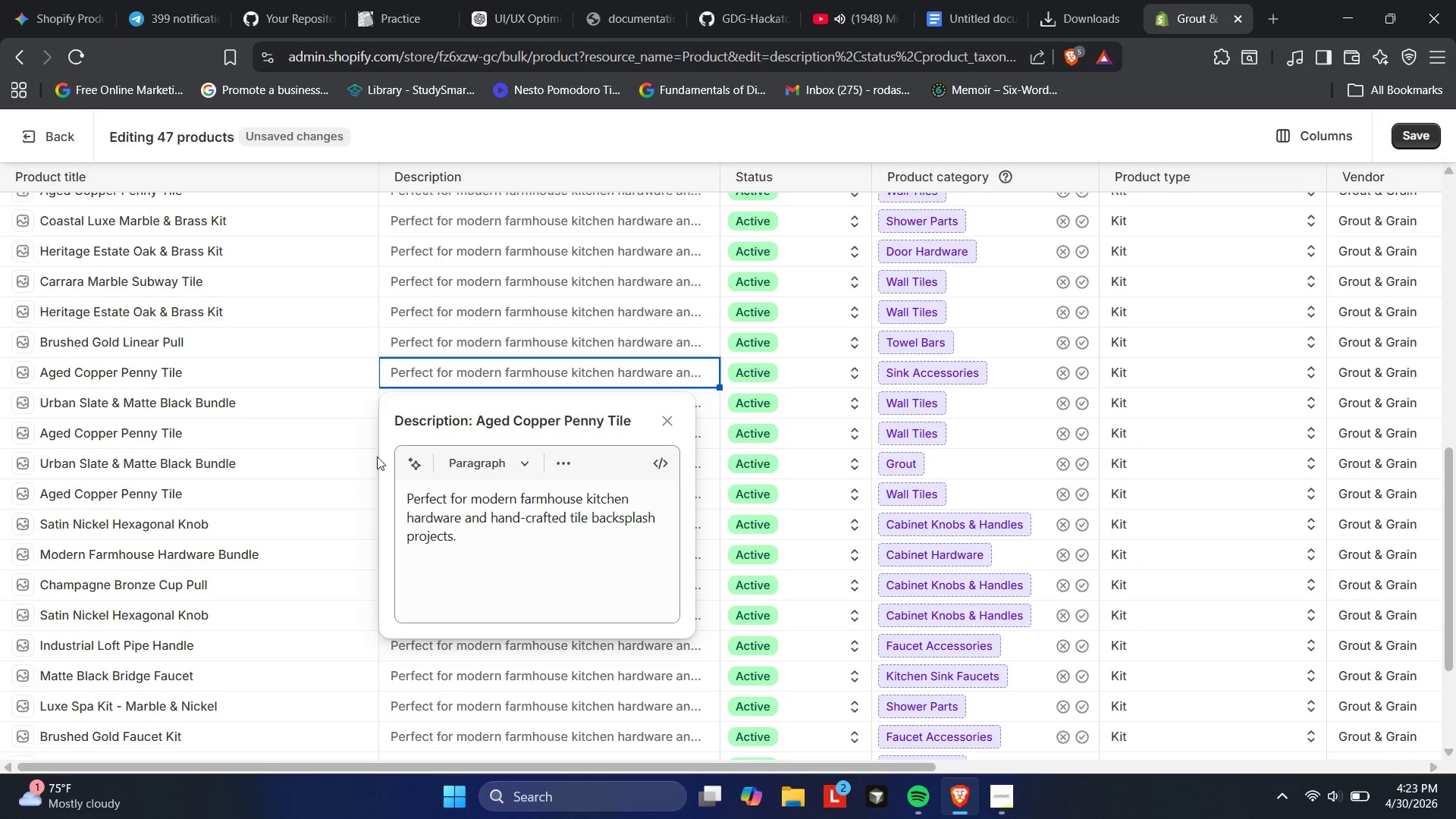 
left_click([376, 457])
 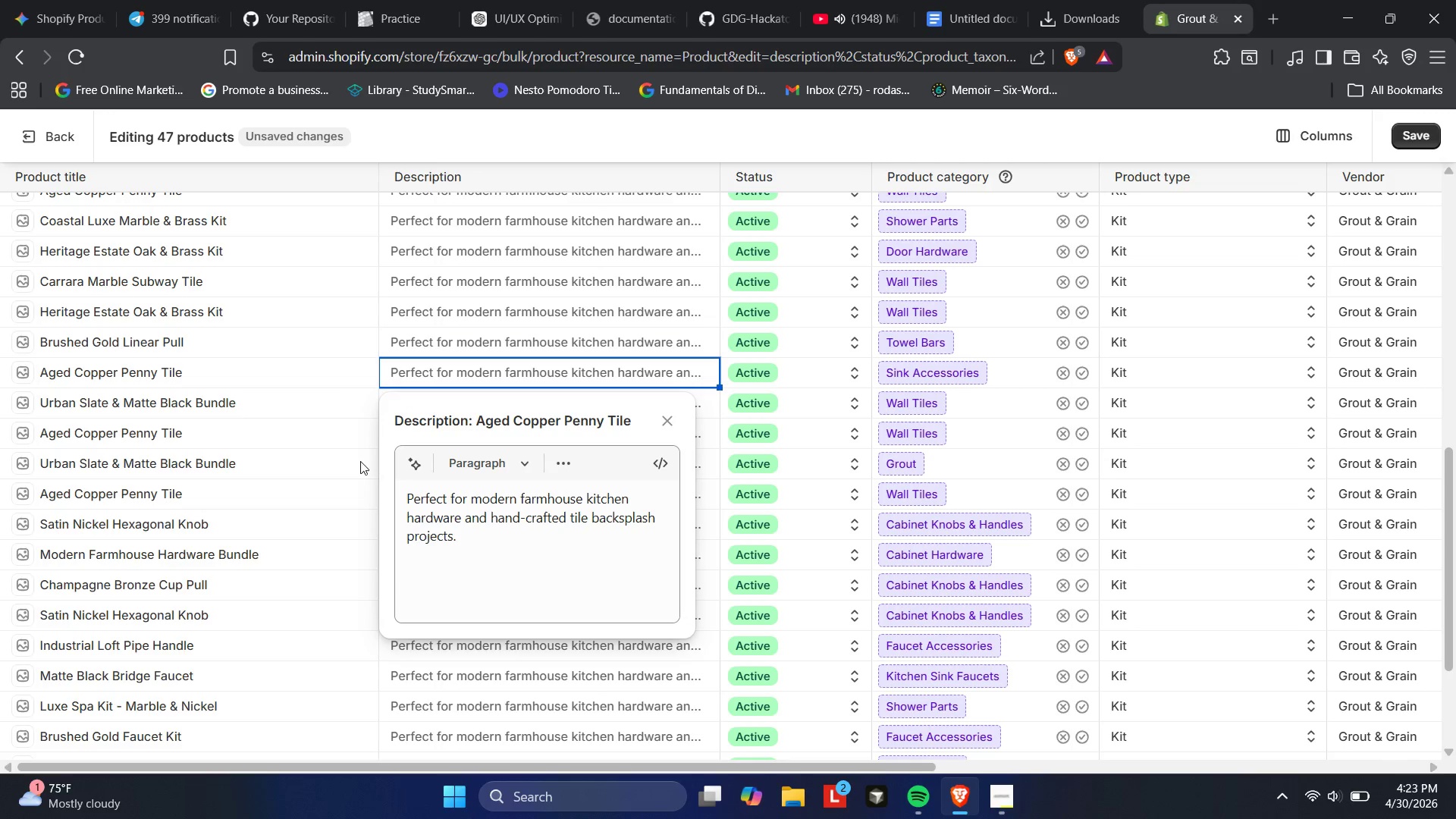 
left_click([357, 462])
 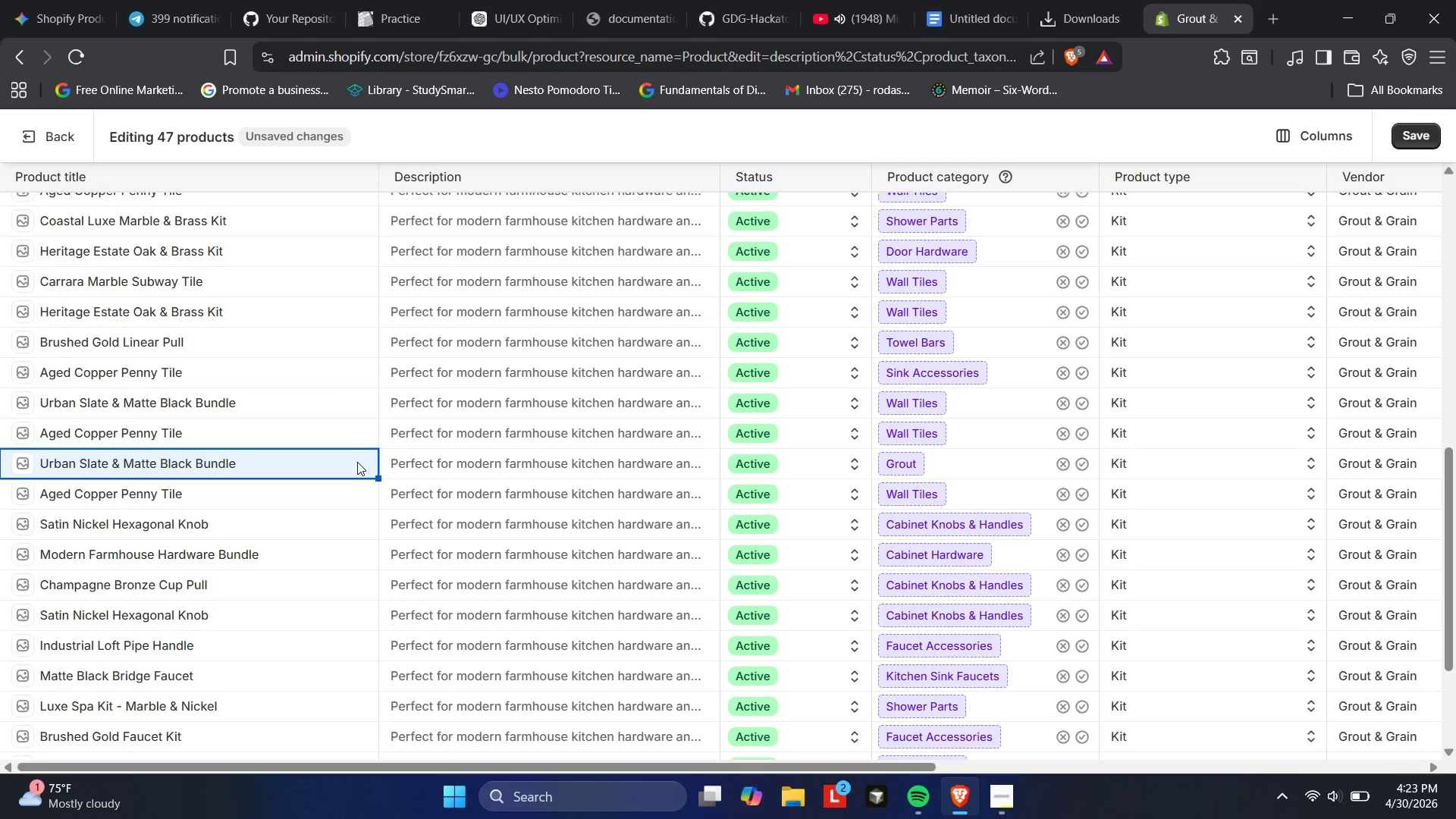 
scroll: coordinate [514, 419], scroll_direction: down, amount: 9.0
 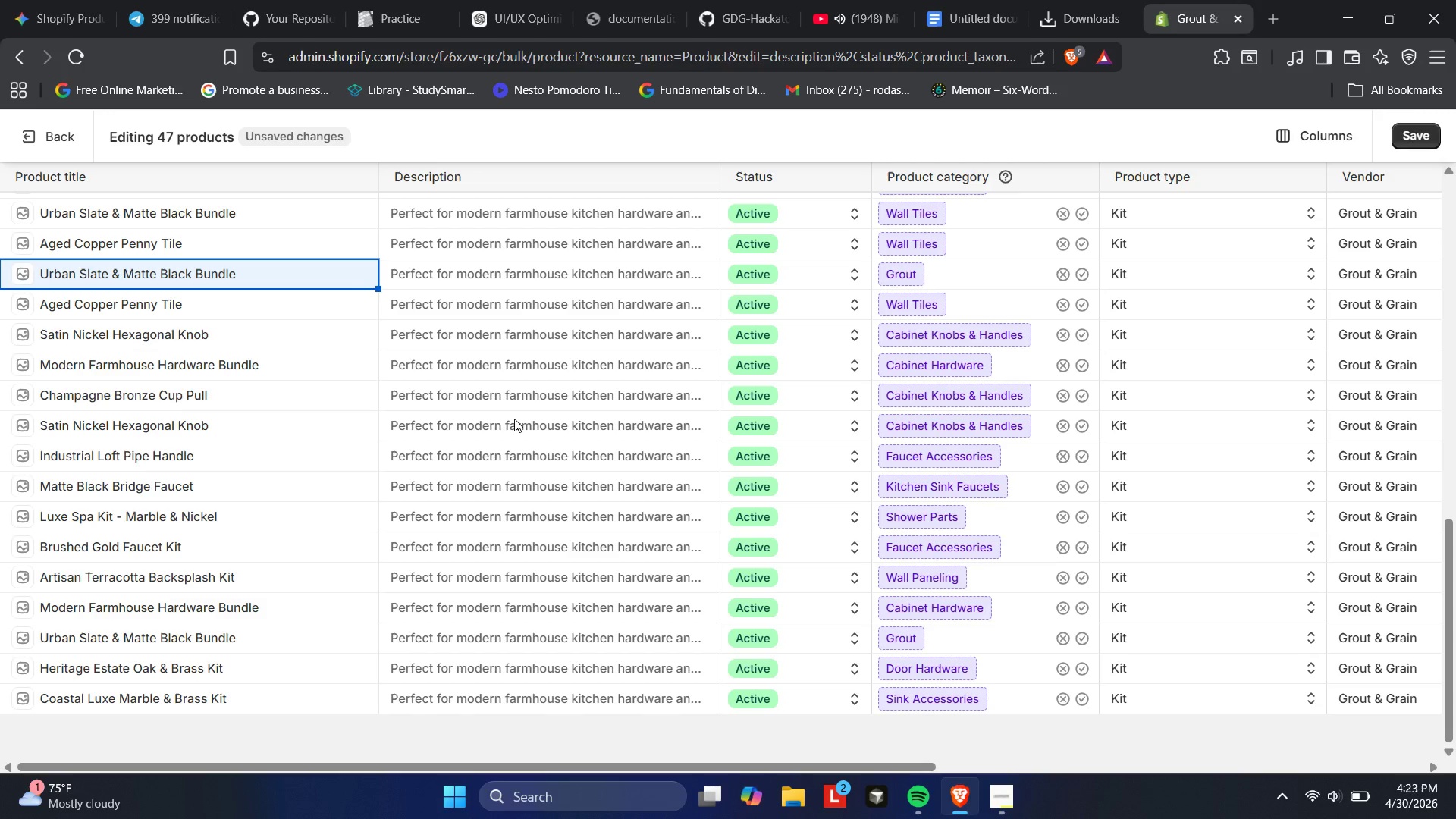 
scroll: coordinate [533, 472], scroll_direction: up, amount: 6.0
 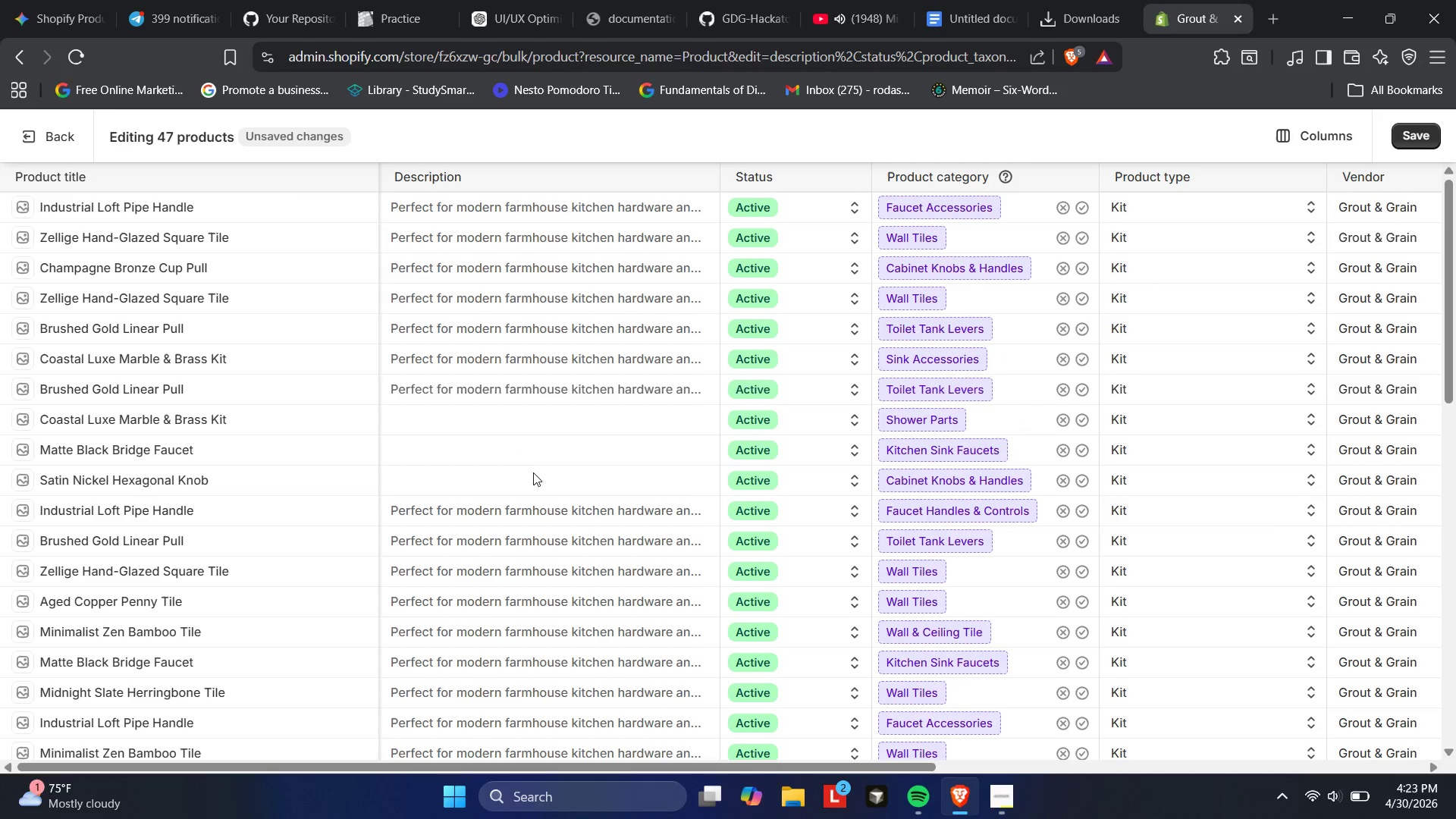 
left_click([520, 480])
 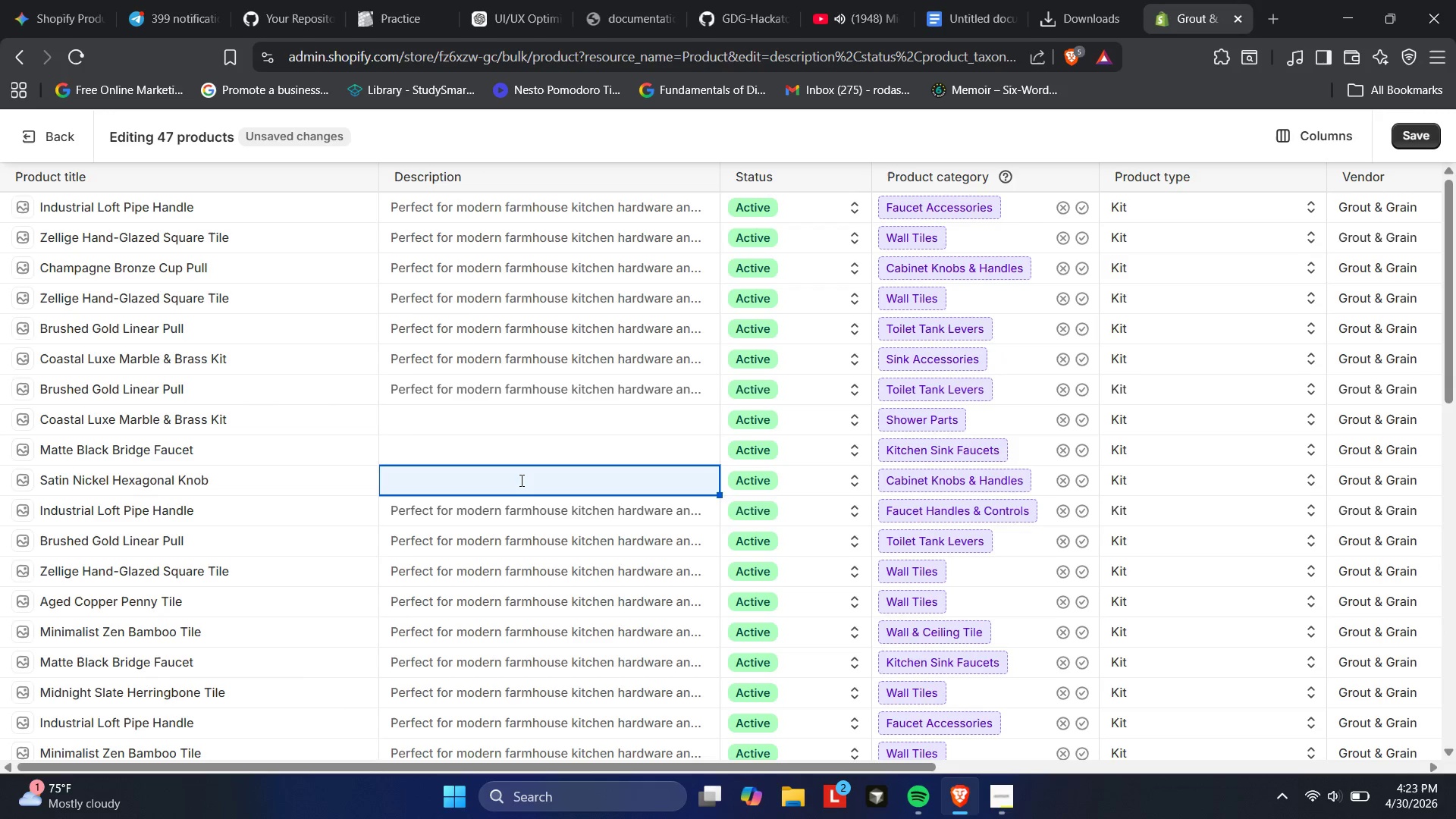 
left_click([520, 480])
 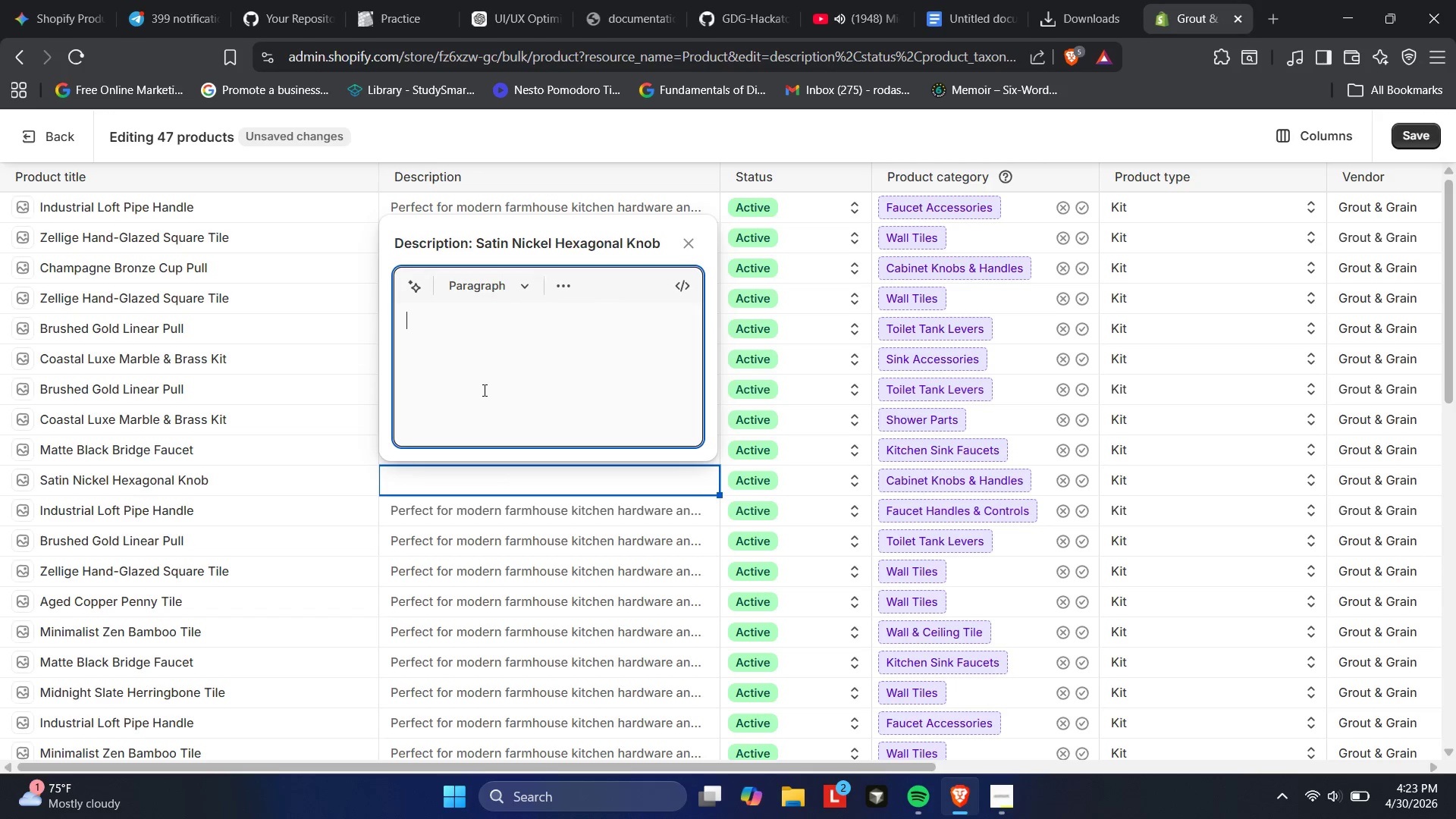 
key(Control+V)
 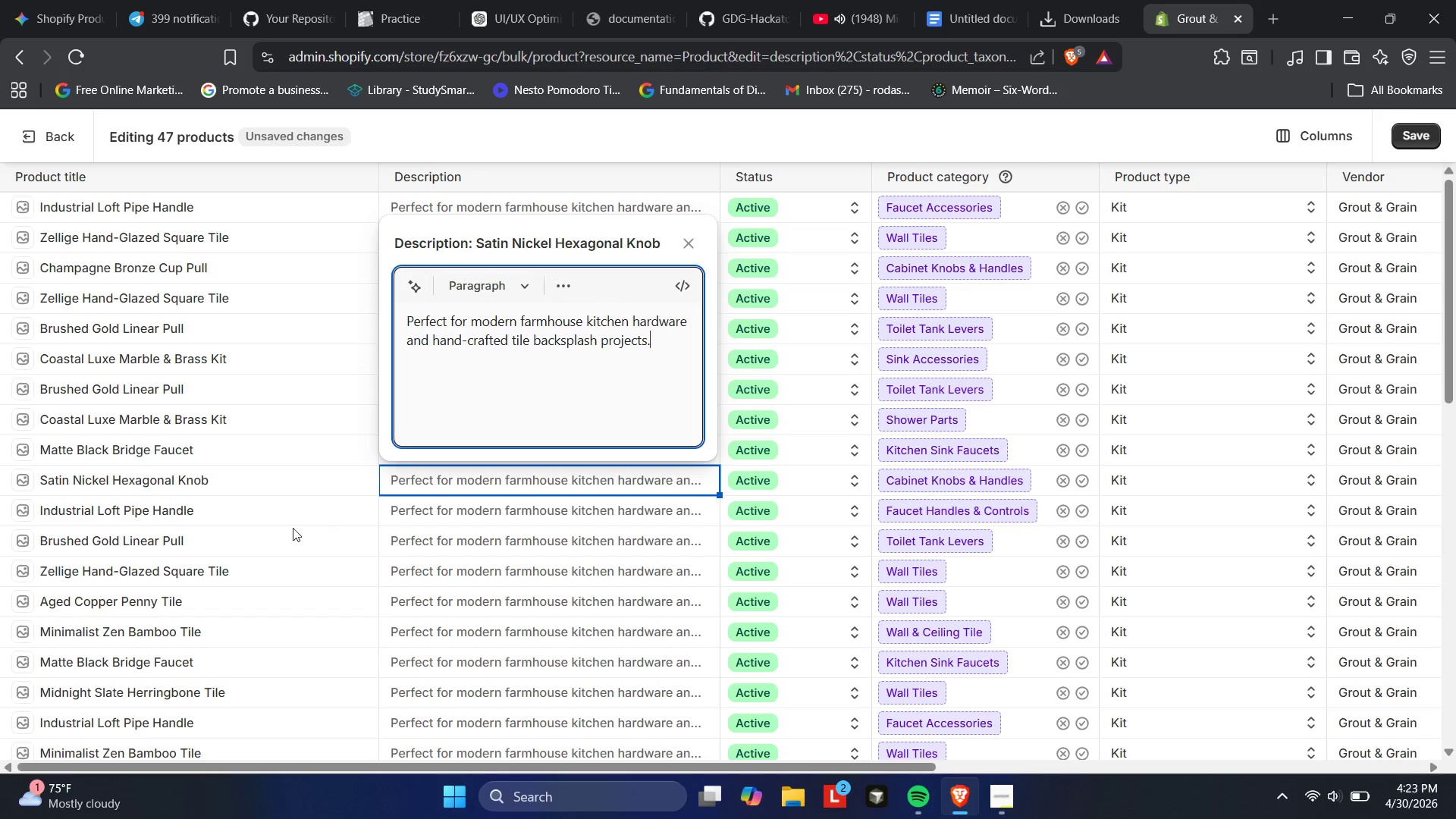 
left_click([356, 477])
 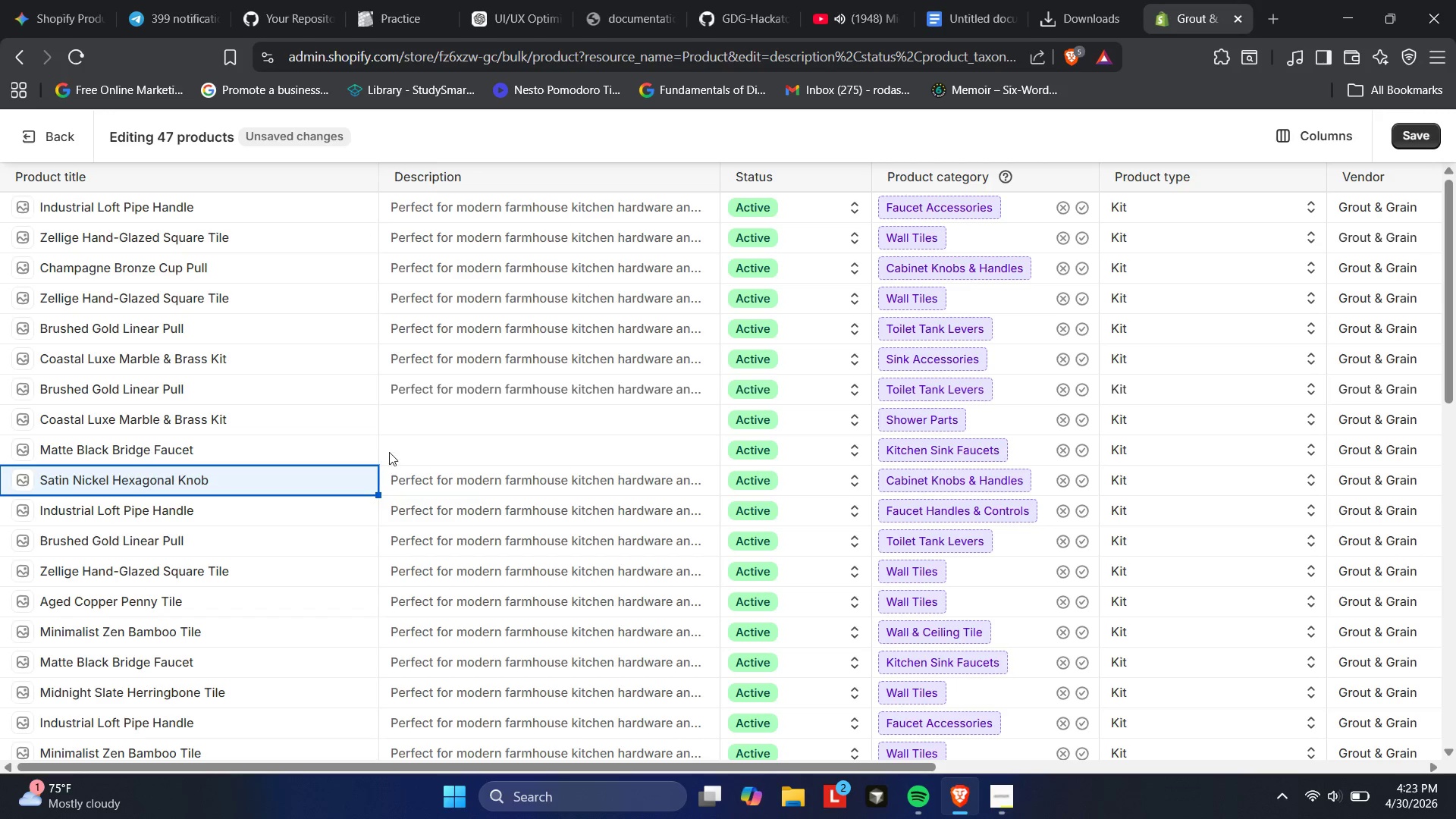 
left_click([416, 447])
 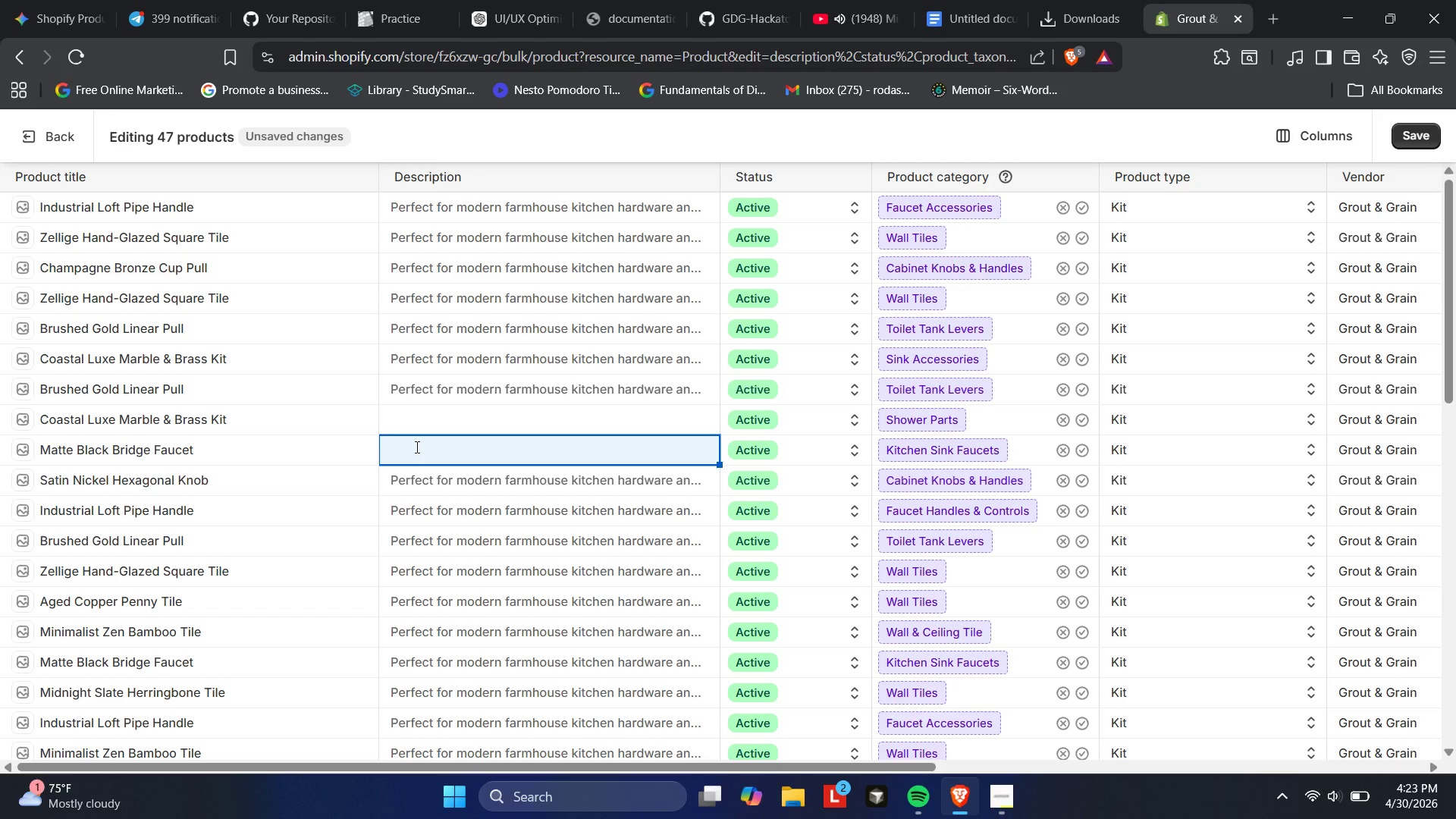 
left_click([416, 447])
 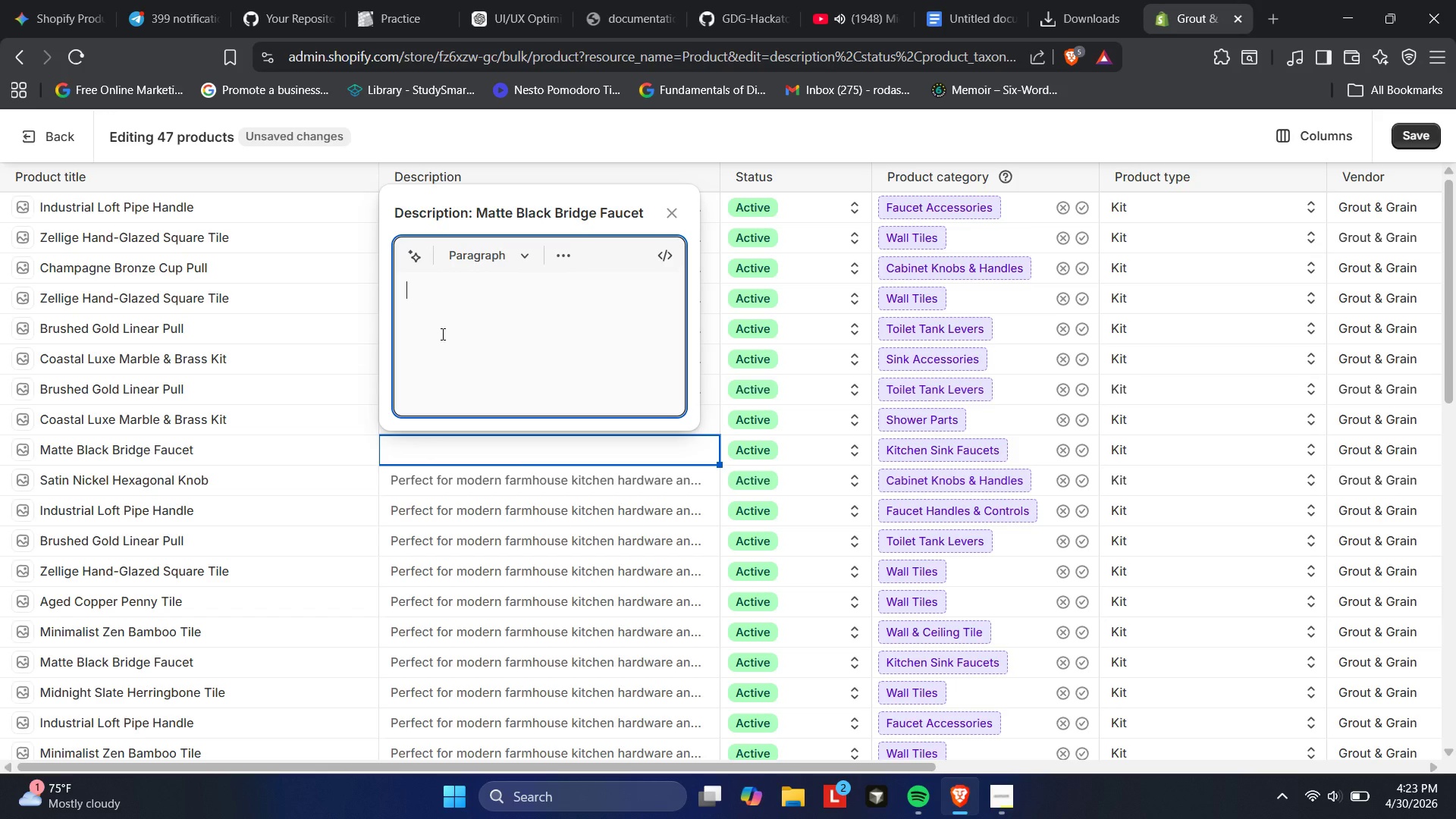 
key(Control+V)
 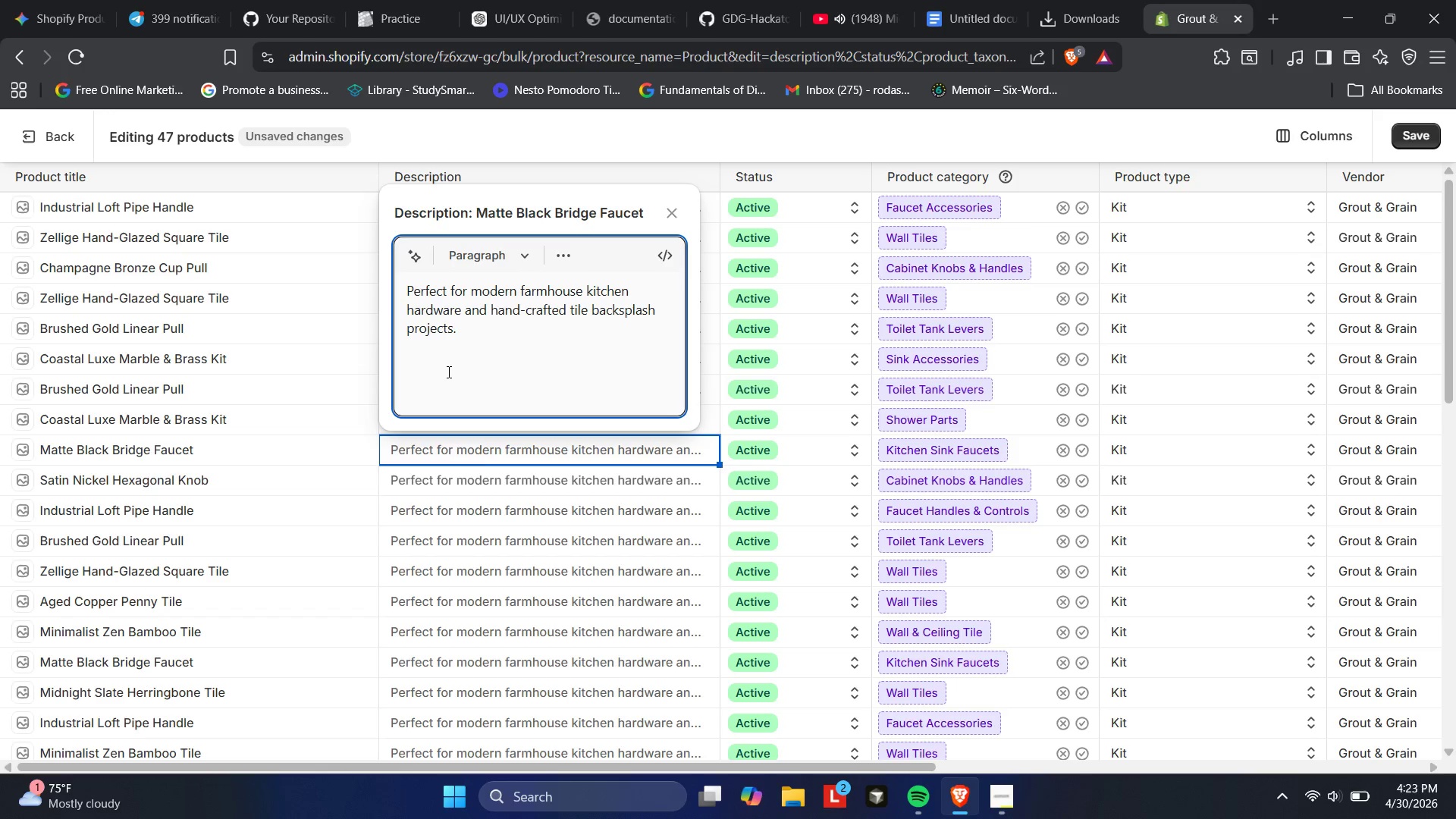 
left_click([492, 522])
 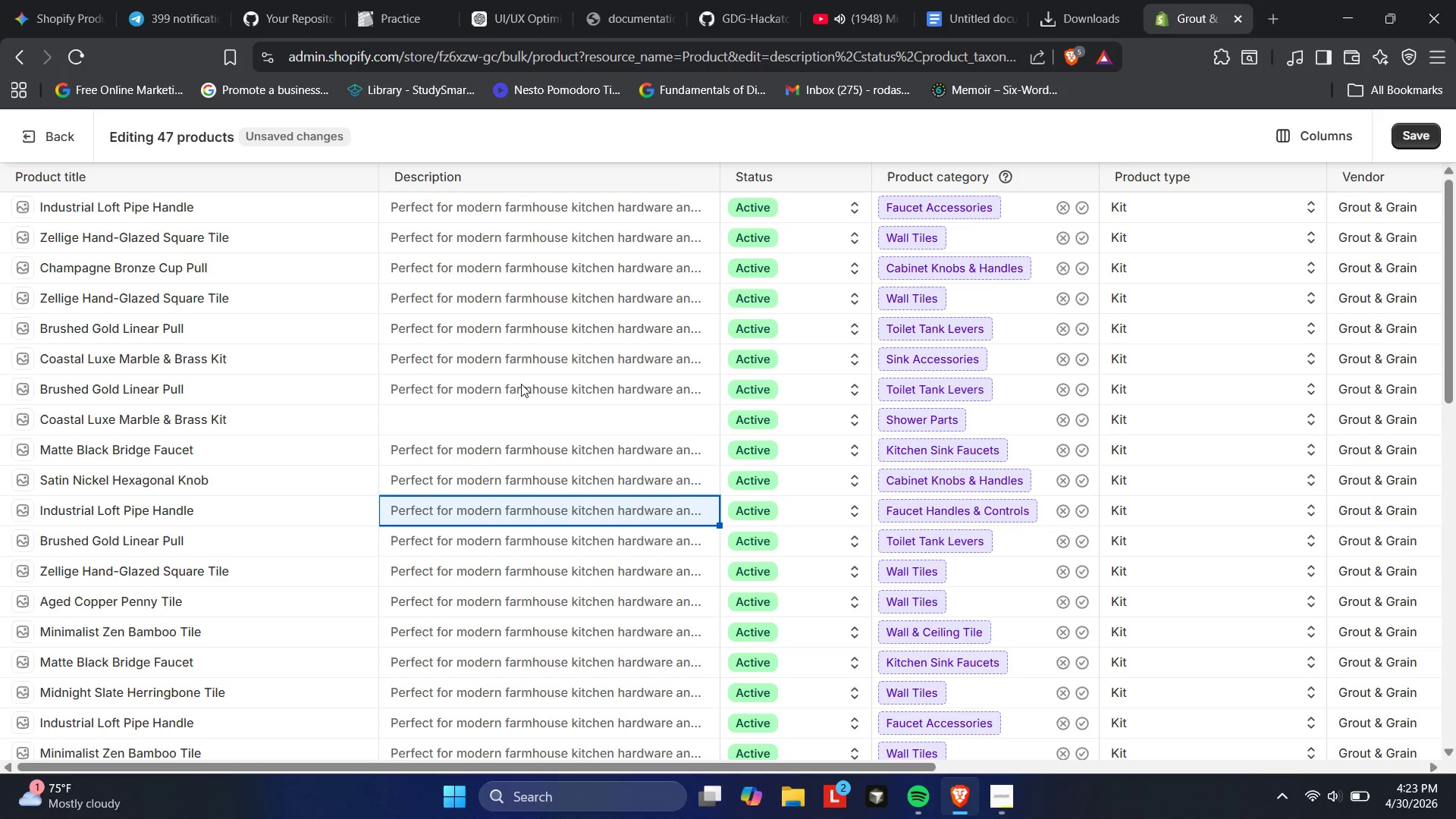 
left_click([539, 410])
 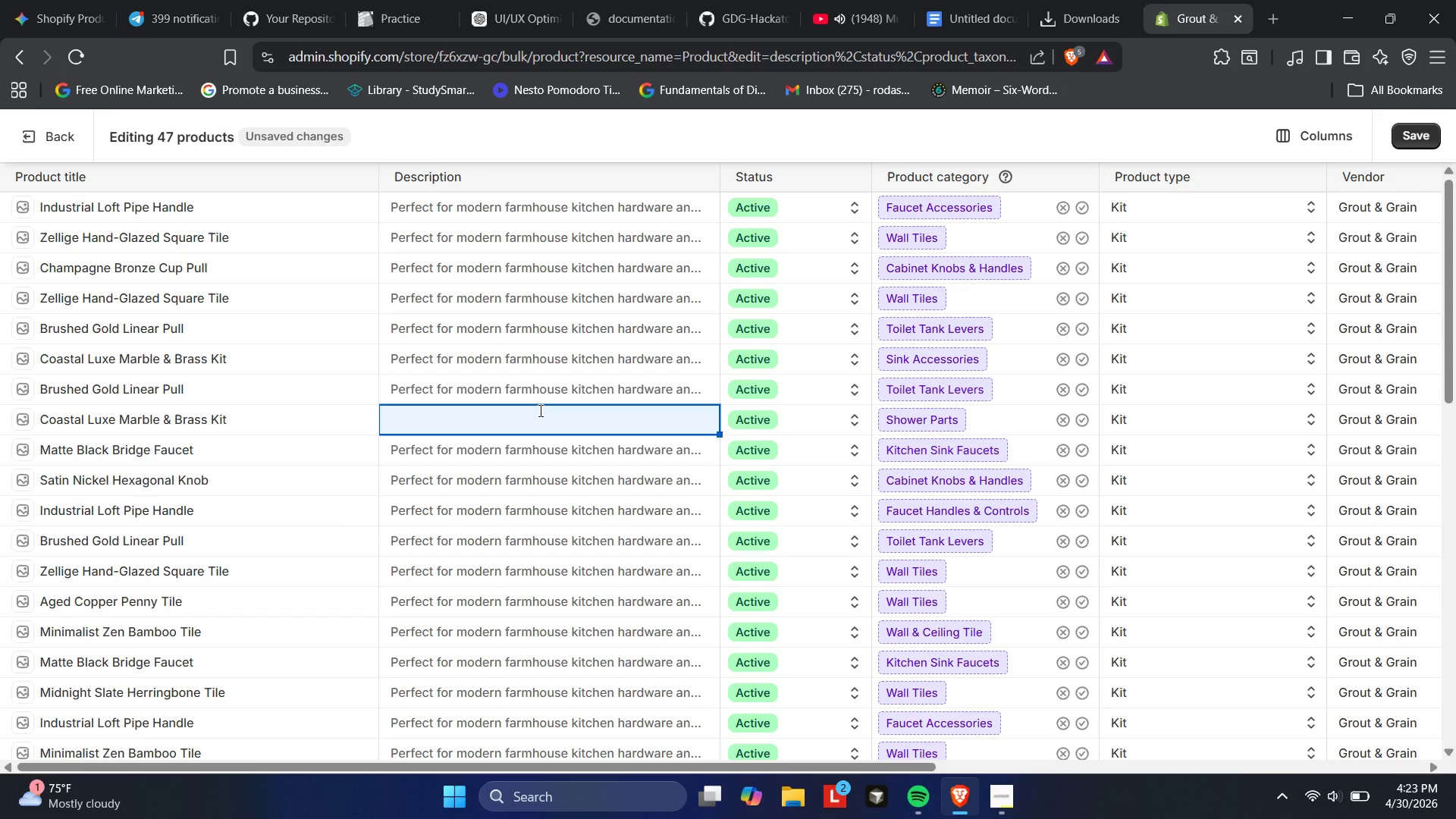 
left_click([539, 410])
 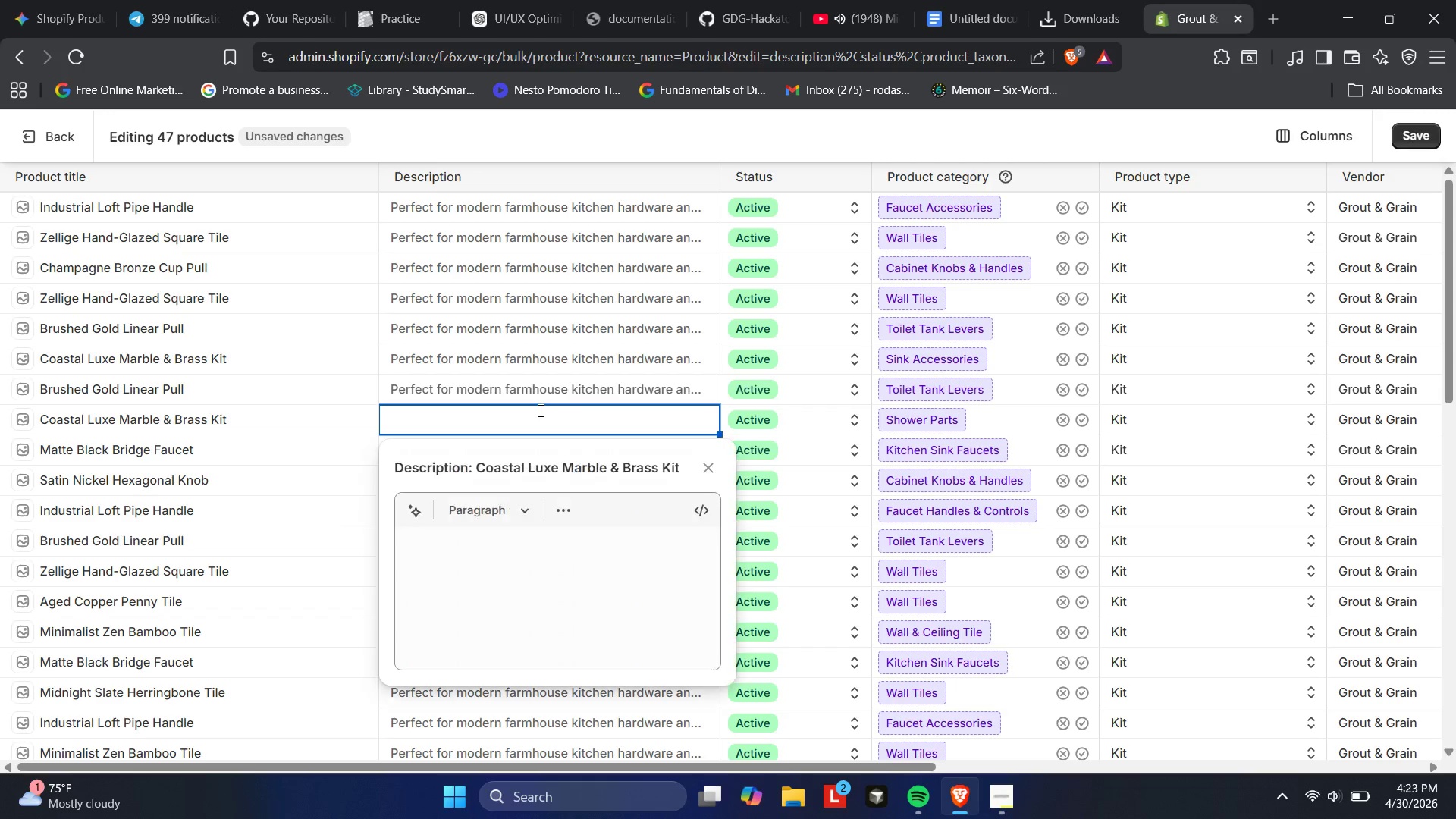 
left_click([539, 410])
 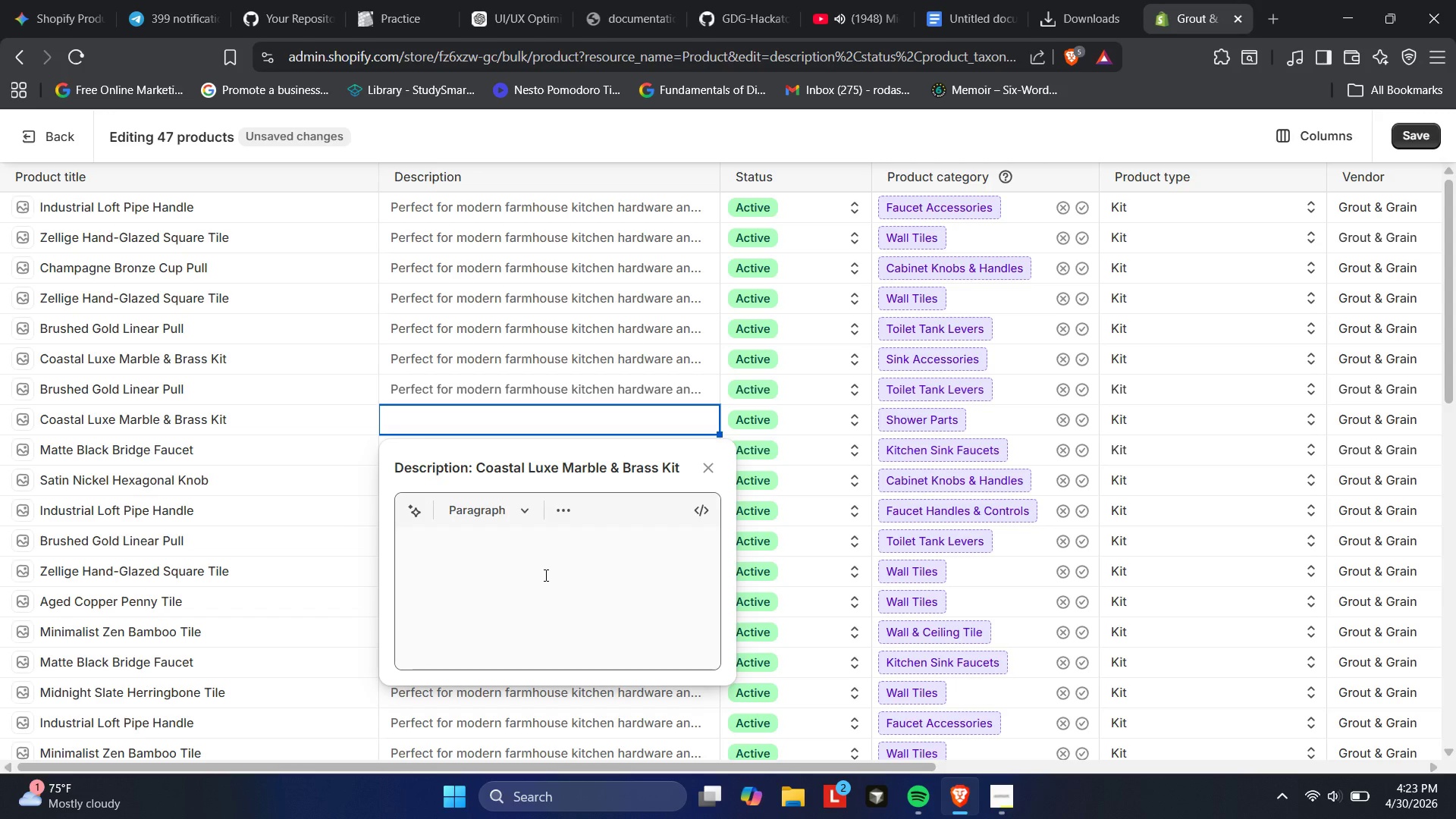 
left_click([544, 575])
 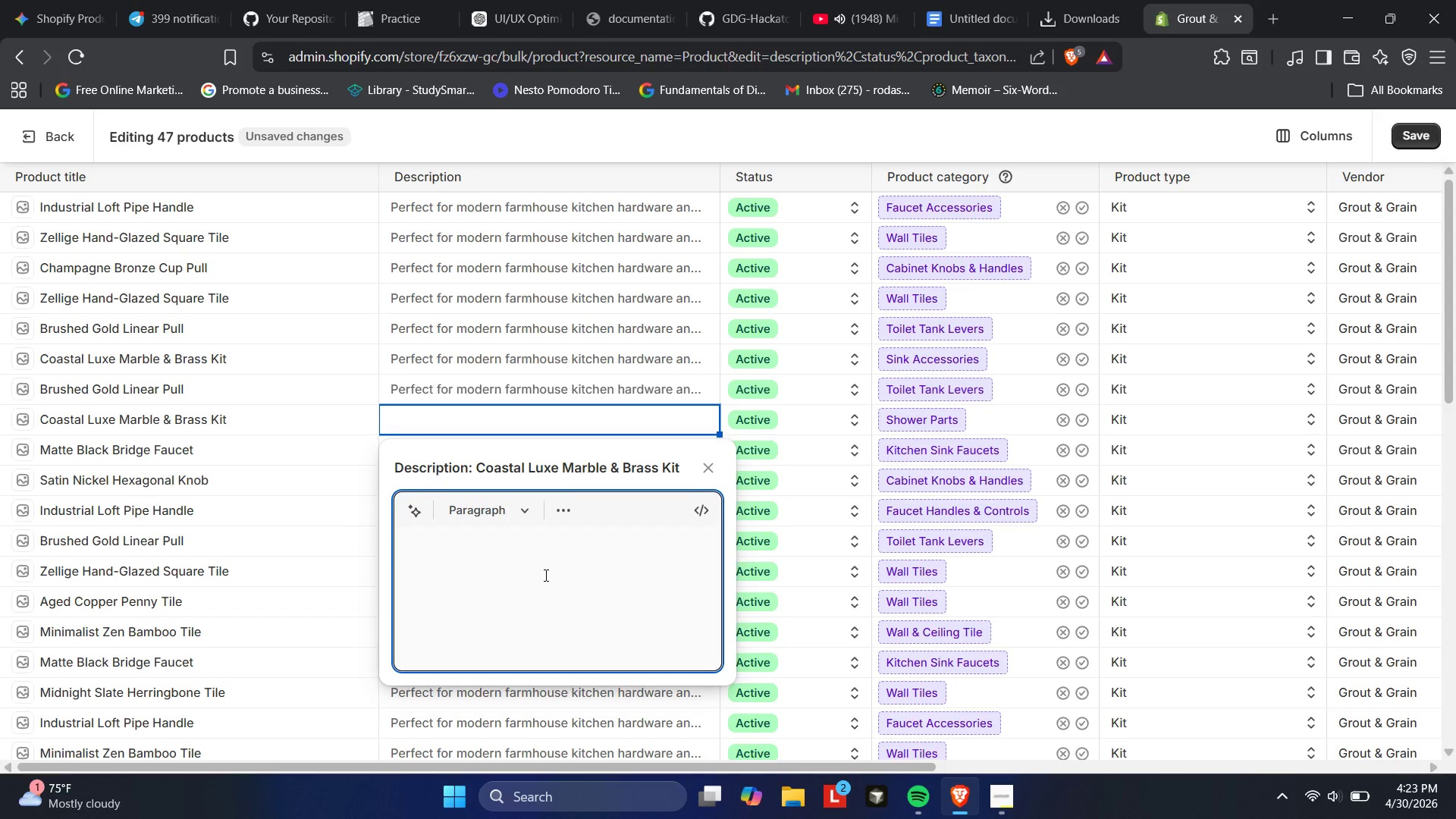 
key(Control+ControlLeft)
 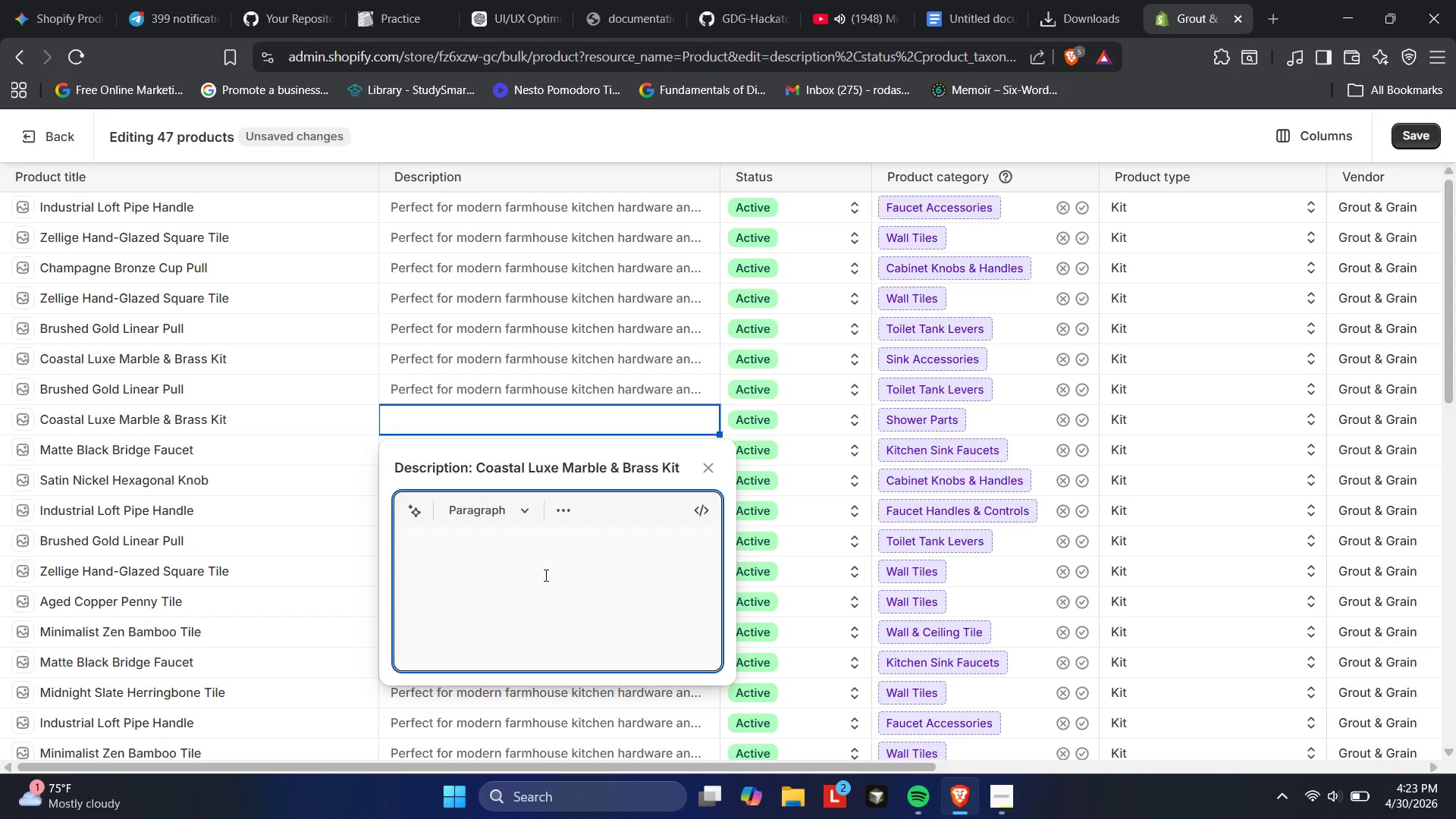 
key(Control+V)
 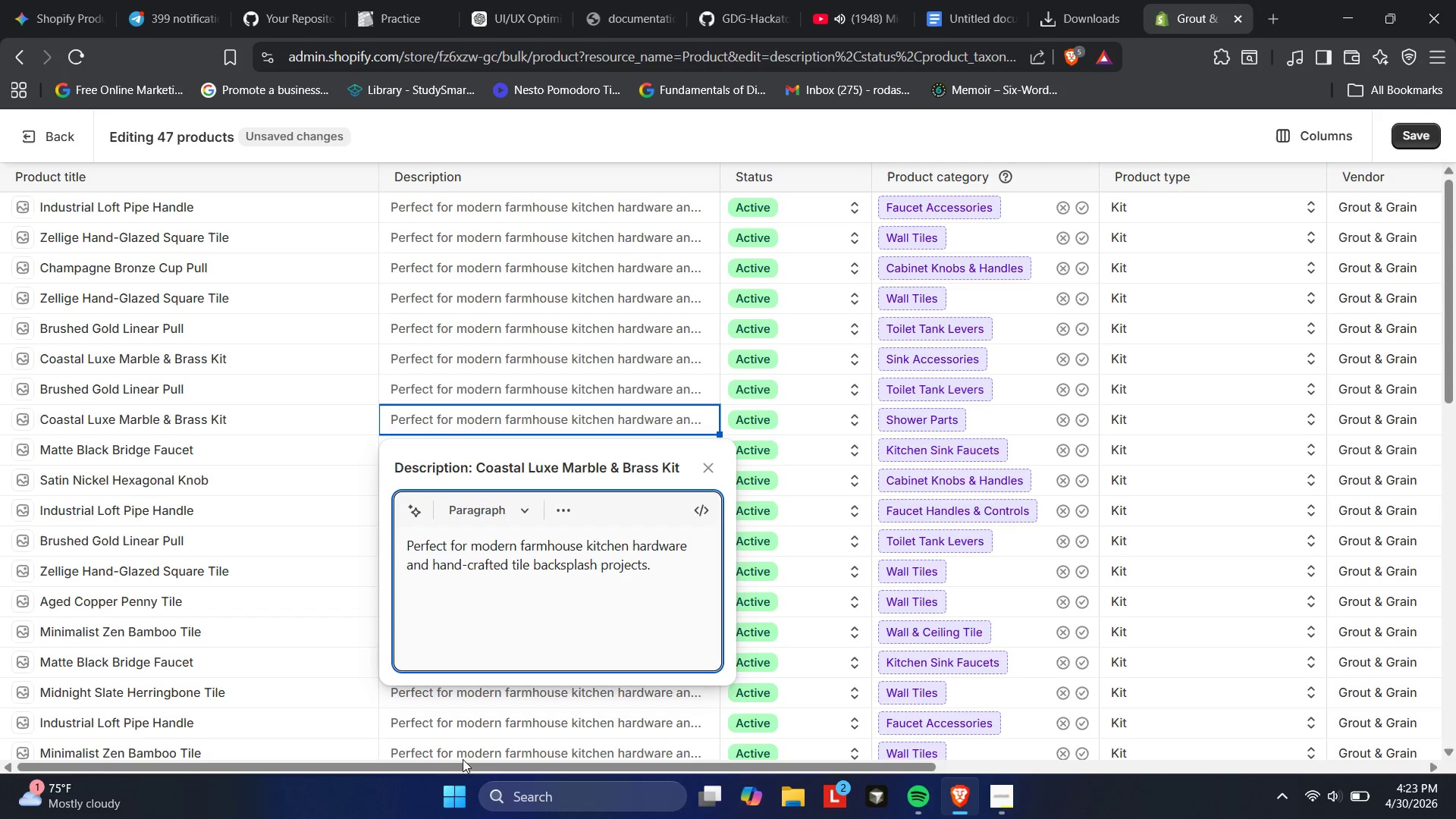 
left_click([483, 711])
 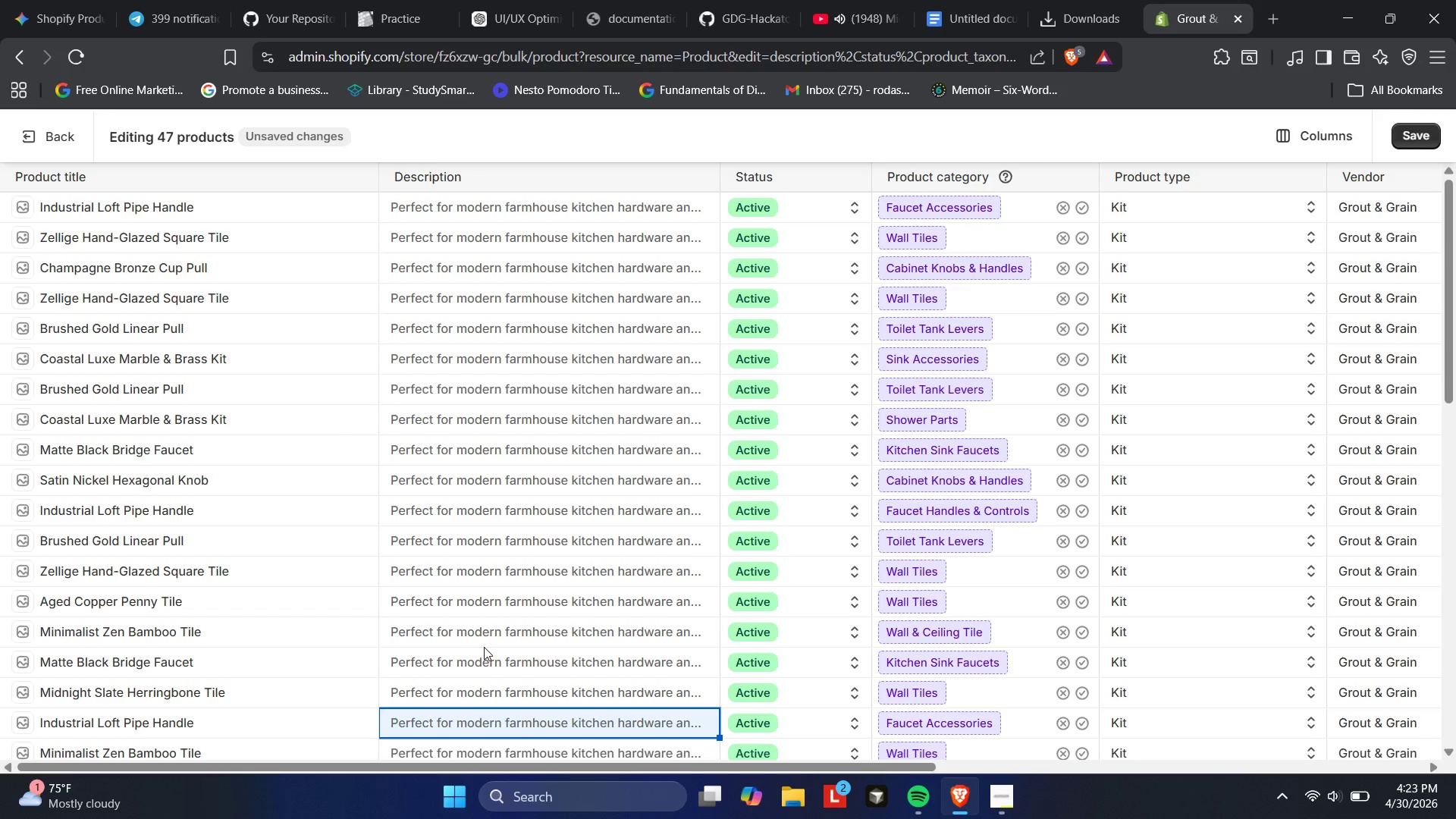 
scroll: coordinate [484, 647], scroll_direction: up, amount: 3.0
 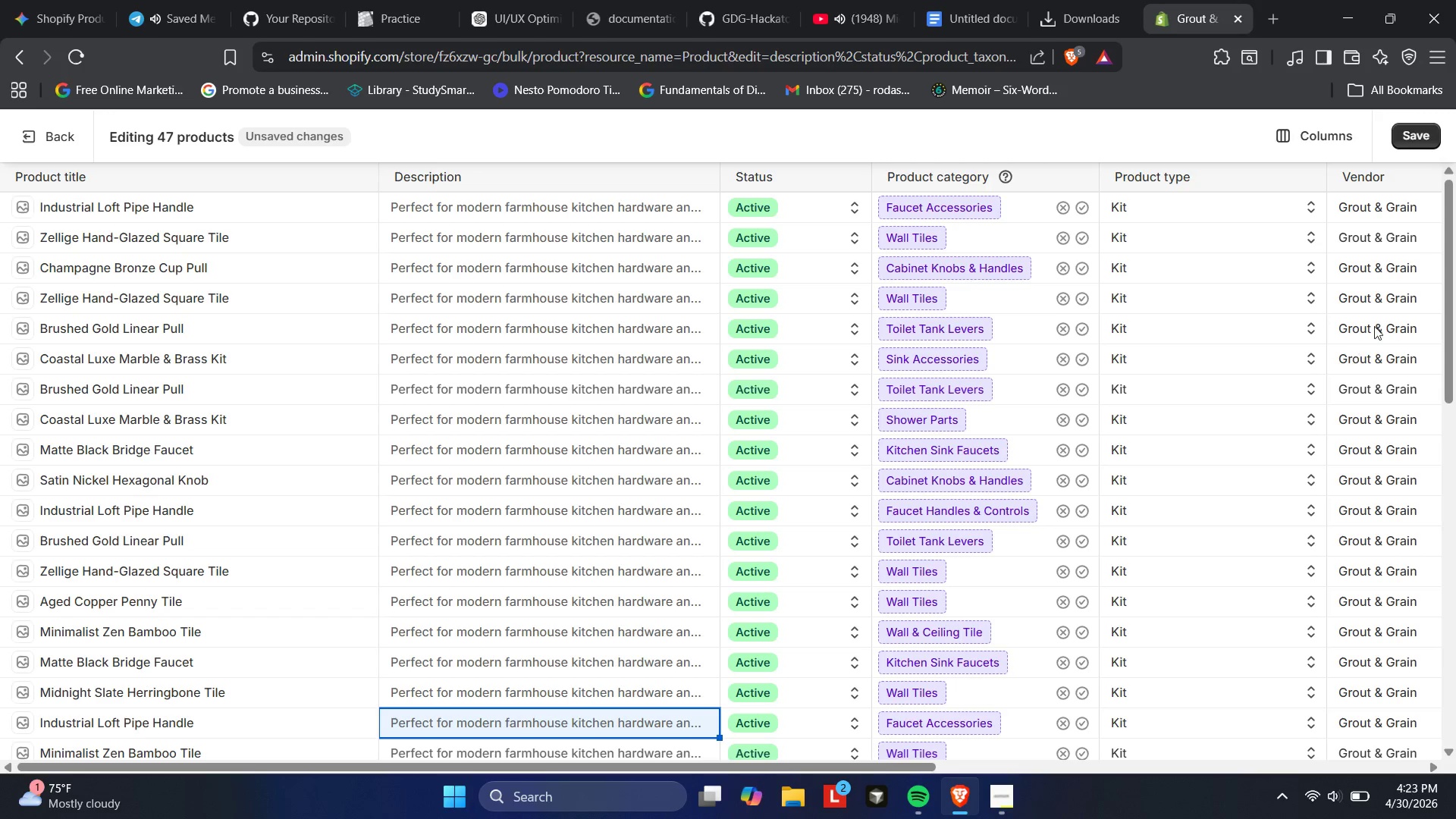 
left_click_drag(start_coordinate=[1445, 303], to_coordinate=[1324, 271])